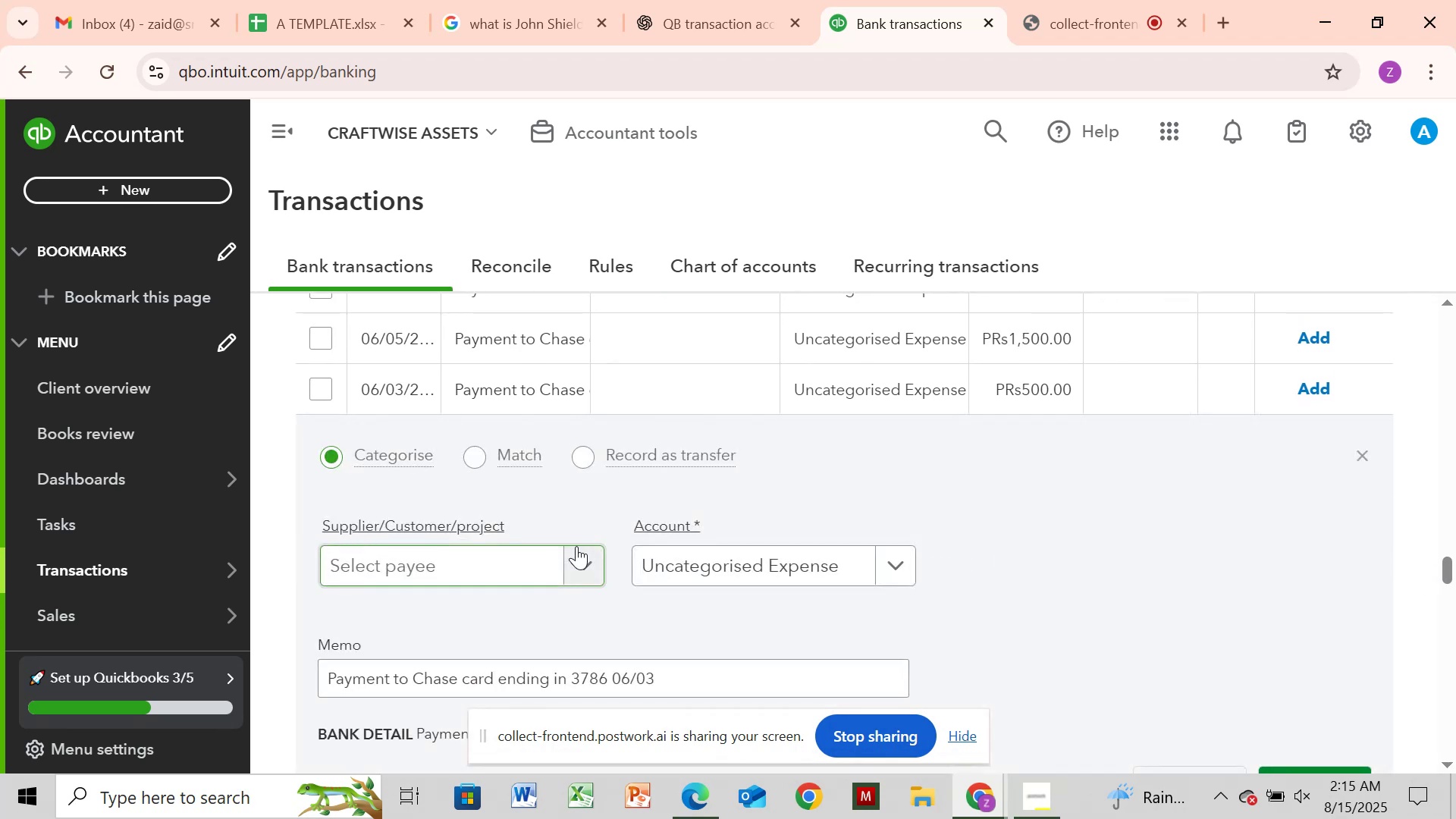 
left_click([1367, 453])
 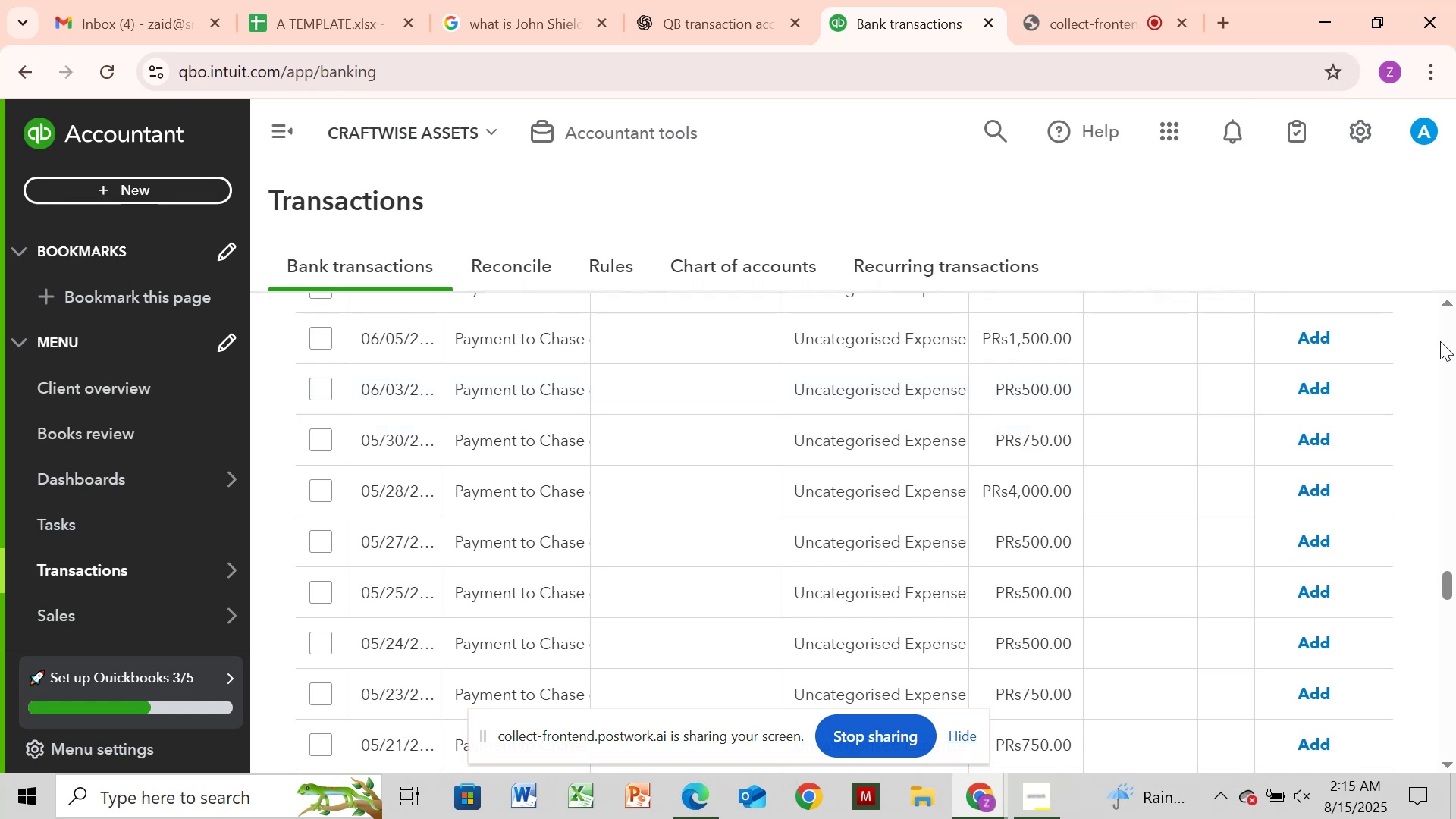 
left_click([1445, 341])
 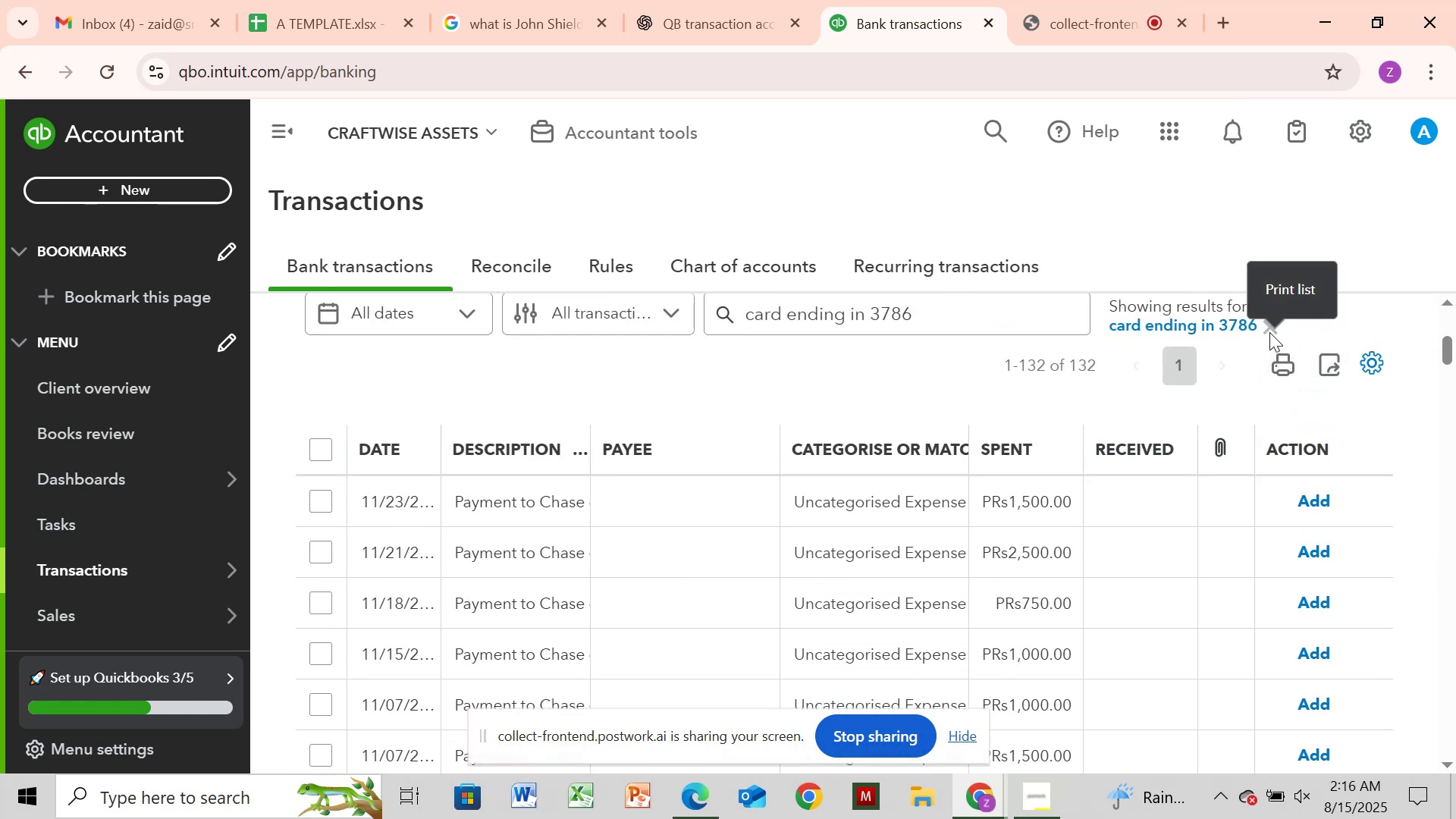 
wait(6.7)
 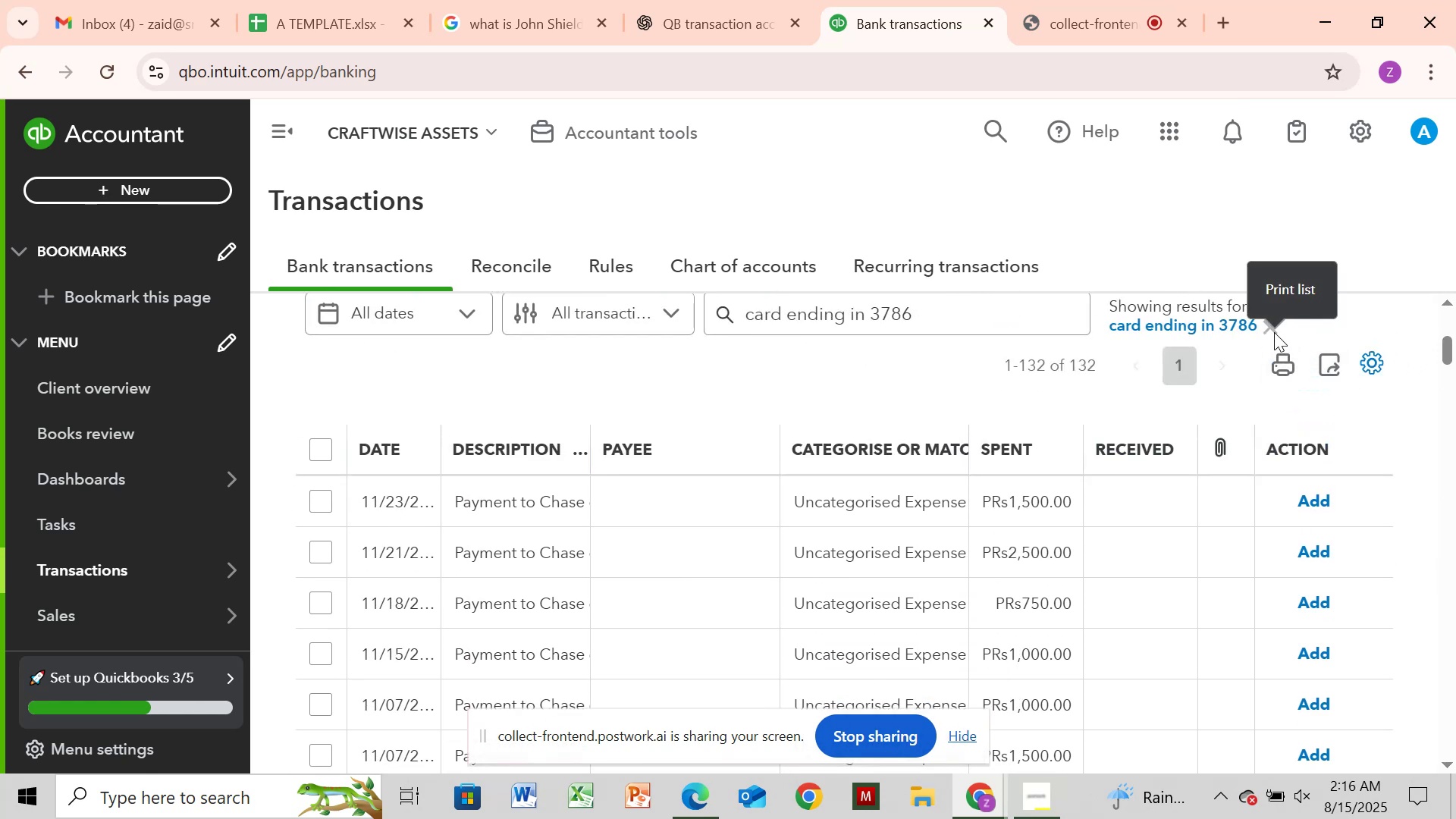 
left_click([992, 310])
 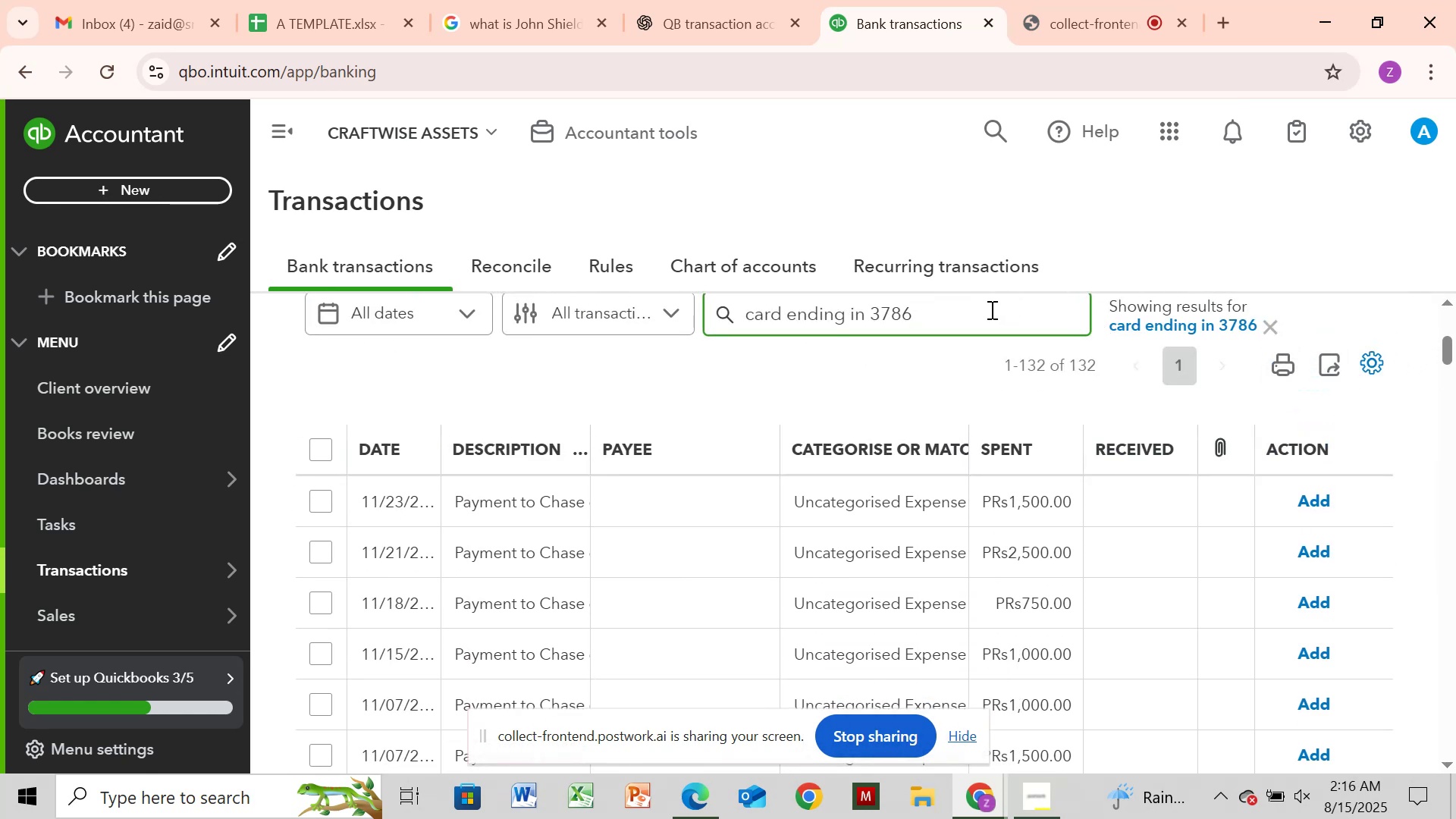 
key(Backspace)
 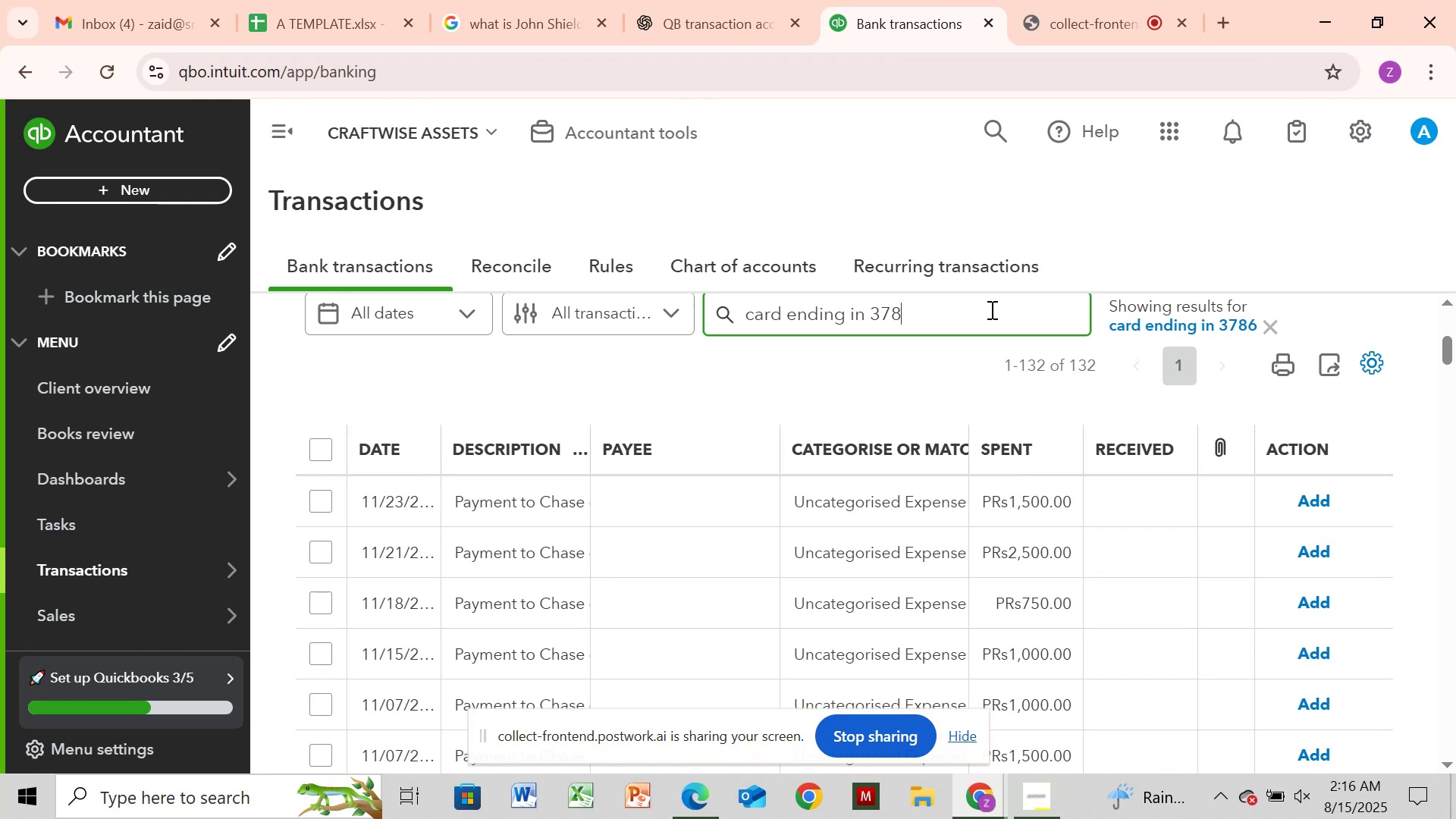 
key(Backspace)
 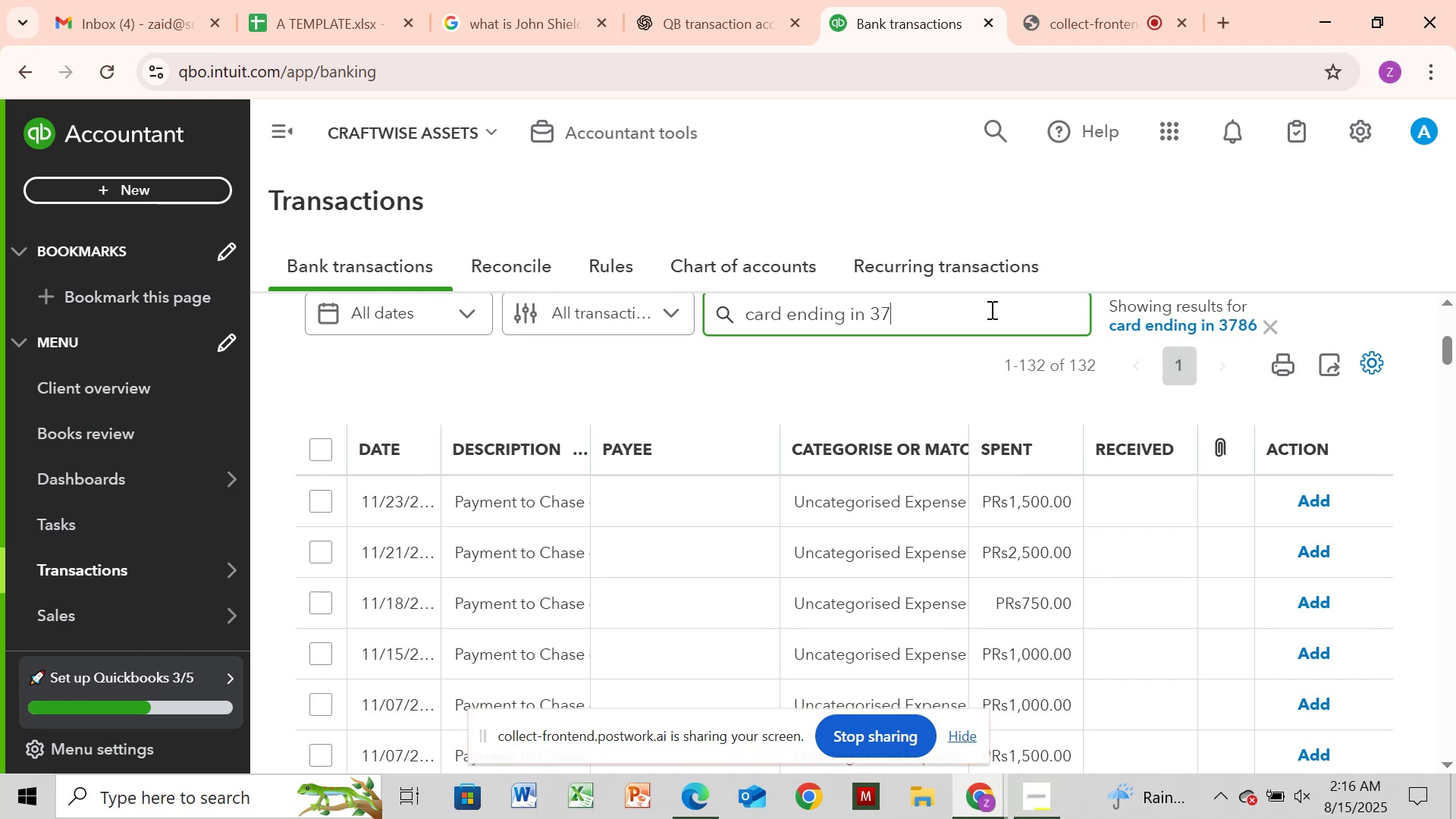 
key(Backspace)
 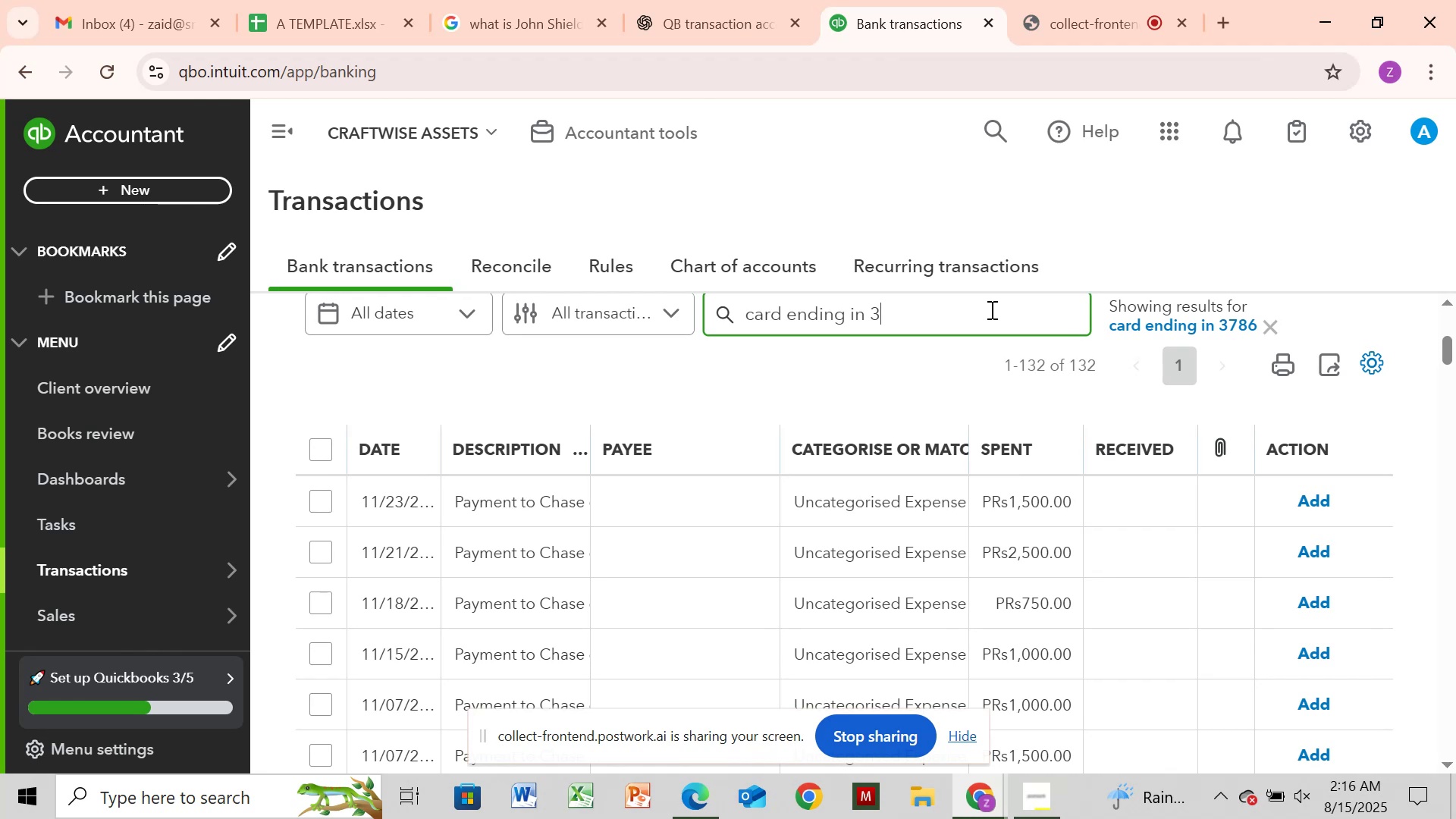 
key(Backspace)
 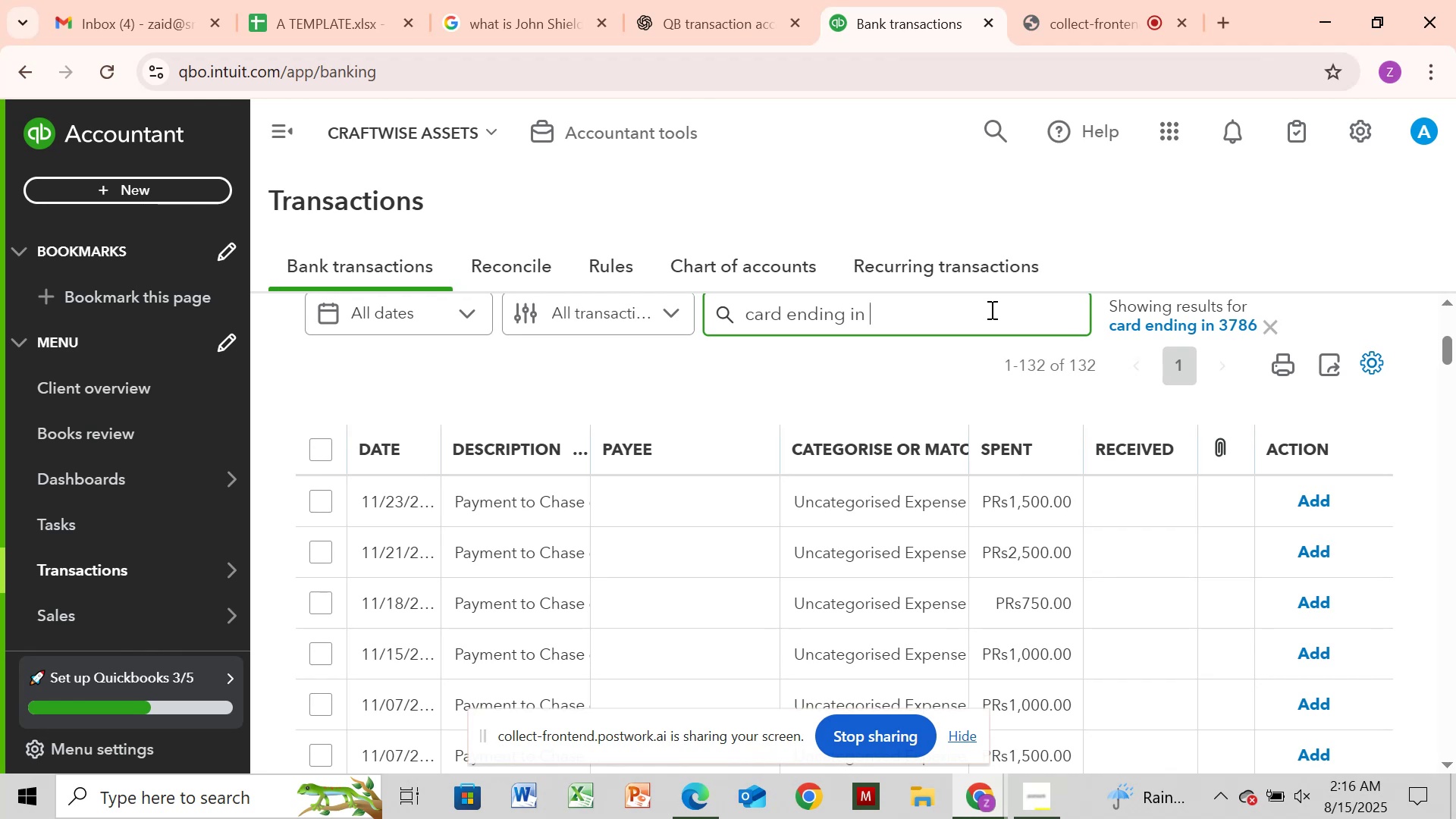 
key(Enter)
 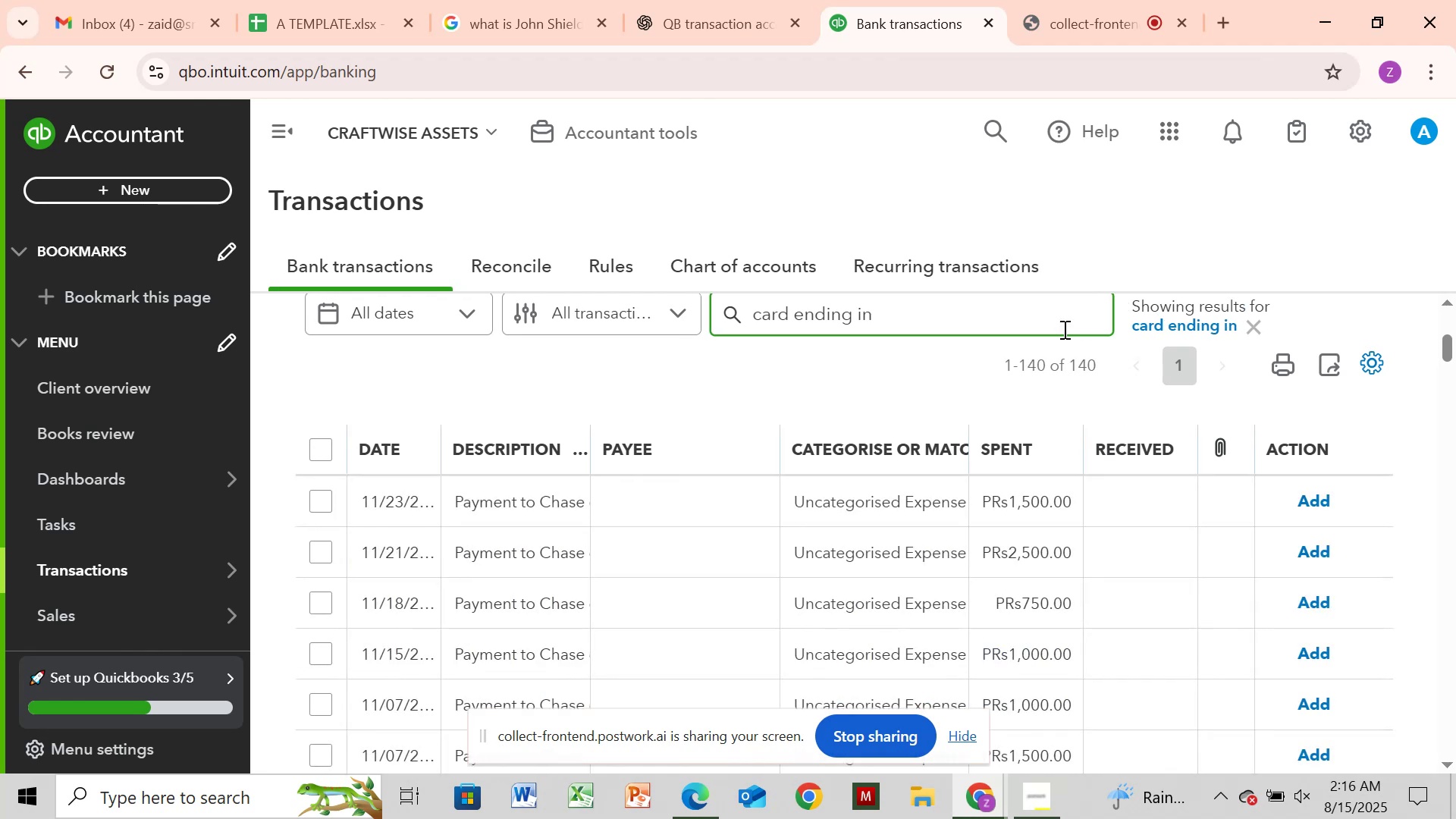 
wait(12.66)
 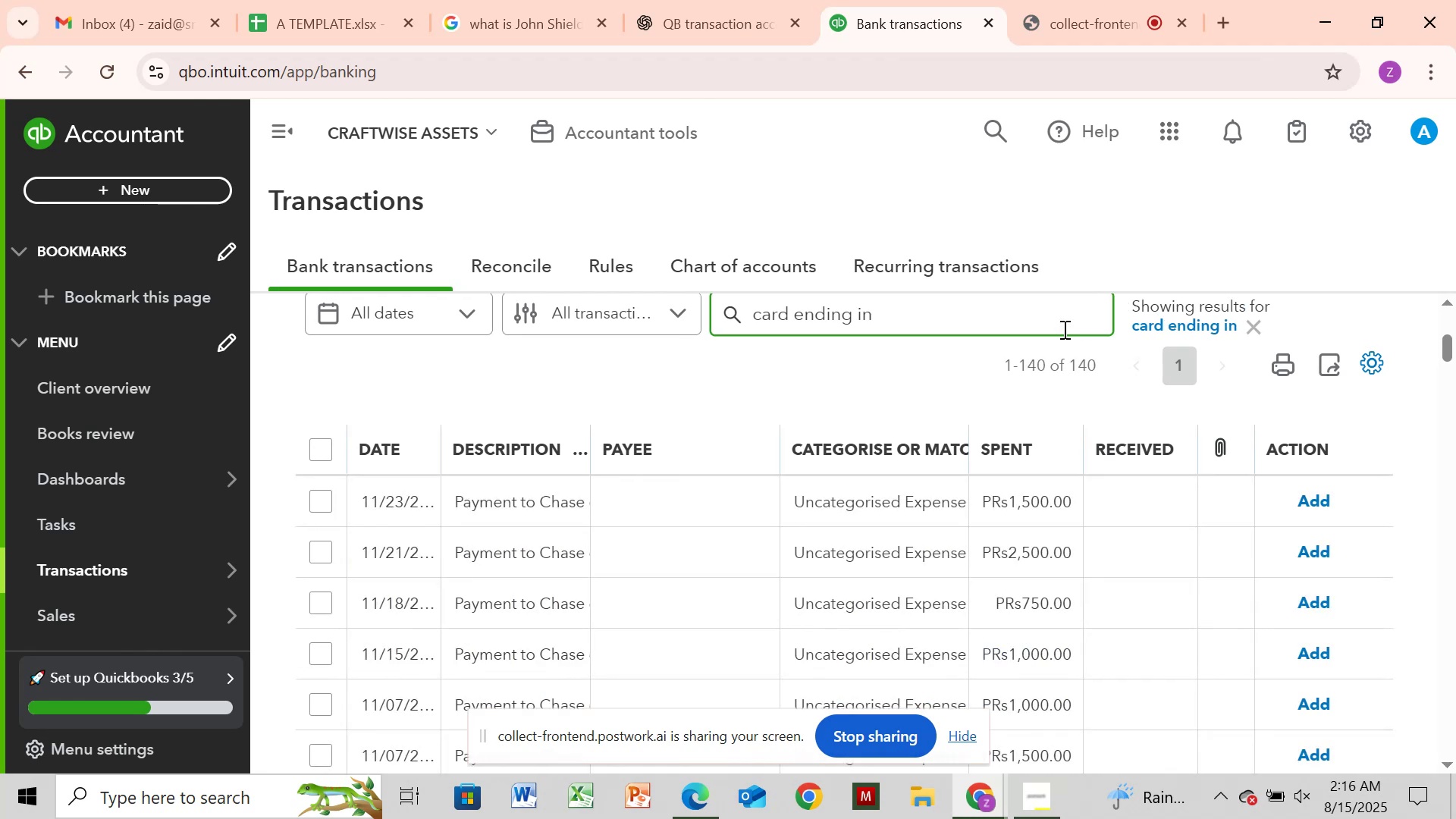 
left_click_drag(start_coordinate=[1451, 339], to_coordinate=[1455, 344])
 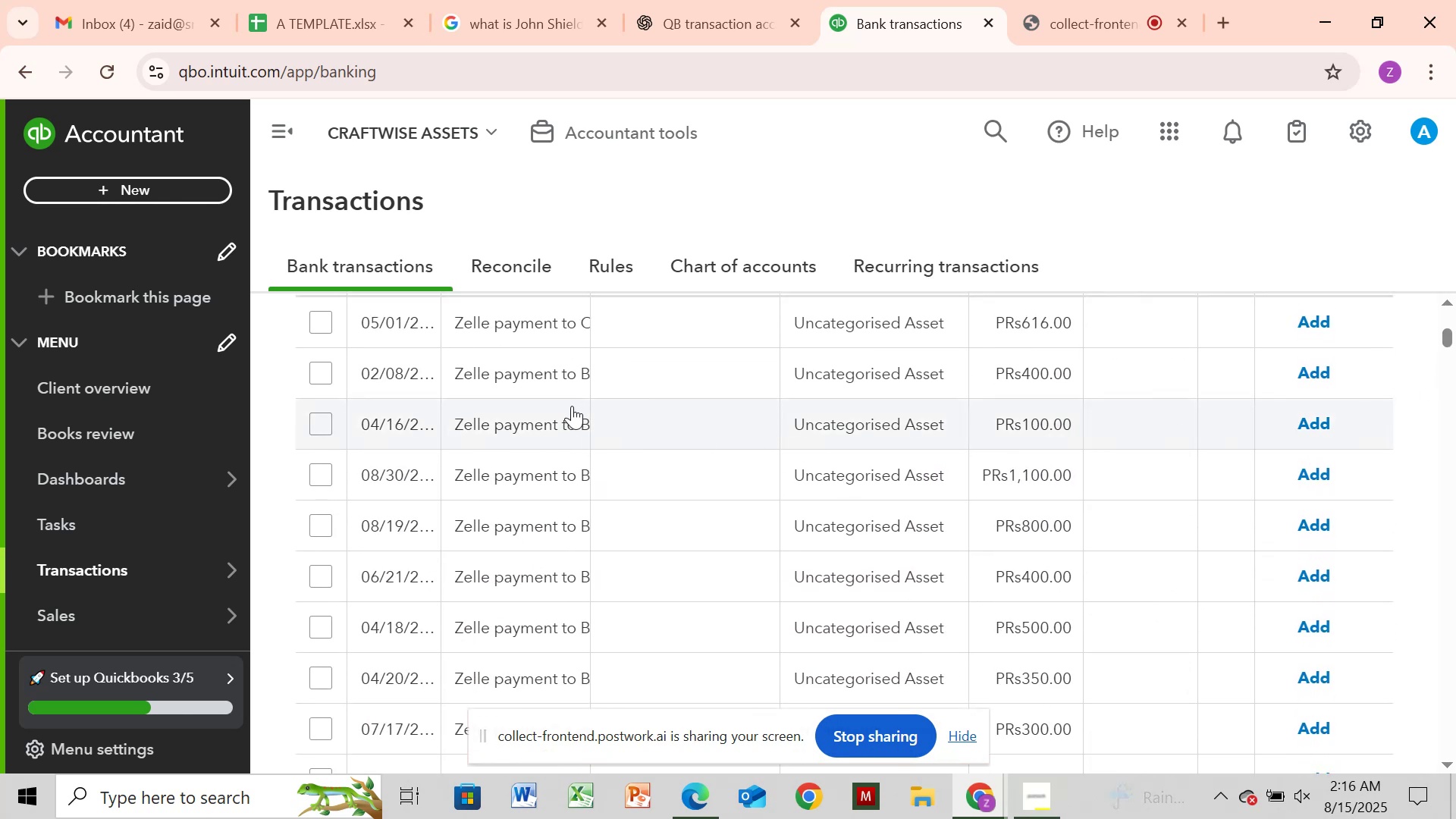 
left_click([572, 406])
 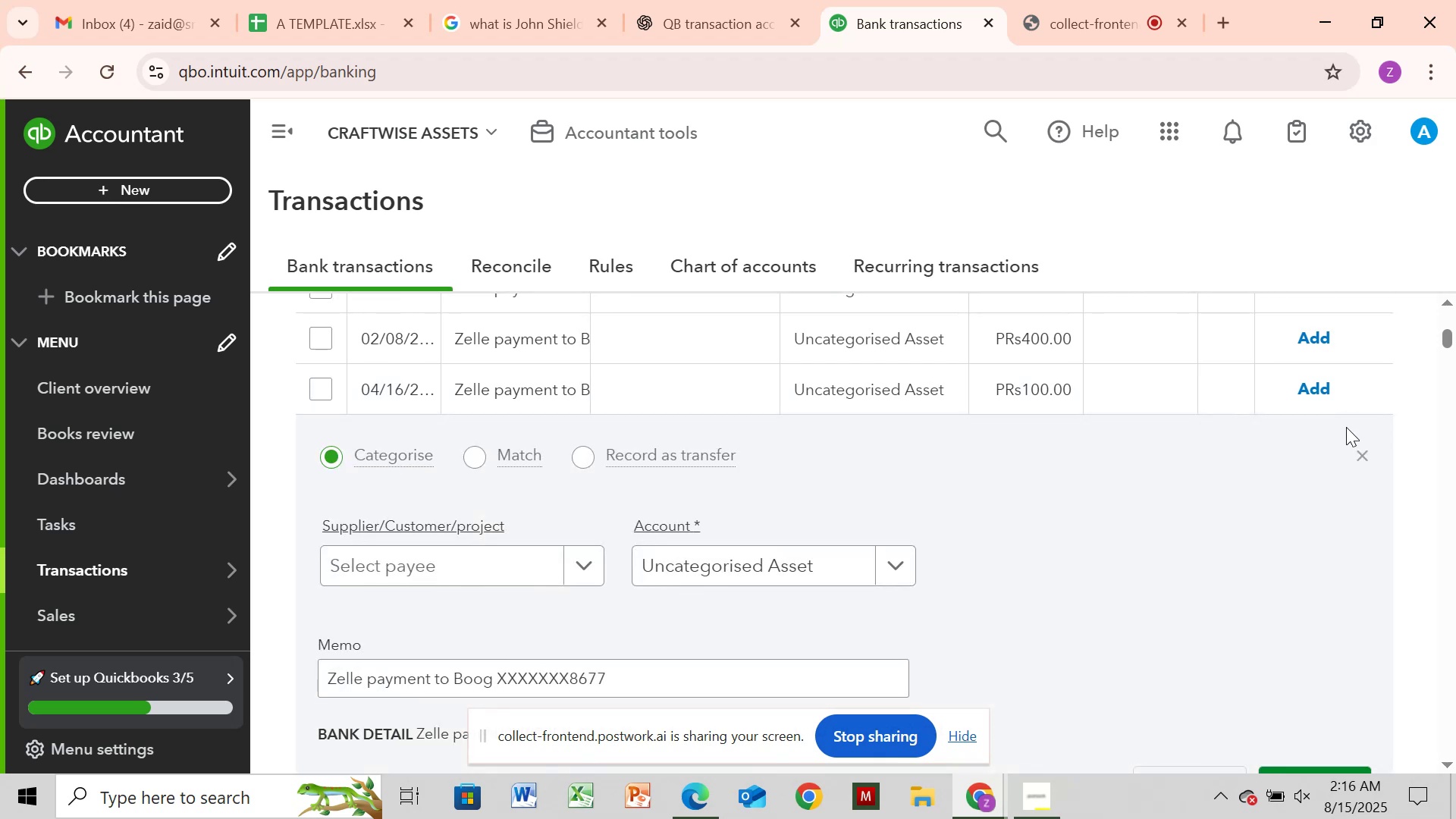 
left_click([1362, 459])
 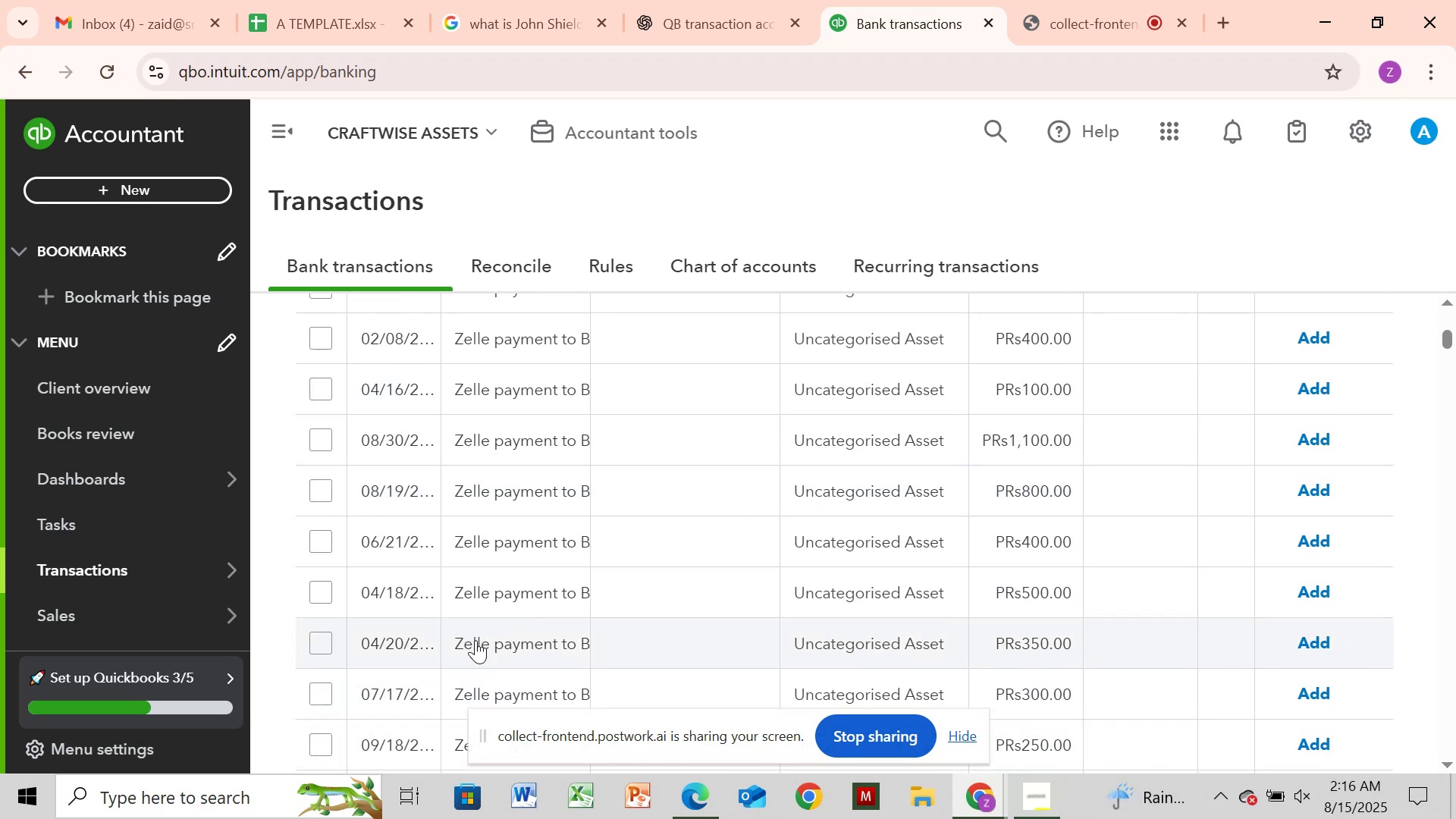 
left_click_drag(start_coordinate=[544, 691], to_coordinate=[550, 691])
 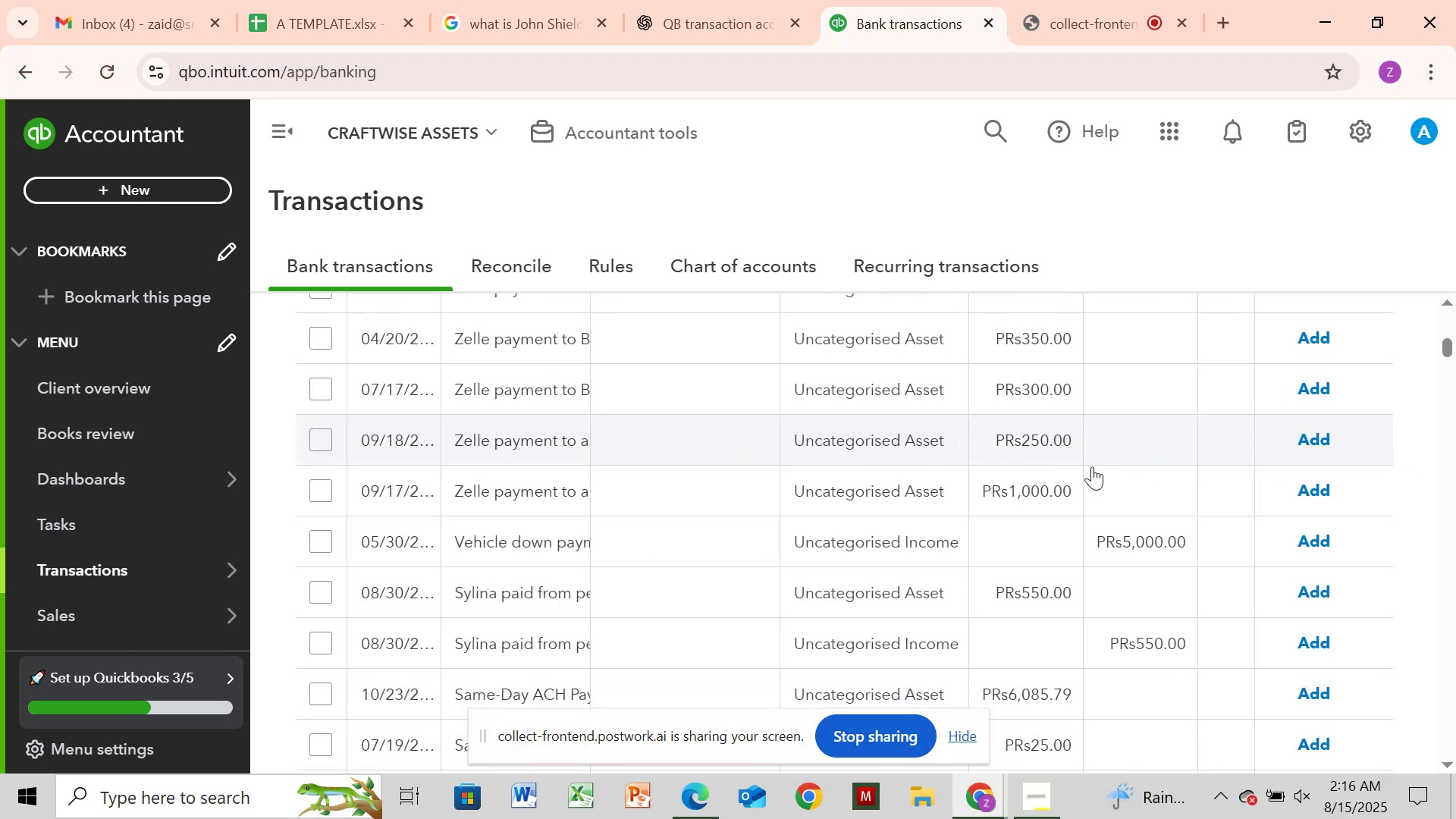 
wait(9.1)
 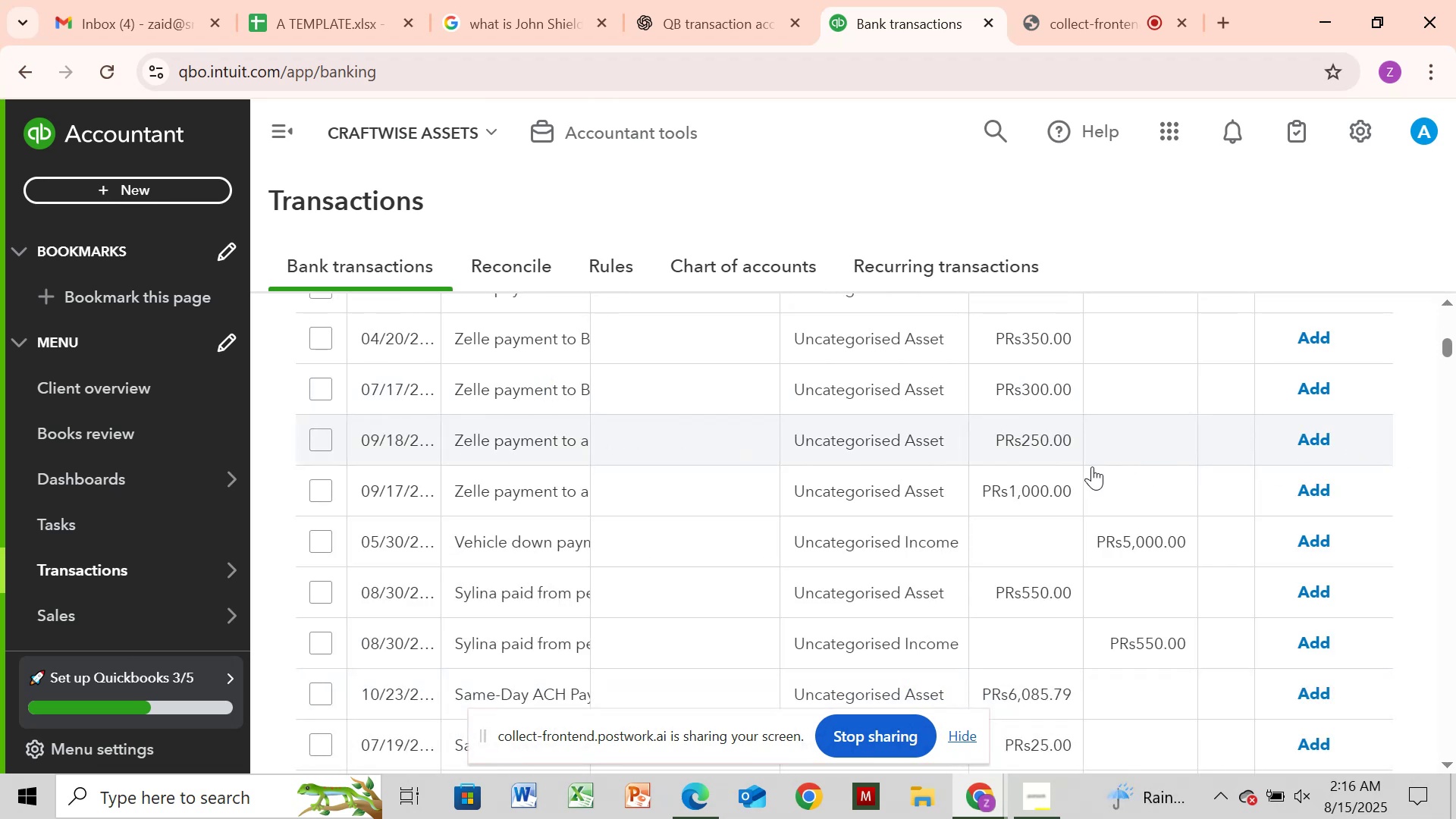 
left_click_drag(start_coordinate=[1442, 346], to_coordinate=[1449, 339])
 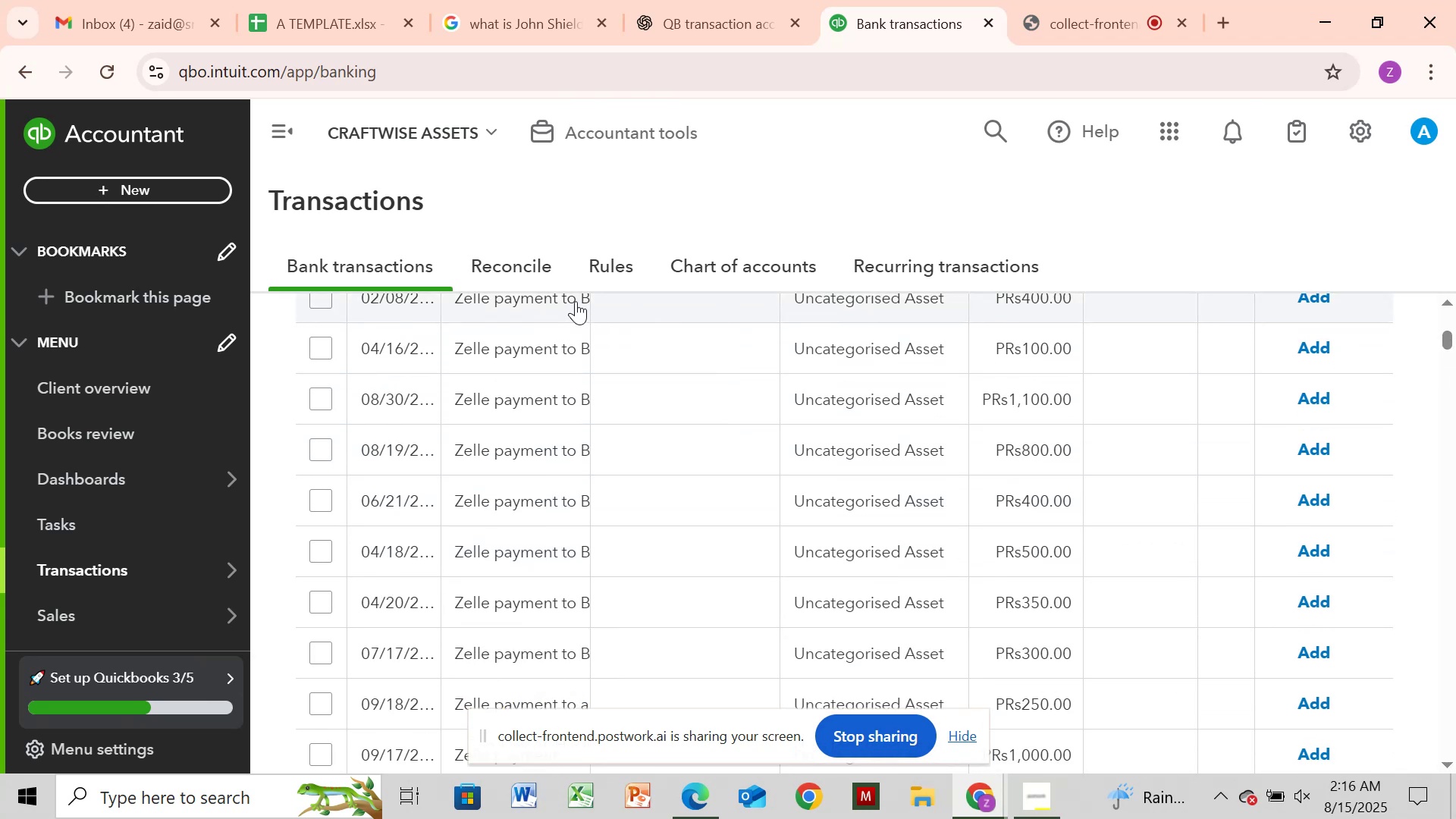 
left_click([576, 301])
 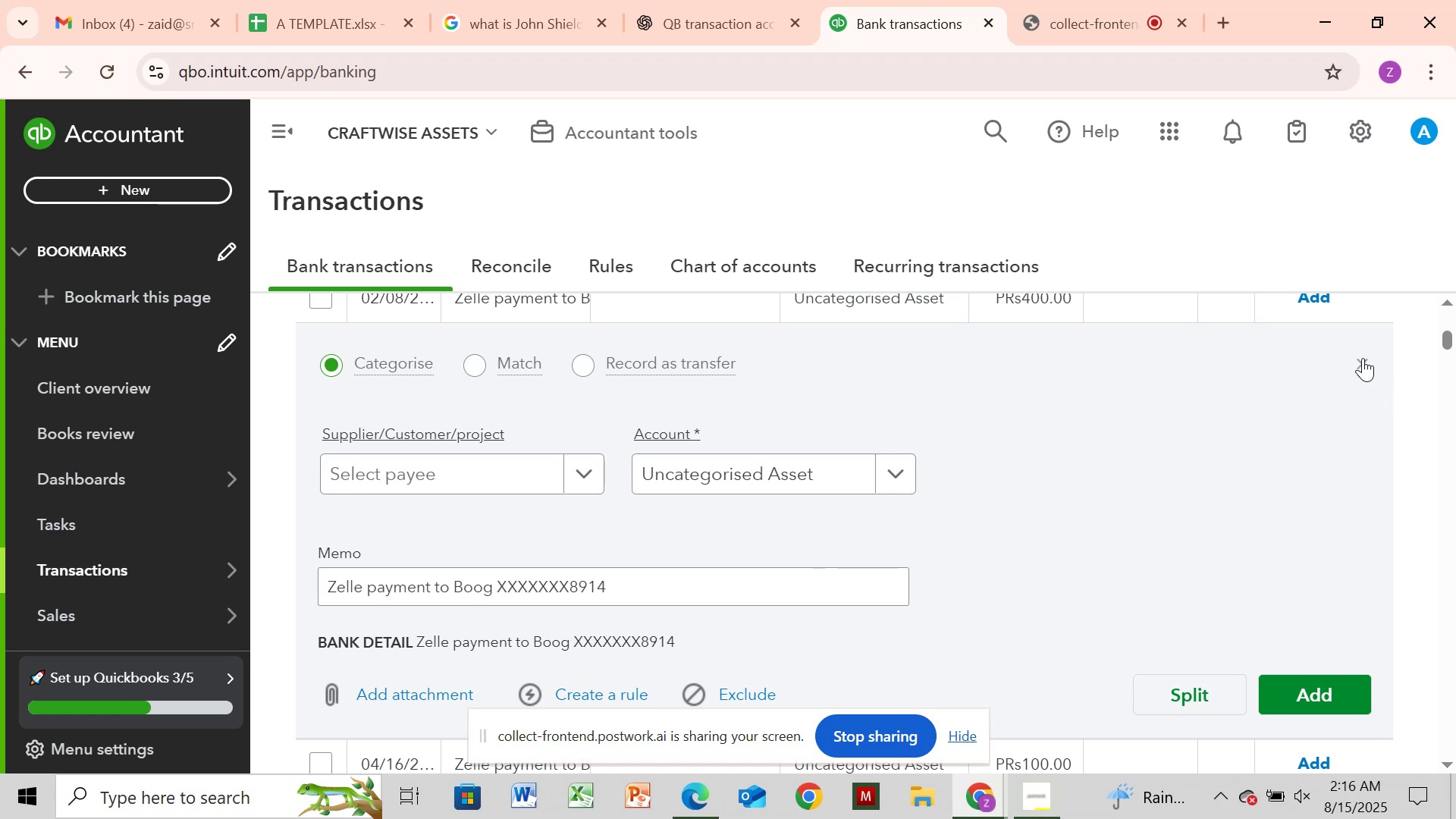 
wait(5.27)
 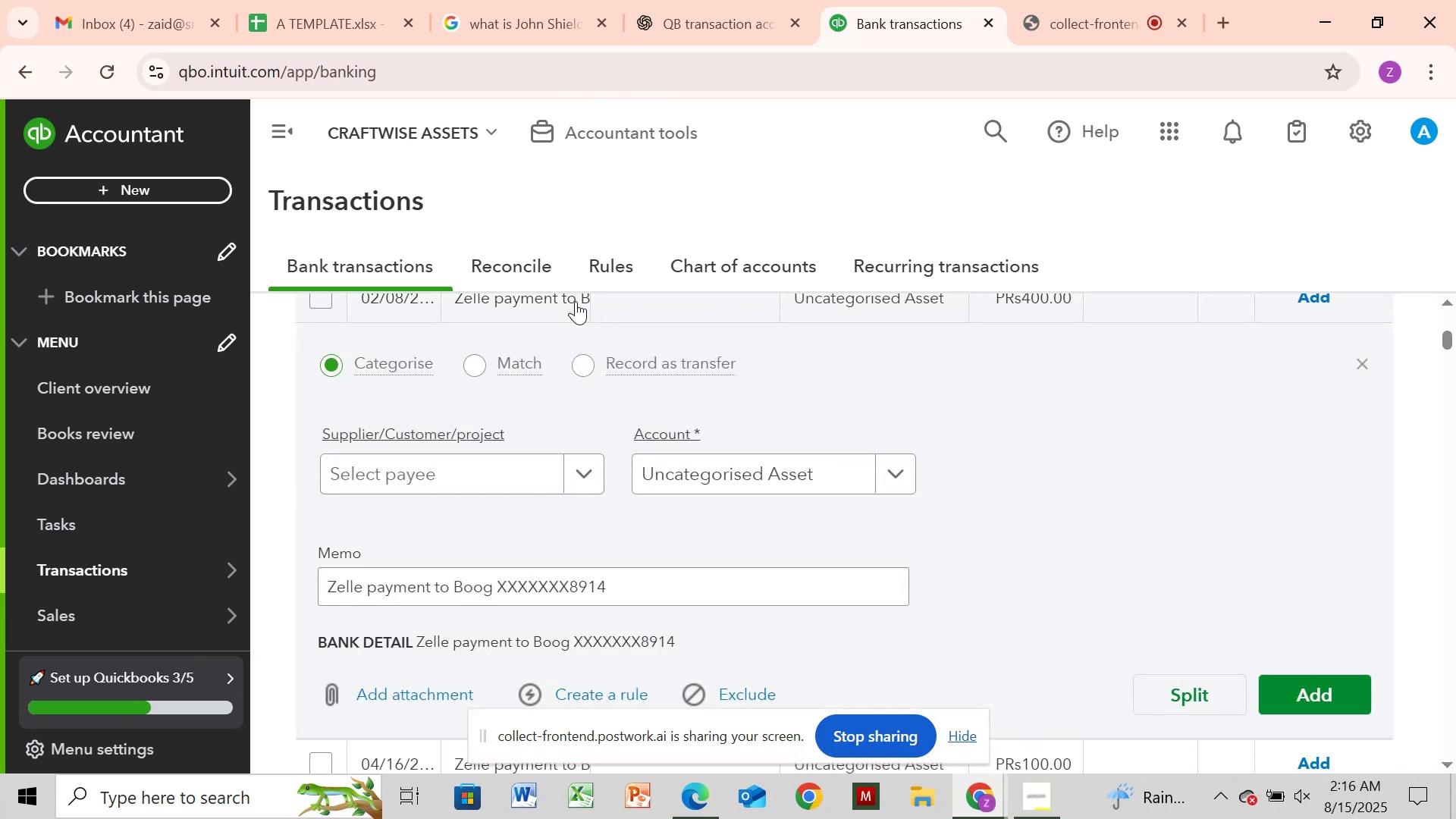 
left_click_drag(start_coordinate=[1445, 336], to_coordinate=[1455, 574])
 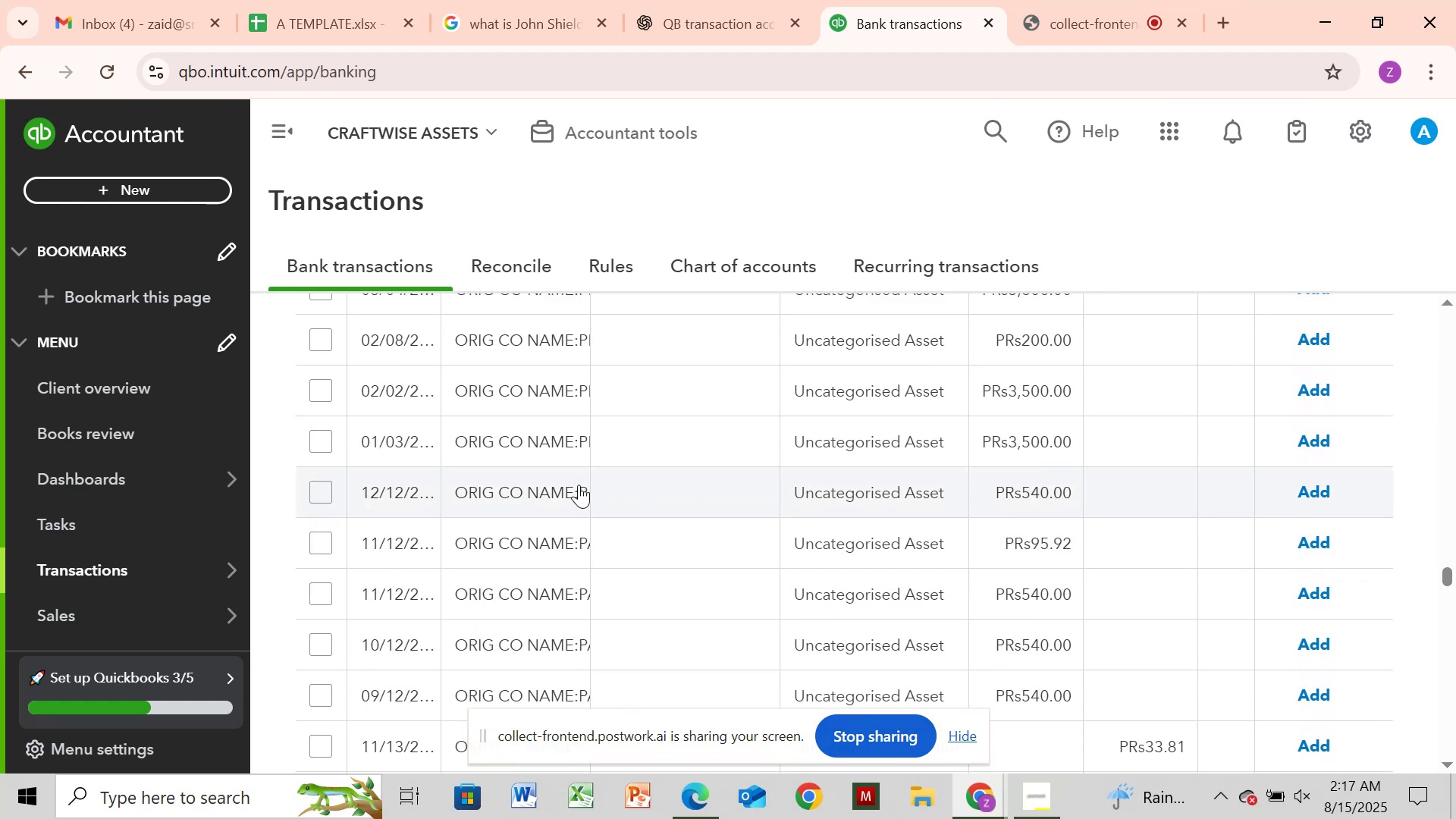 
left_click([563, 484])
 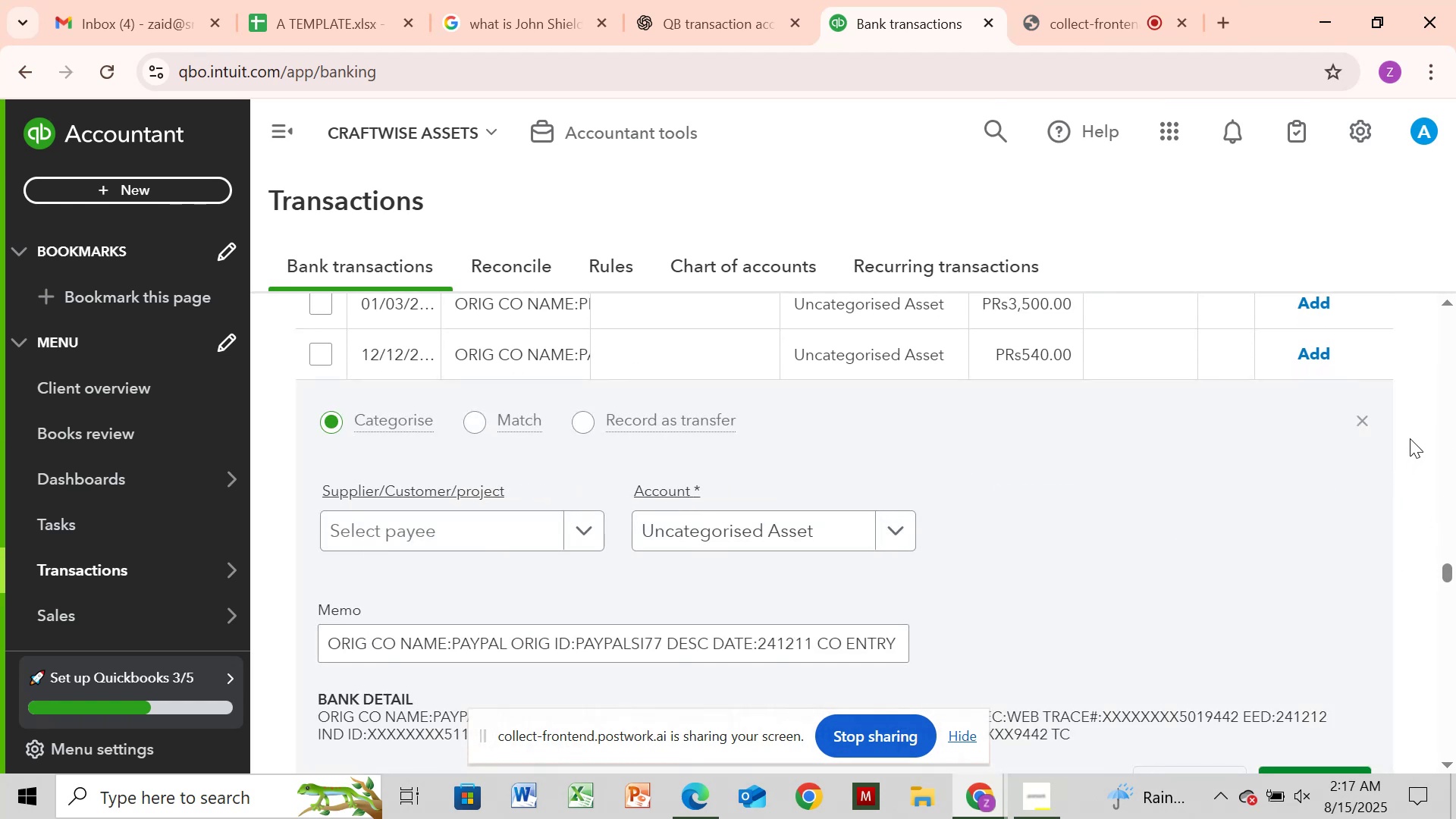 
wait(5.66)
 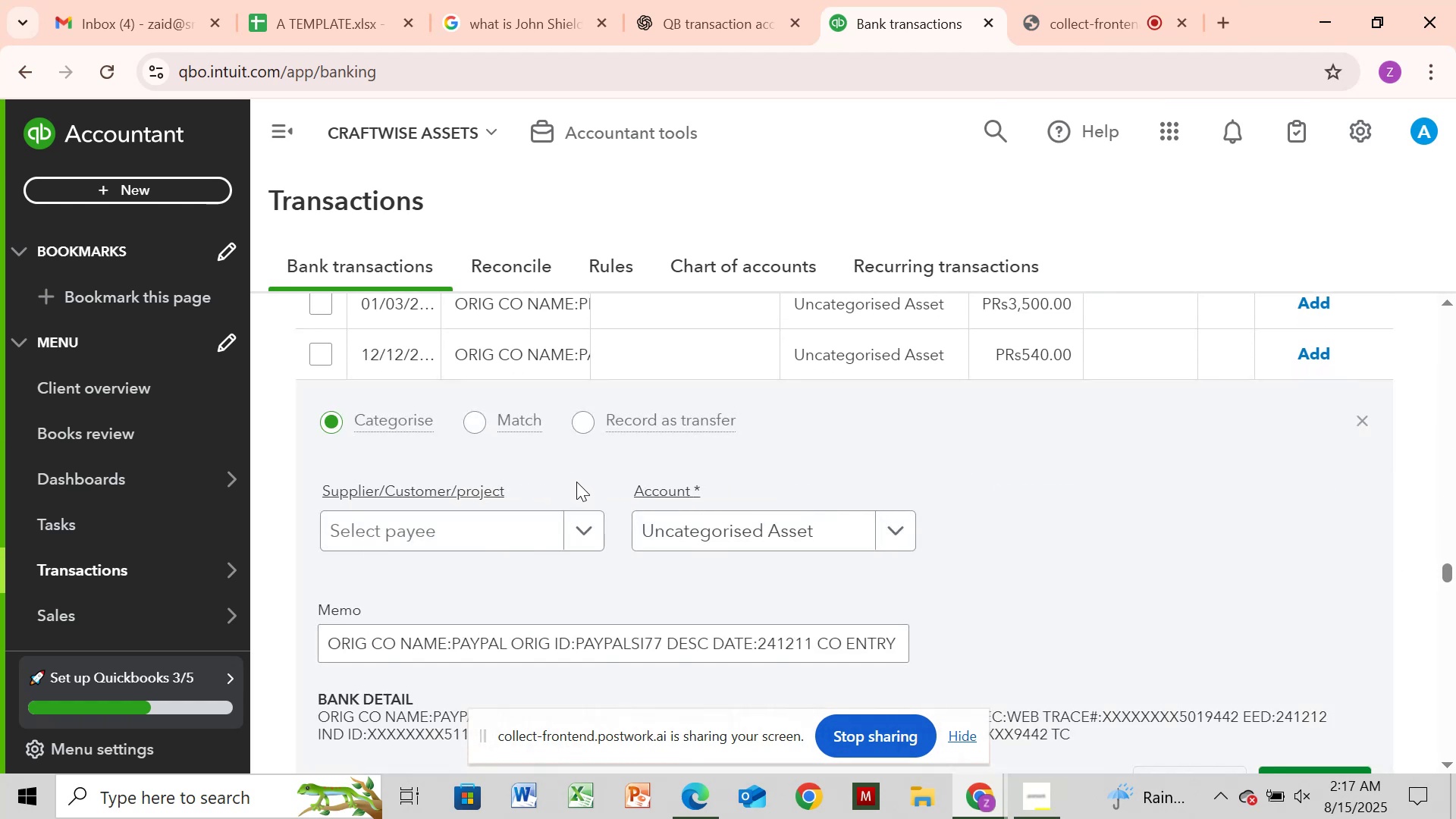 
left_click([1363, 425])
 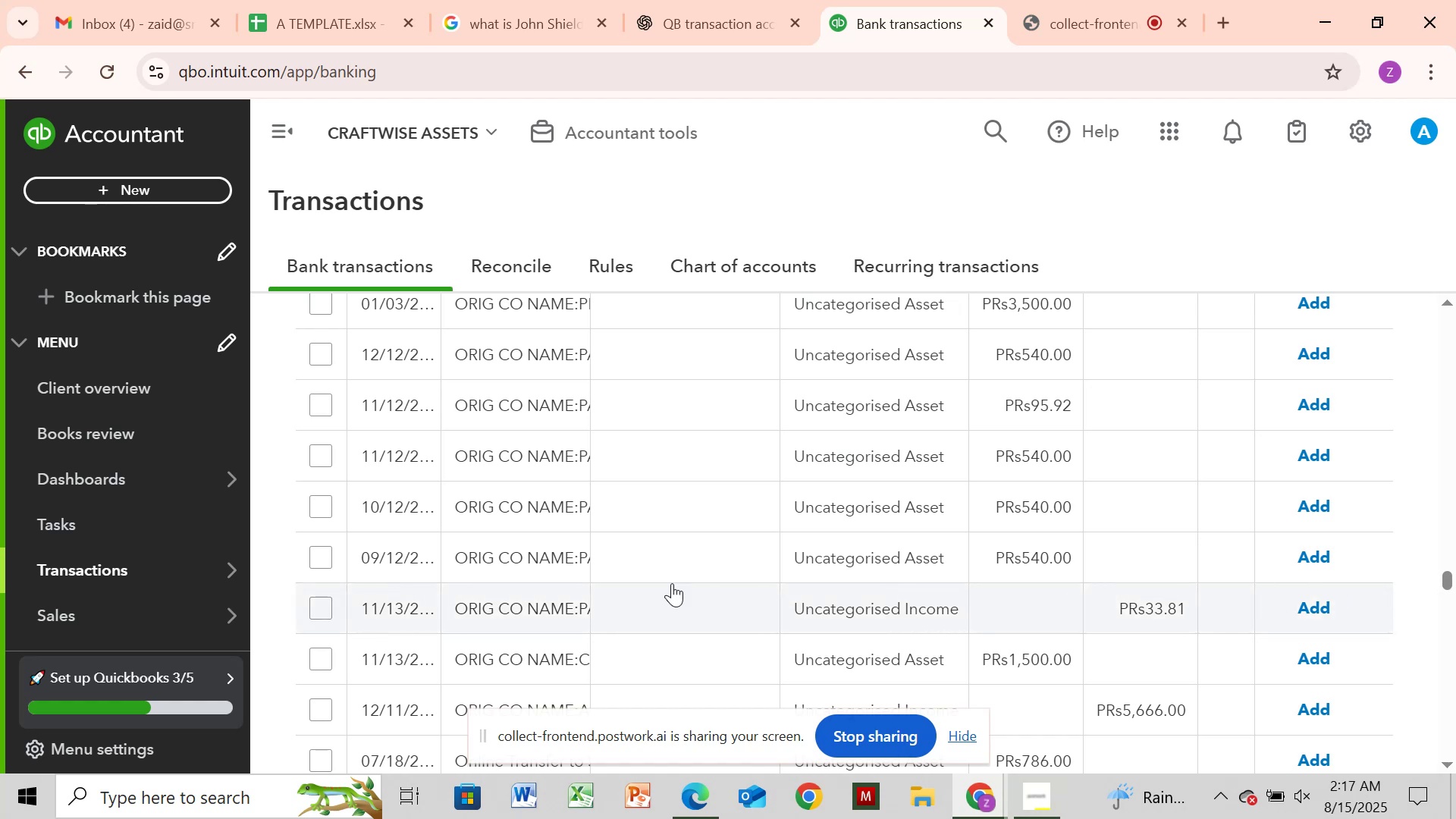 
wait(5.0)
 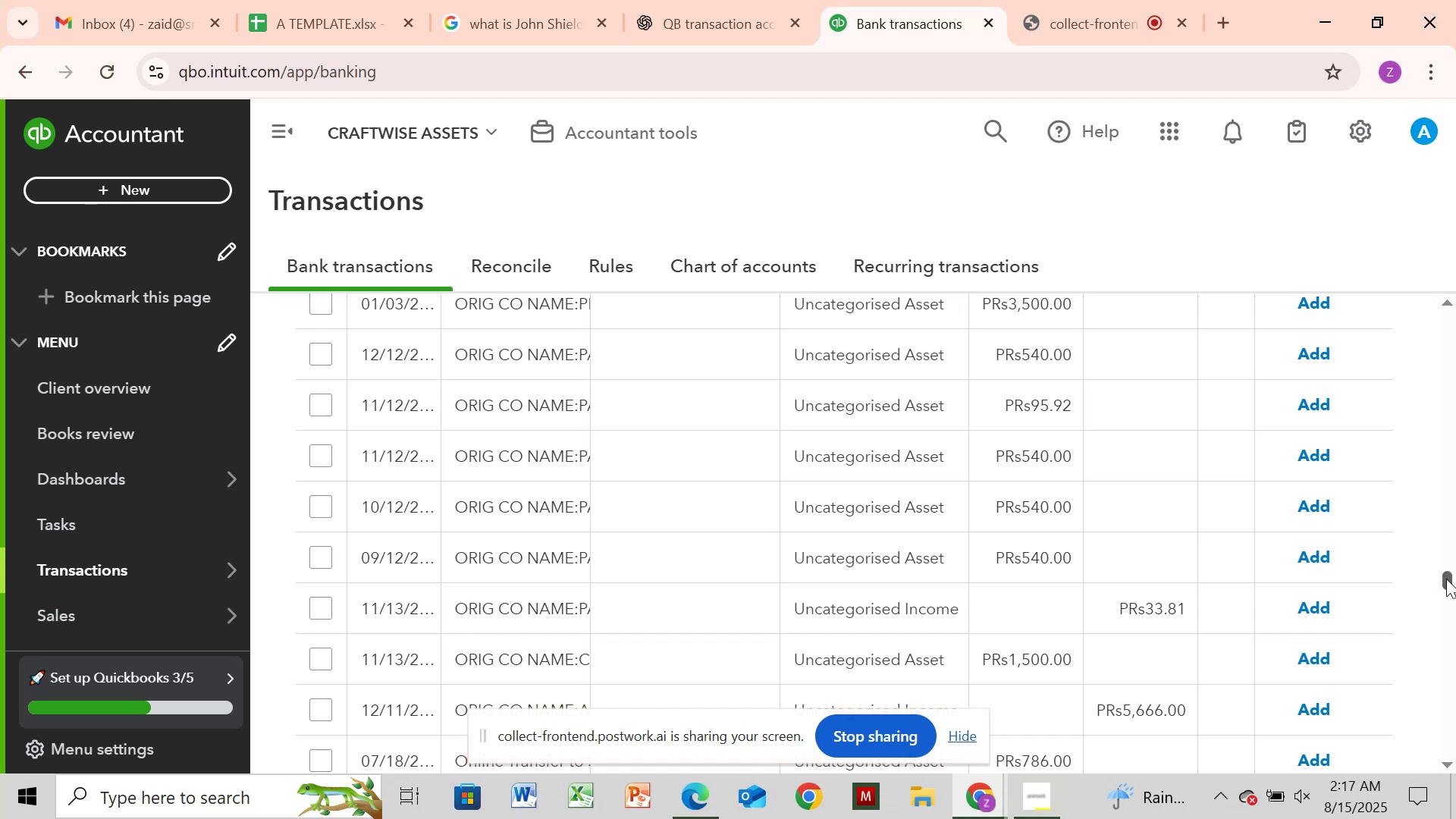 
left_click([510, 658])
 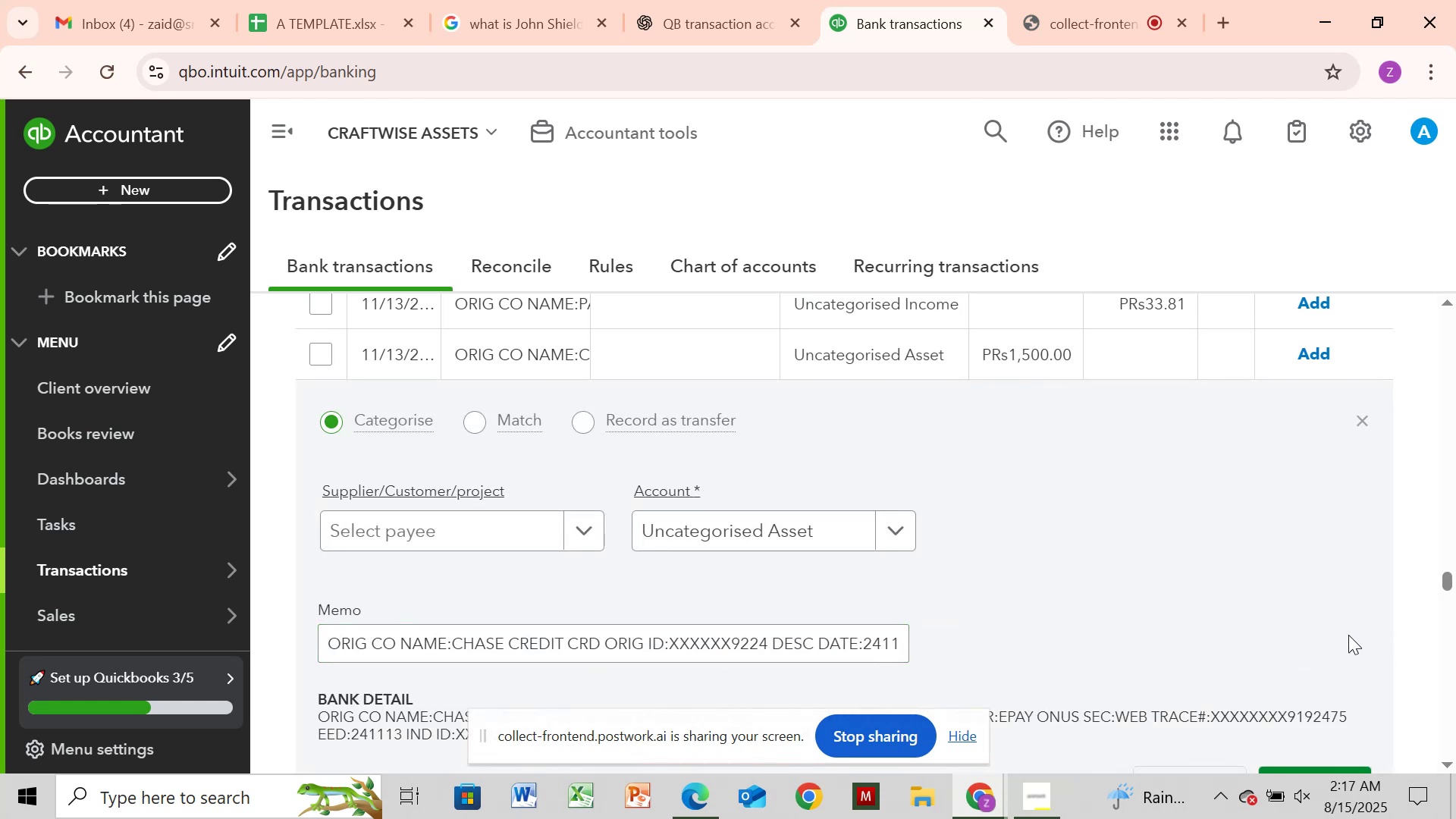 
wait(6.23)
 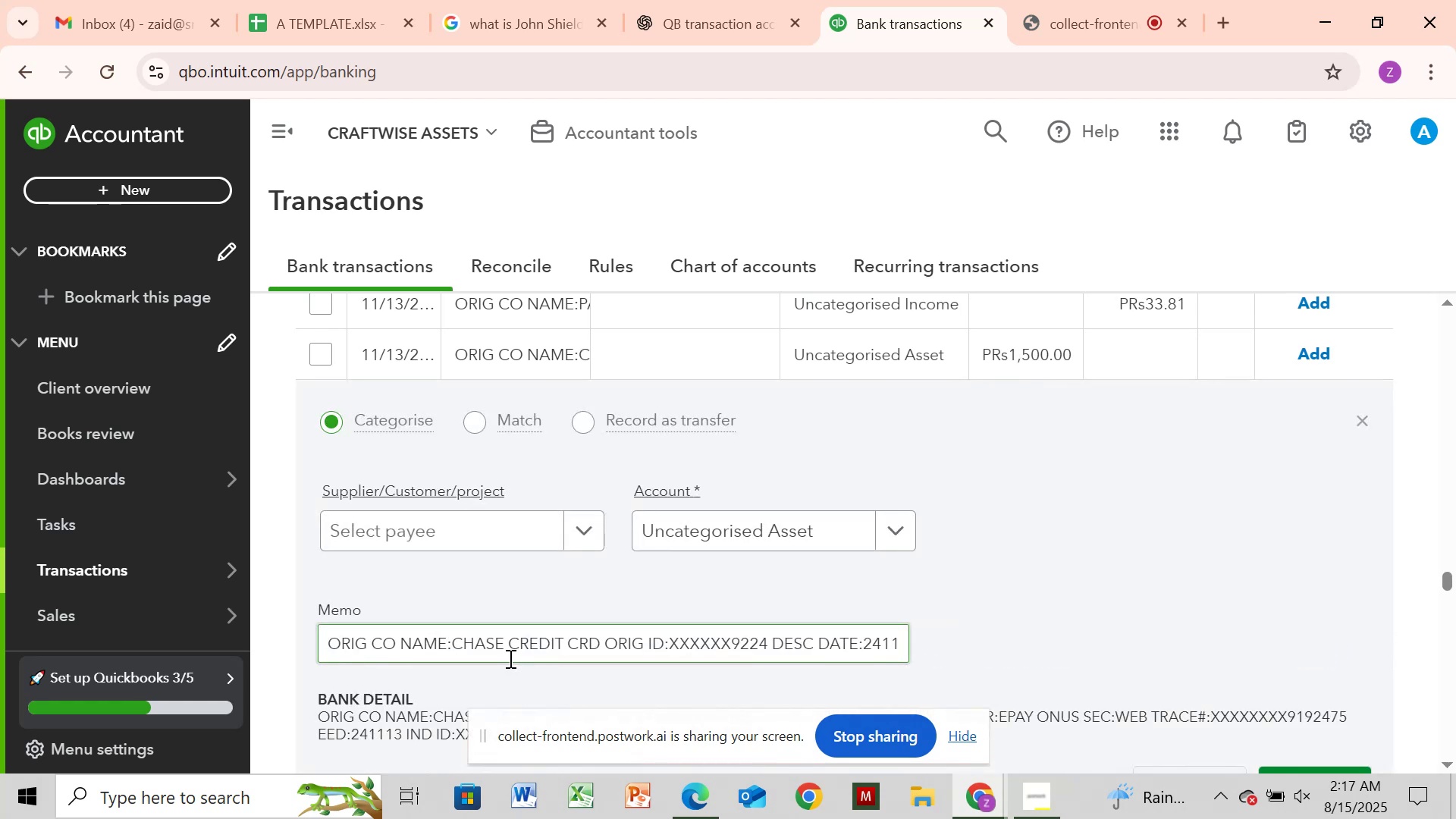 
left_click([1363, 416])
 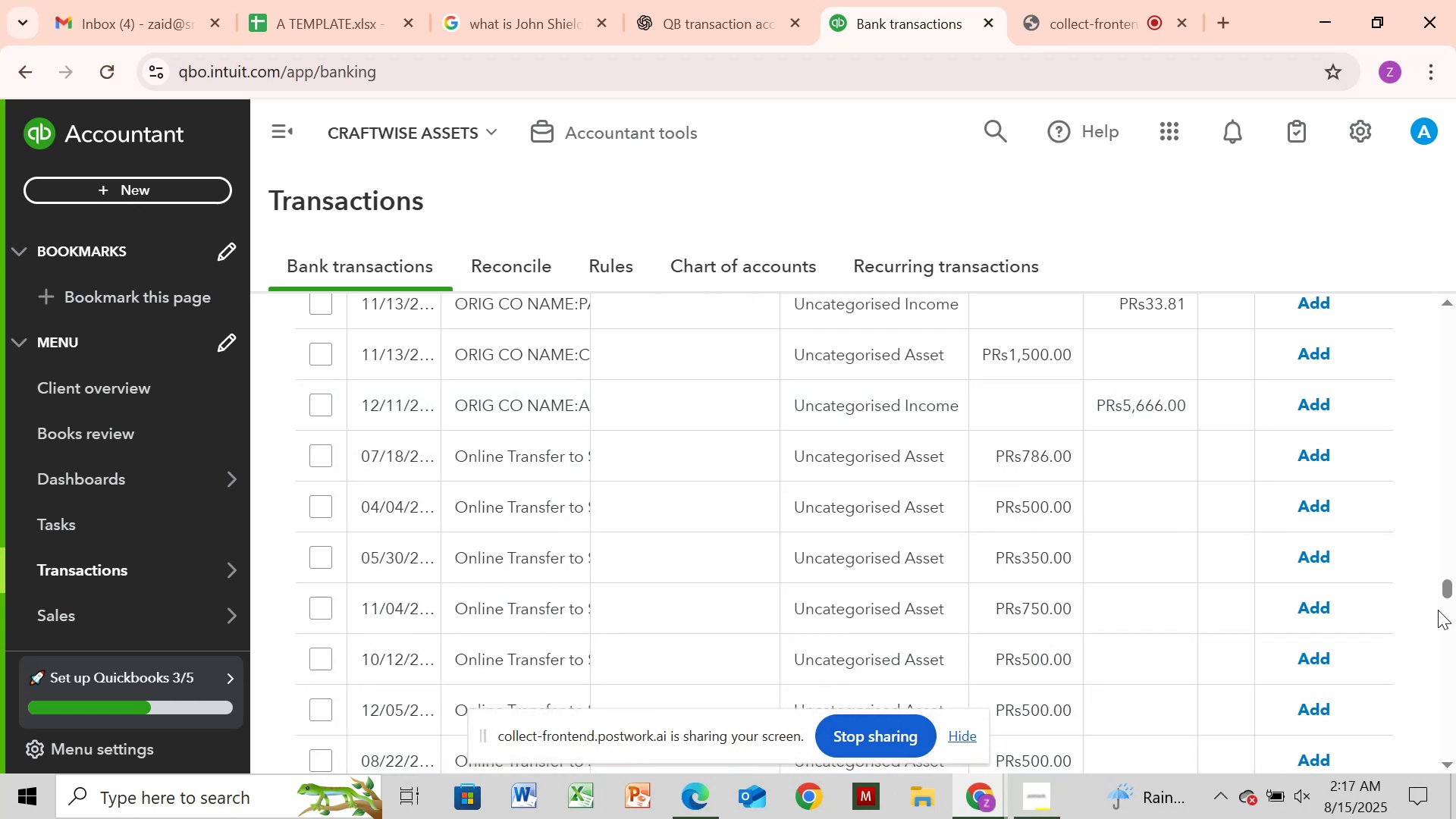 
left_click_drag(start_coordinate=[1453, 582], to_coordinate=[1422, 652])
 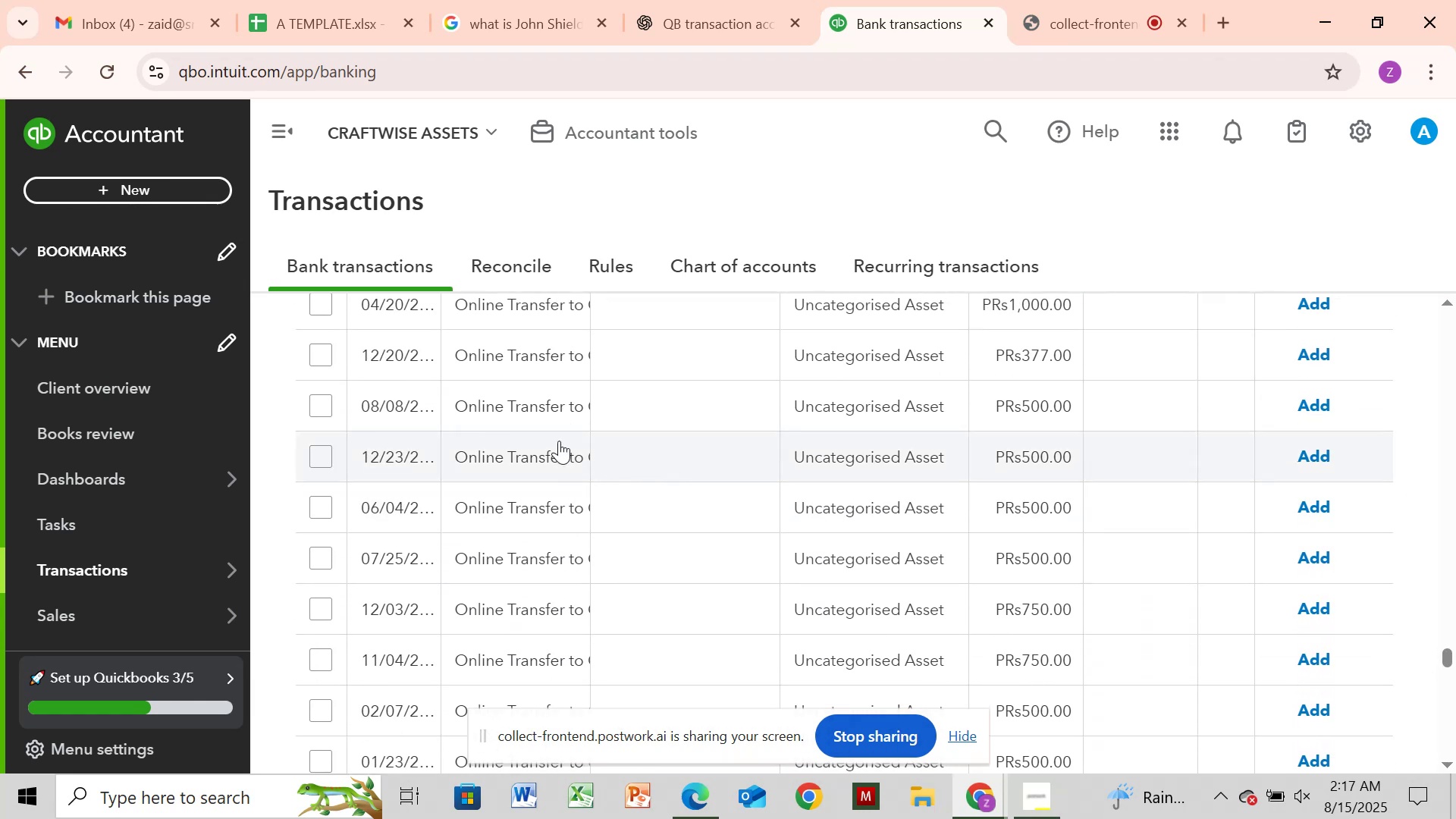 
left_click([559, 441])
 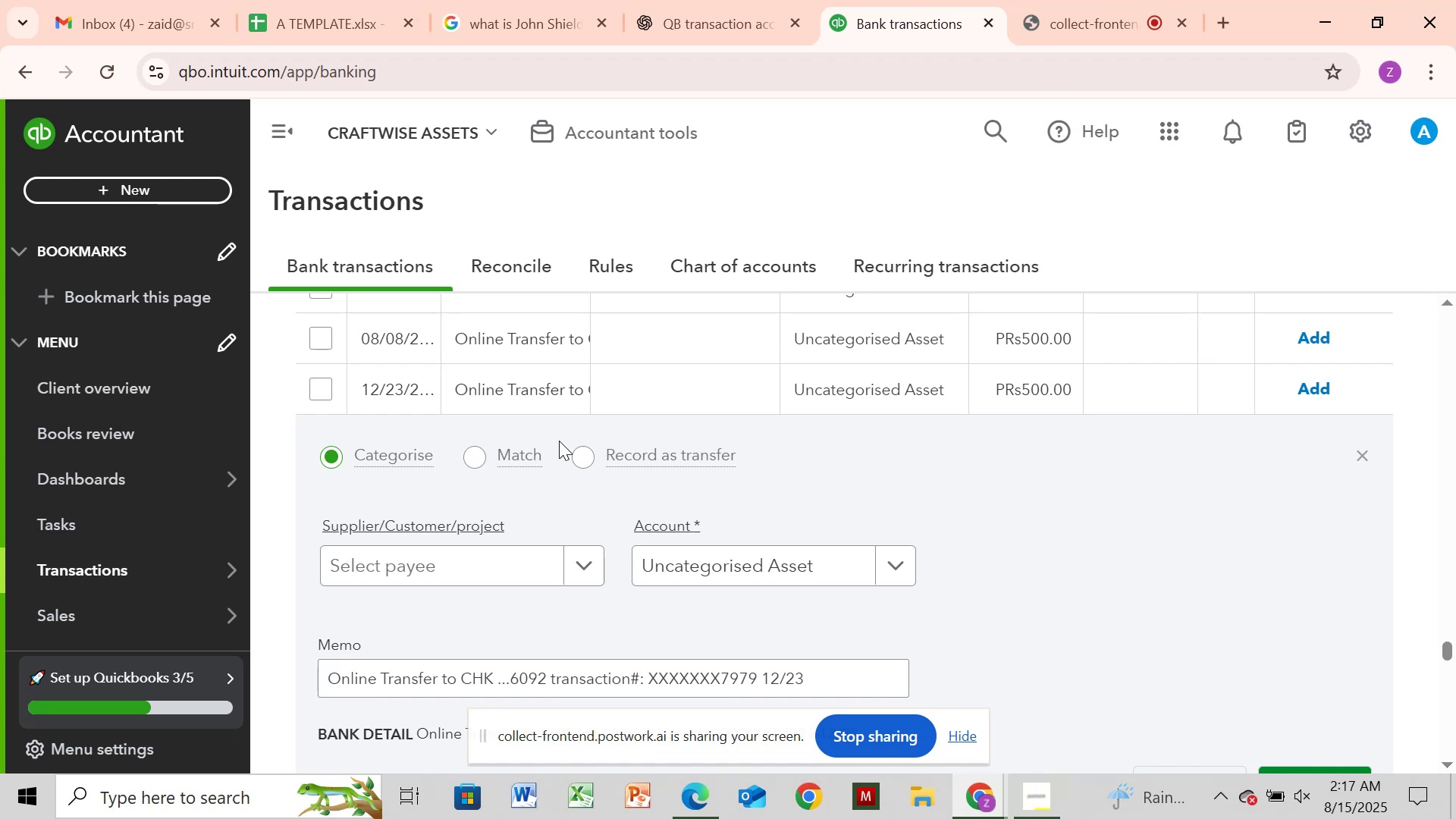 
wait(9.68)
 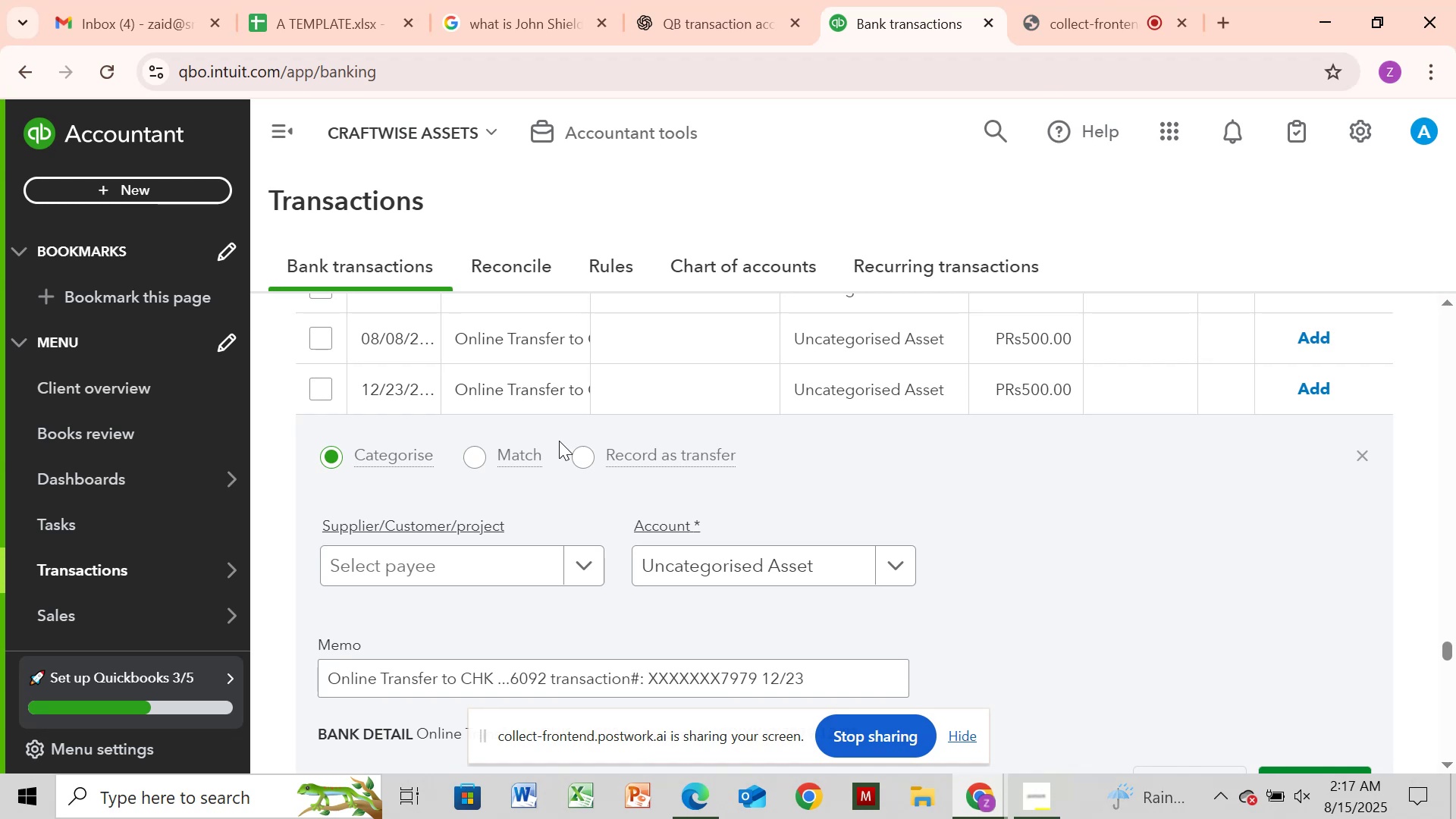 
left_click([1366, 453])
 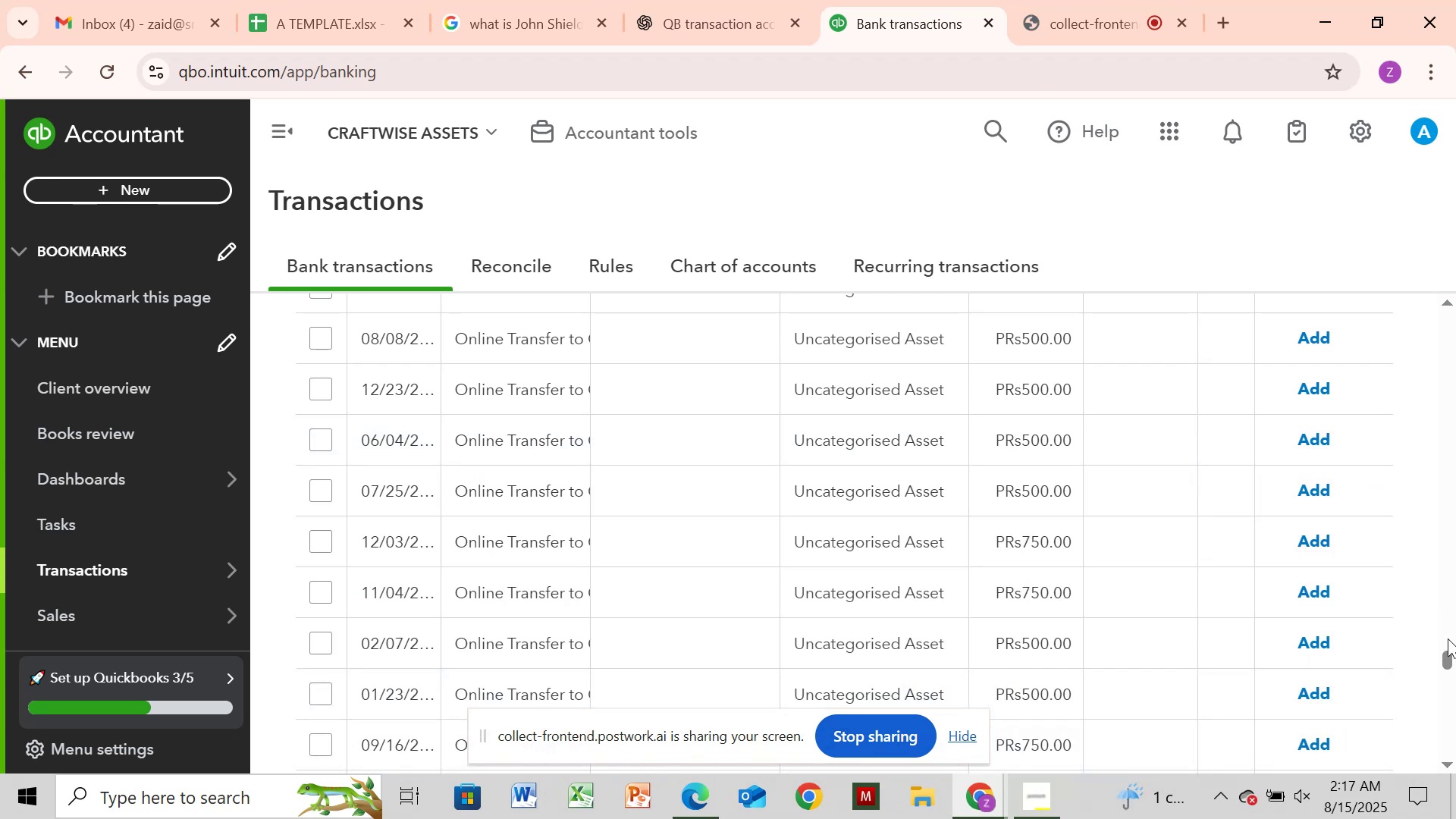 
left_click_drag(start_coordinate=[1448, 664], to_coordinate=[1434, 757])
 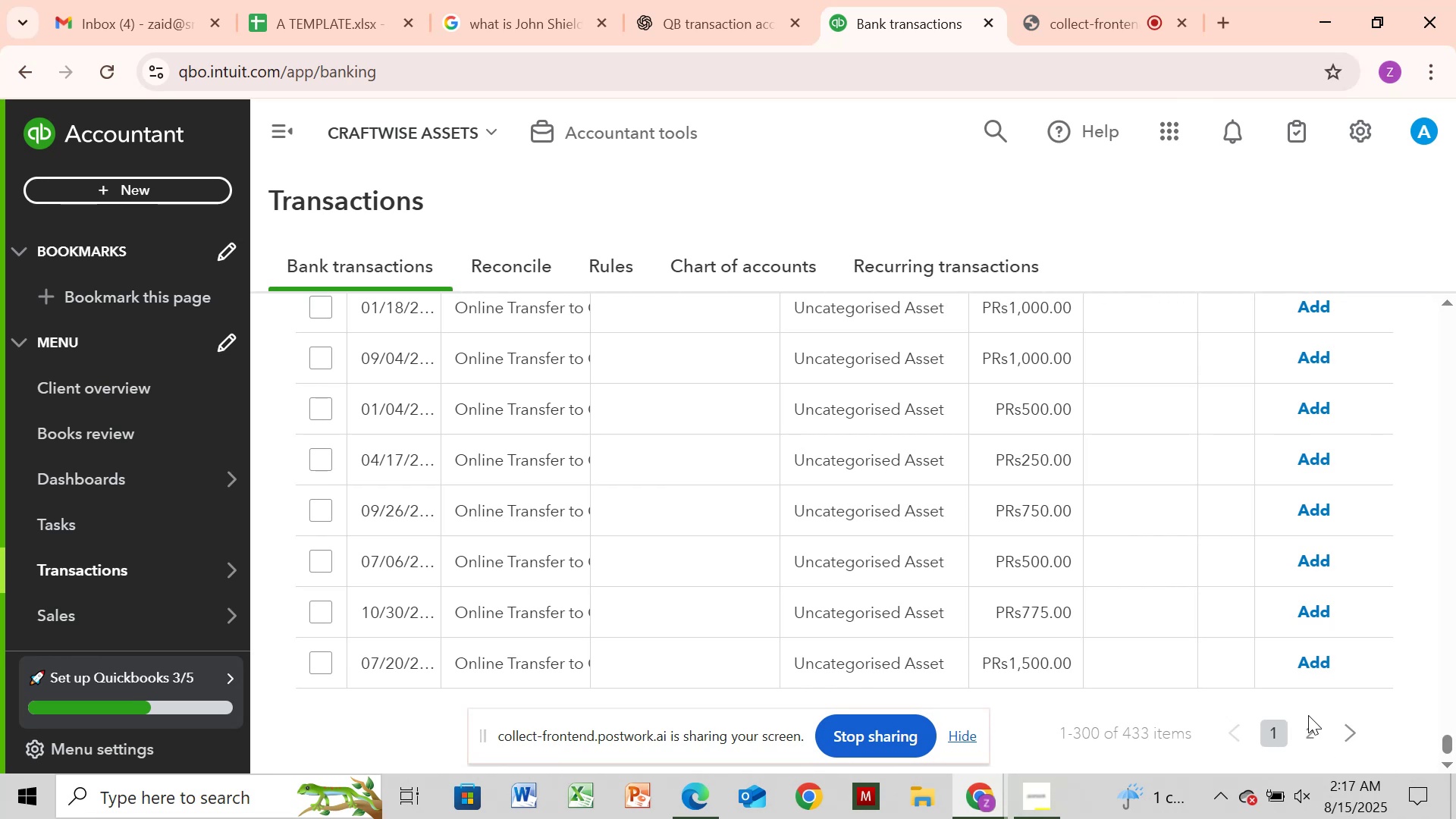 
left_click([1308, 721])
 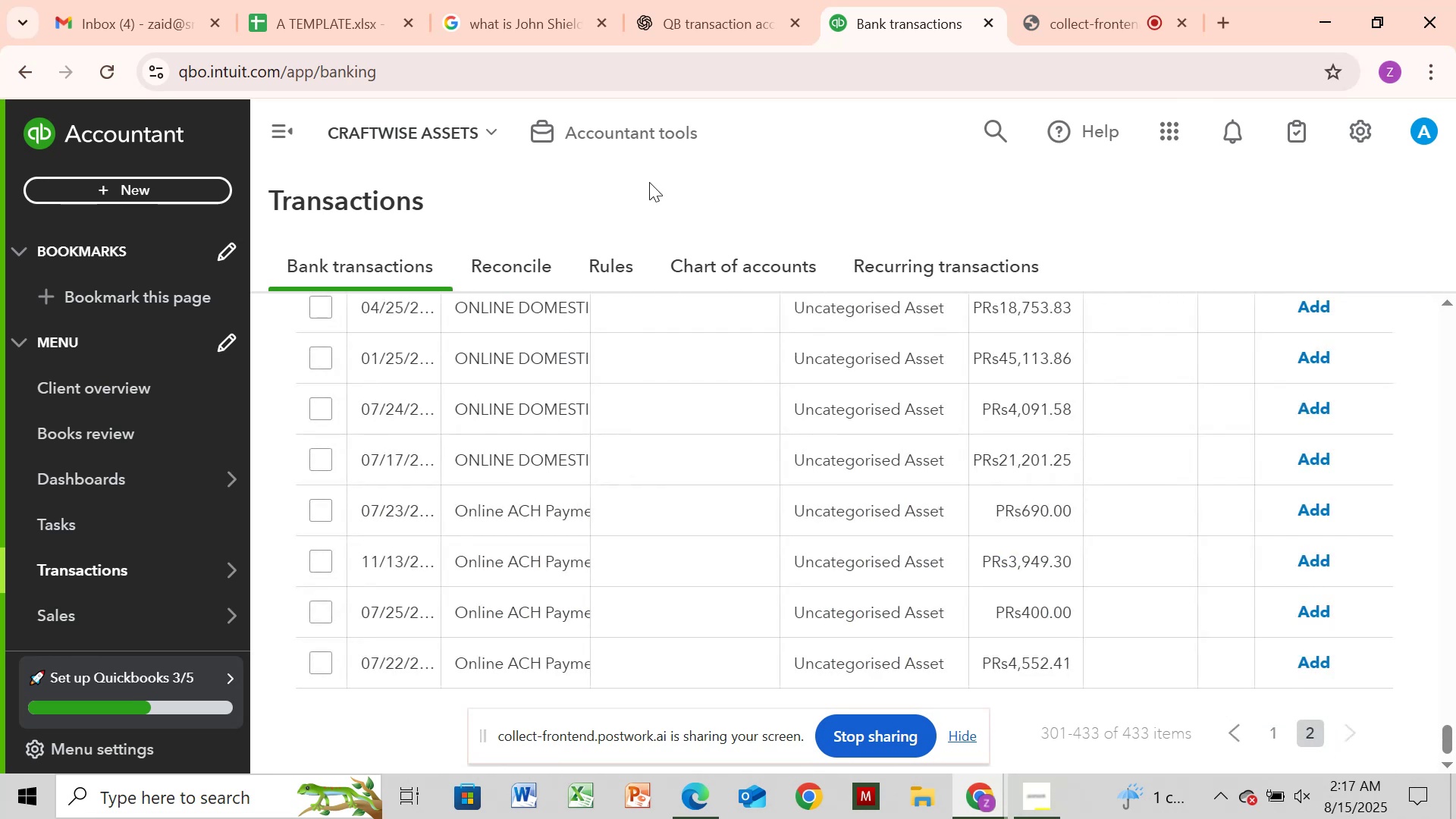 
wait(8.12)
 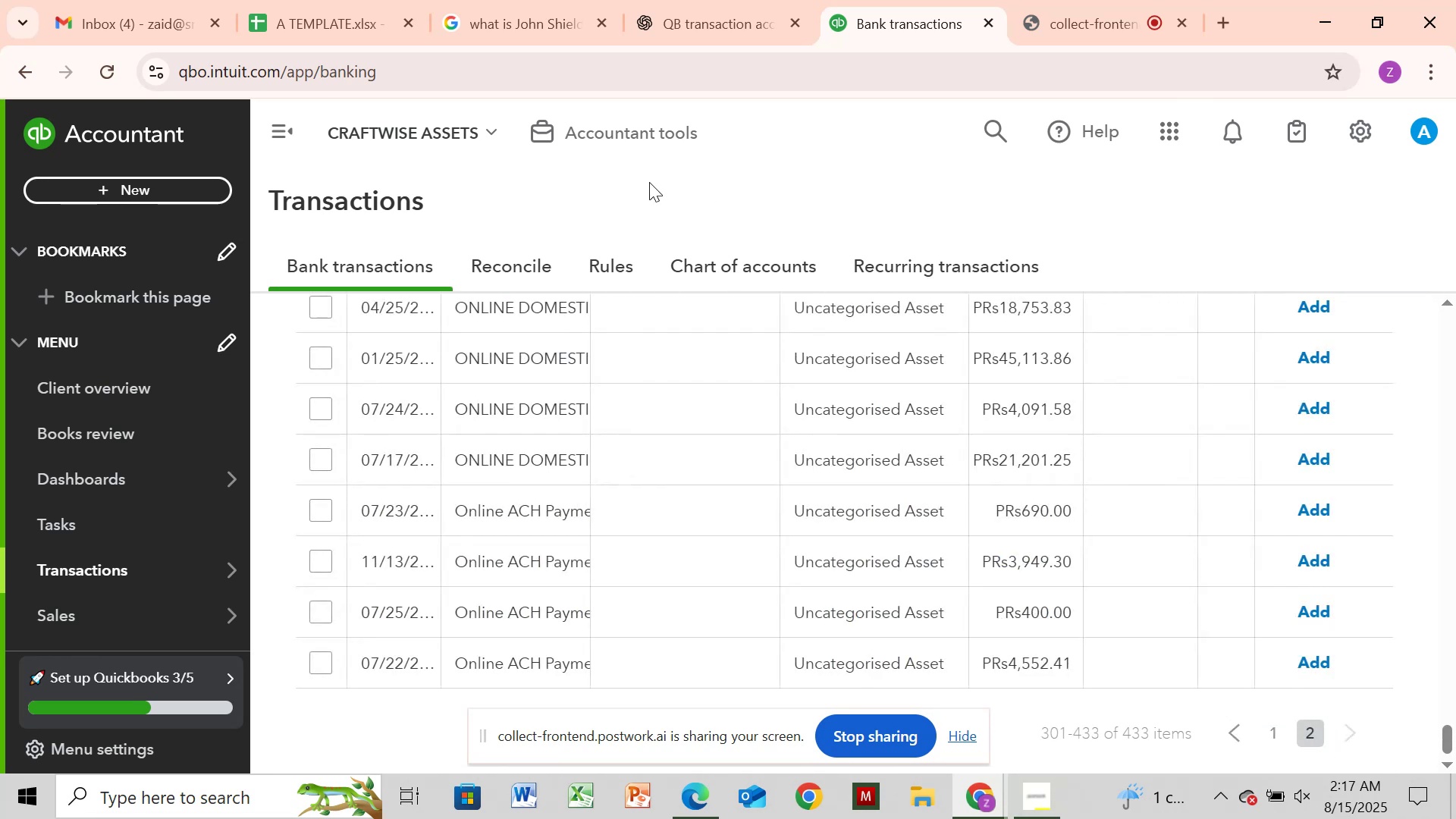 
left_click([563, 514])
 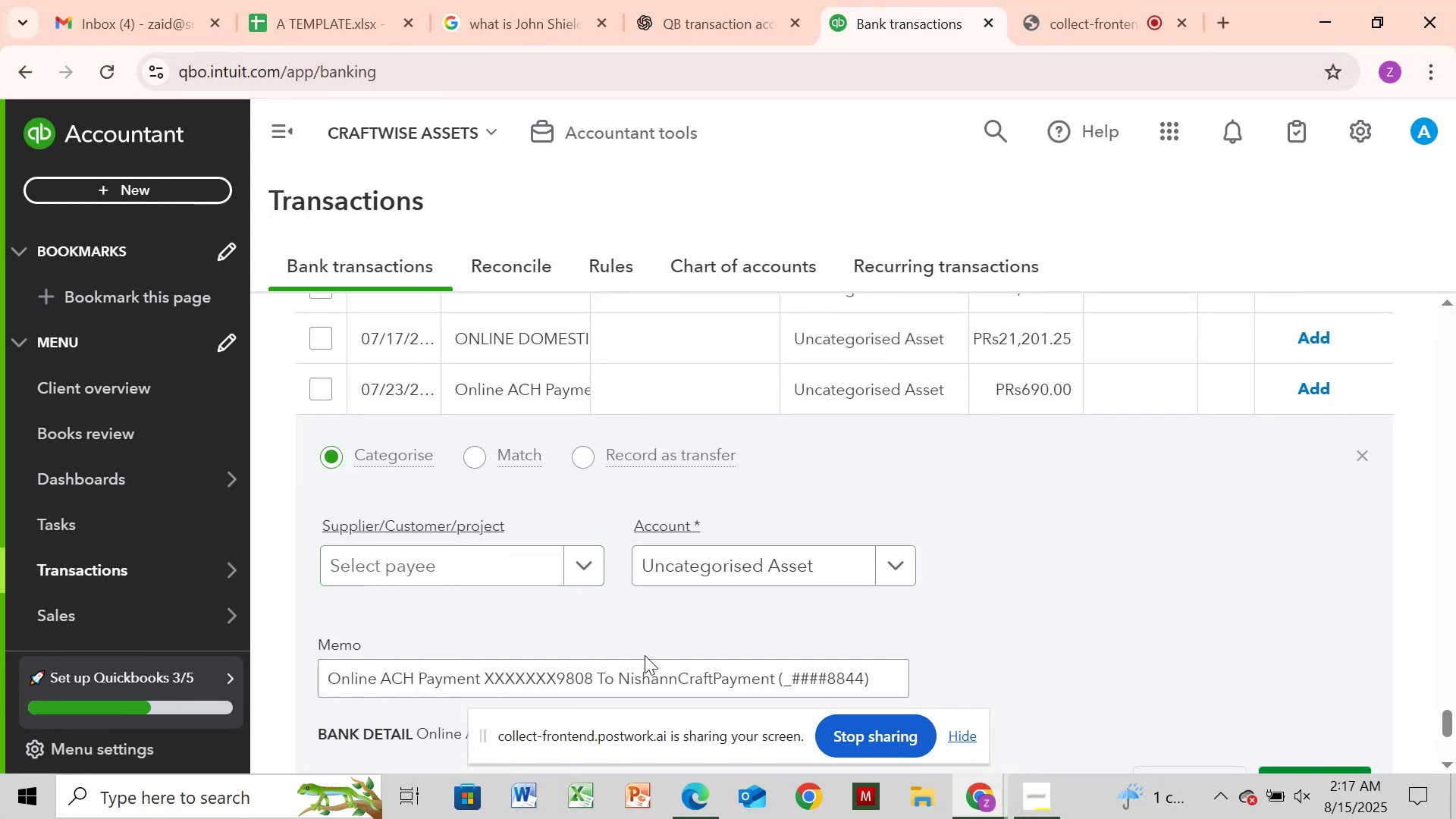 
wait(12.69)
 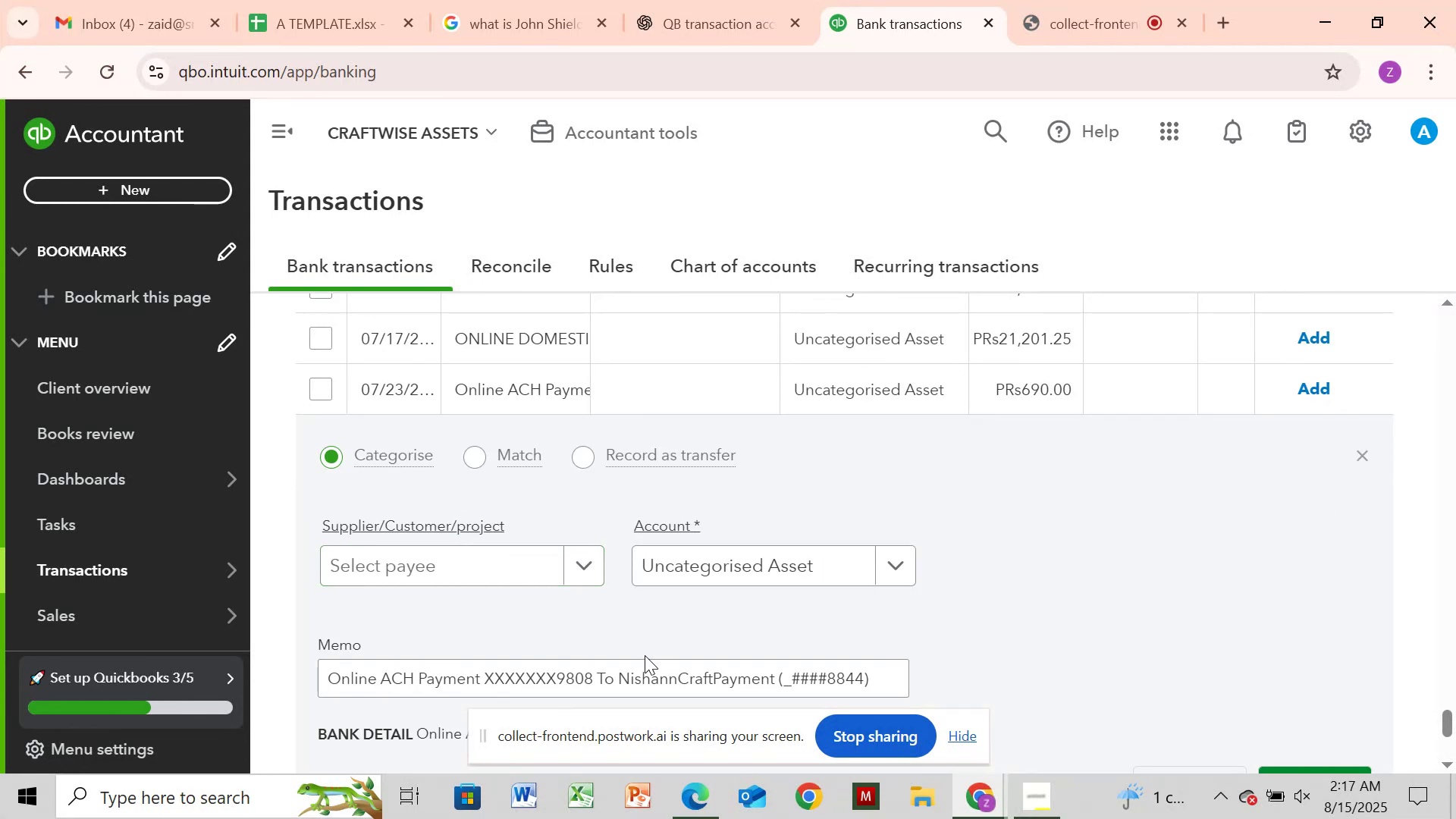 
left_click([1360, 454])
 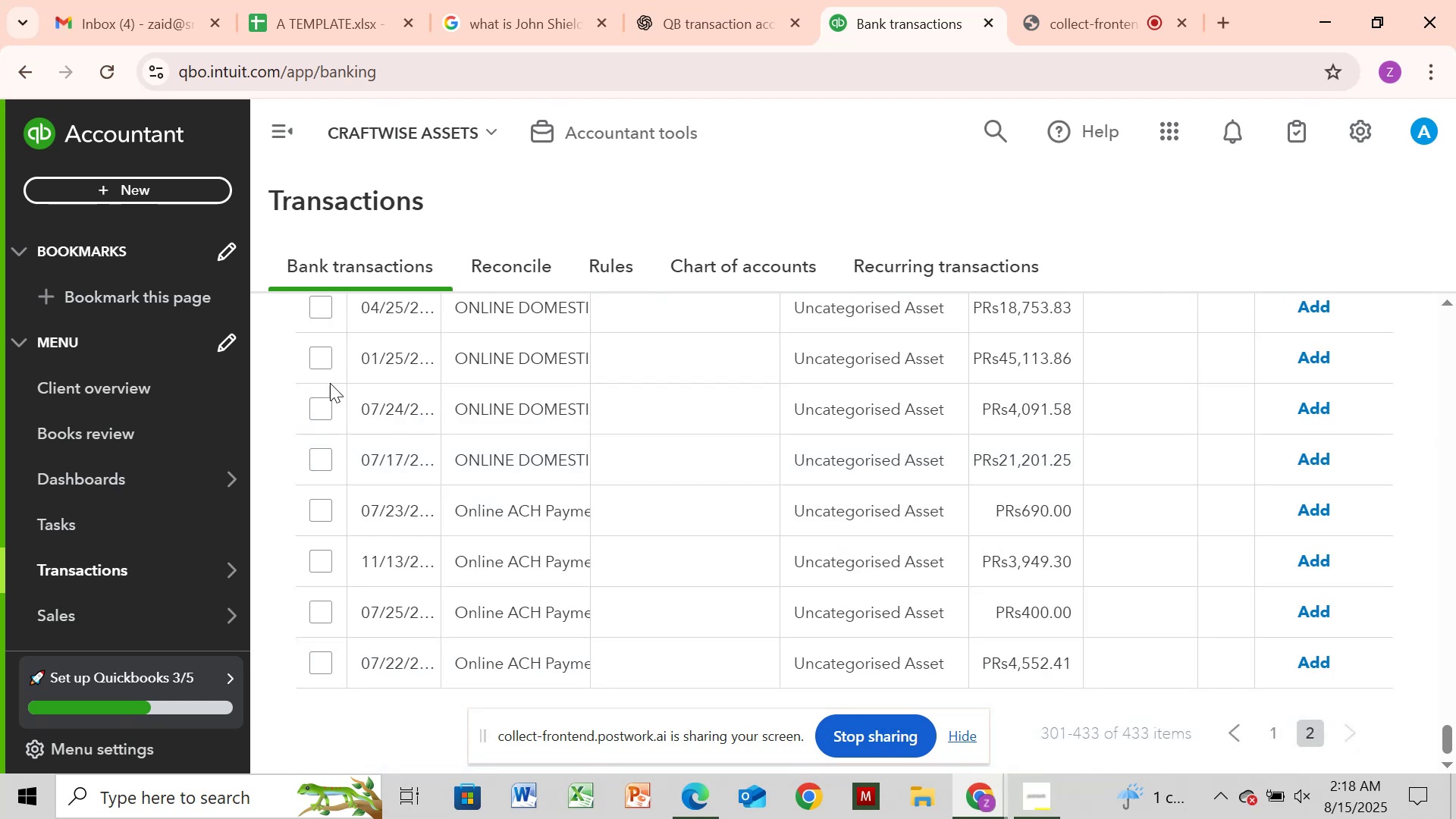 
left_click([447, 370])
 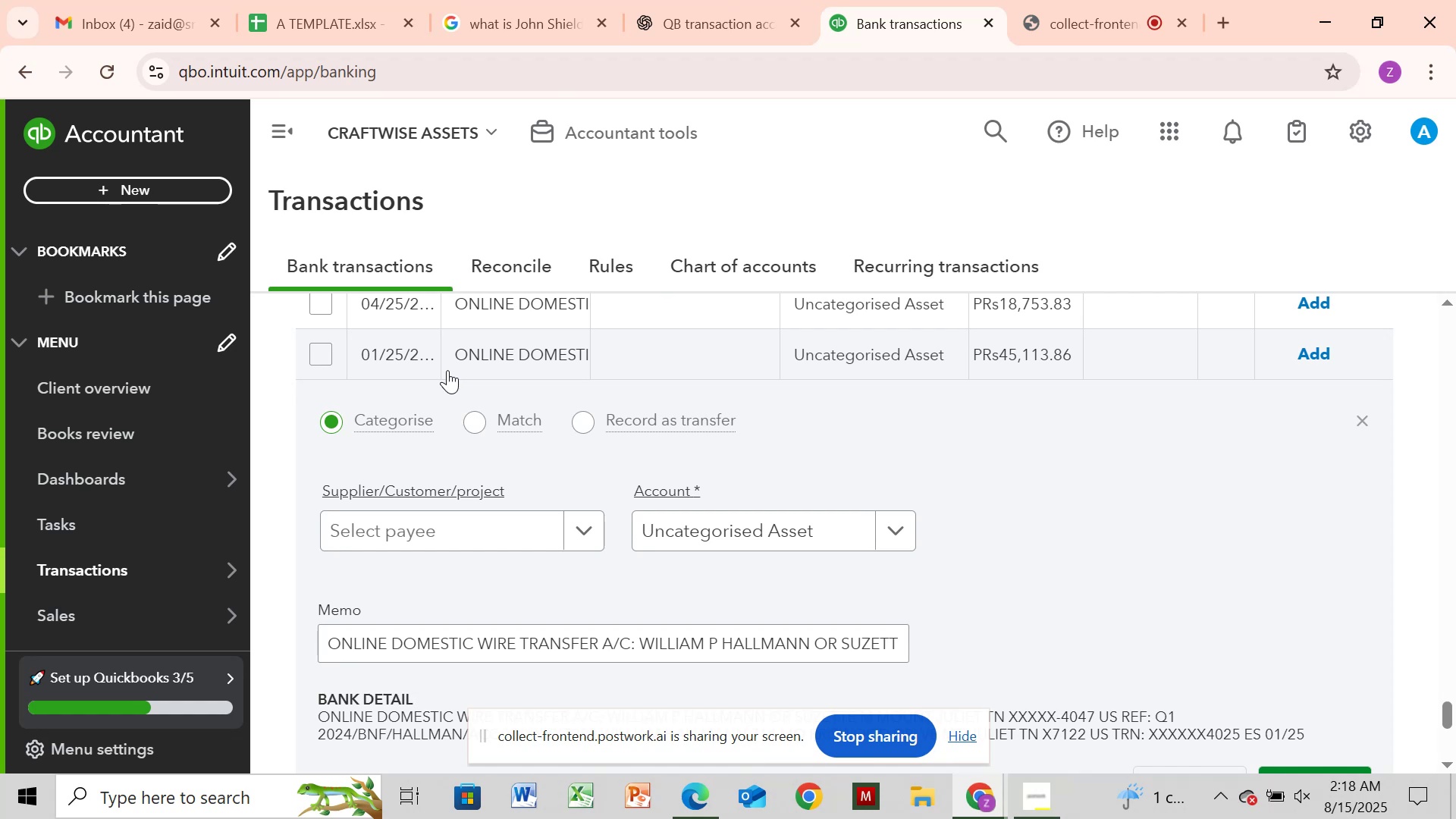 
wait(12.49)
 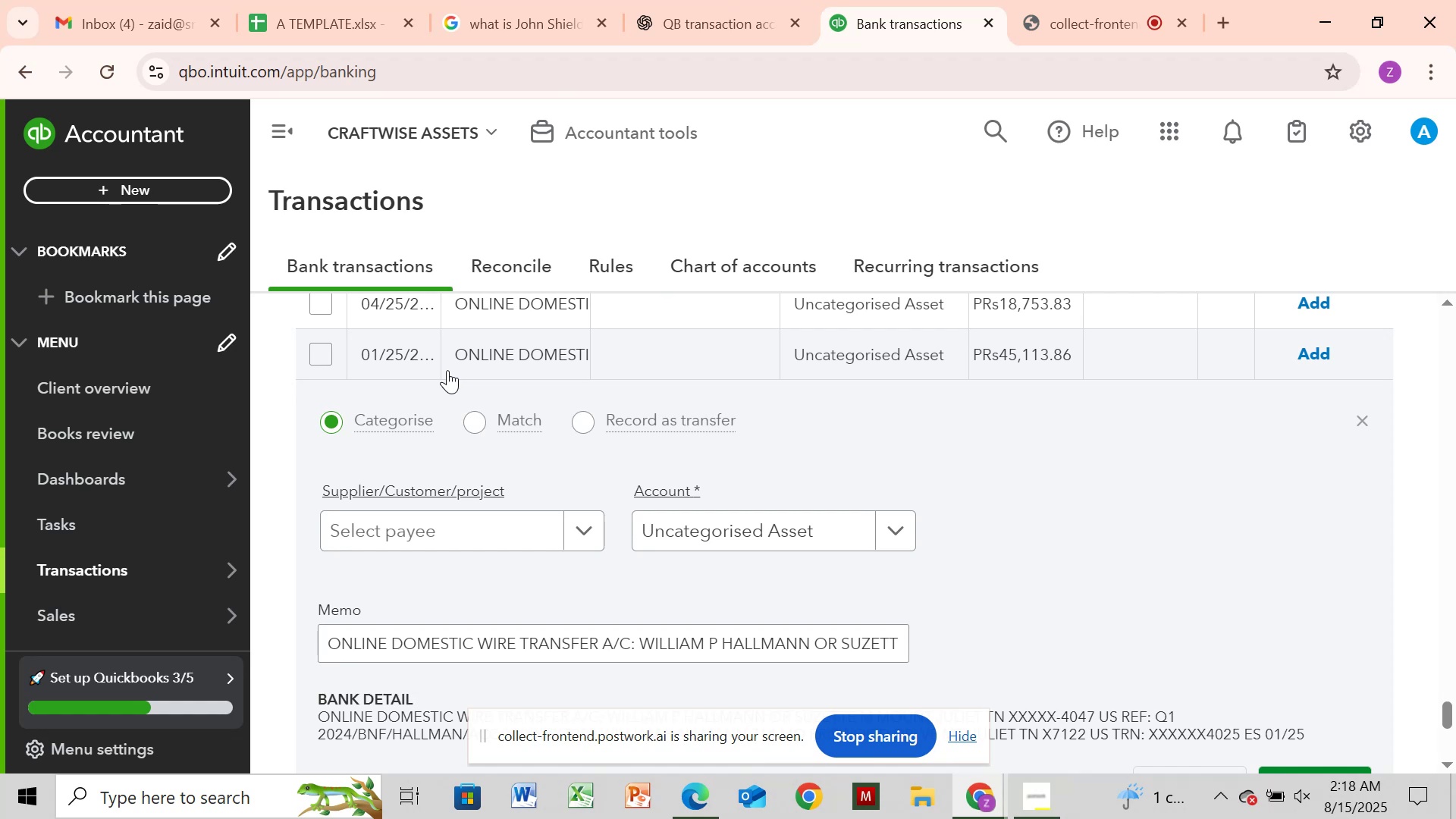 
left_click([1361, 421])
 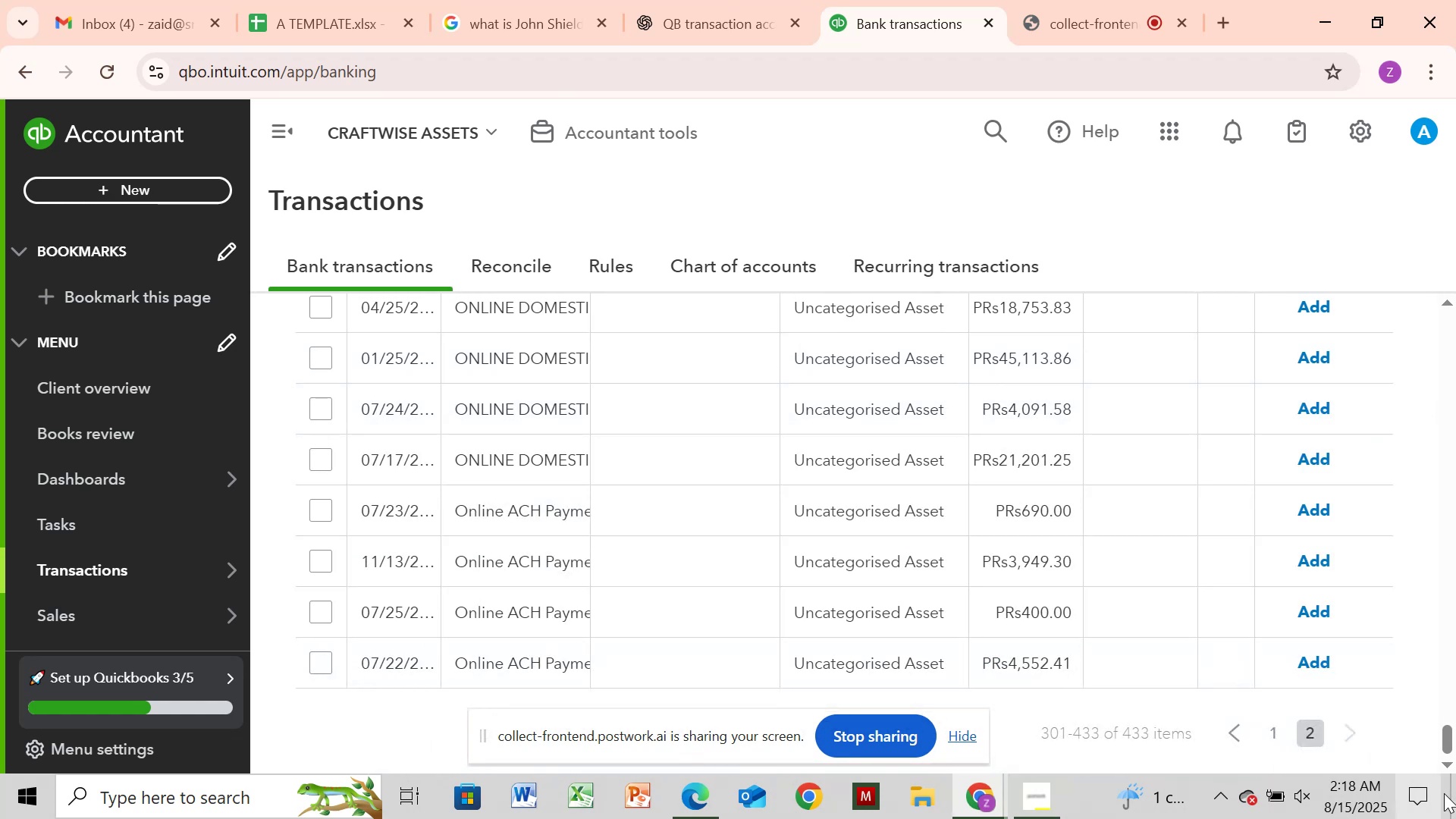 
left_click_drag(start_coordinate=[1442, 732], to_coordinate=[1437, 642])
 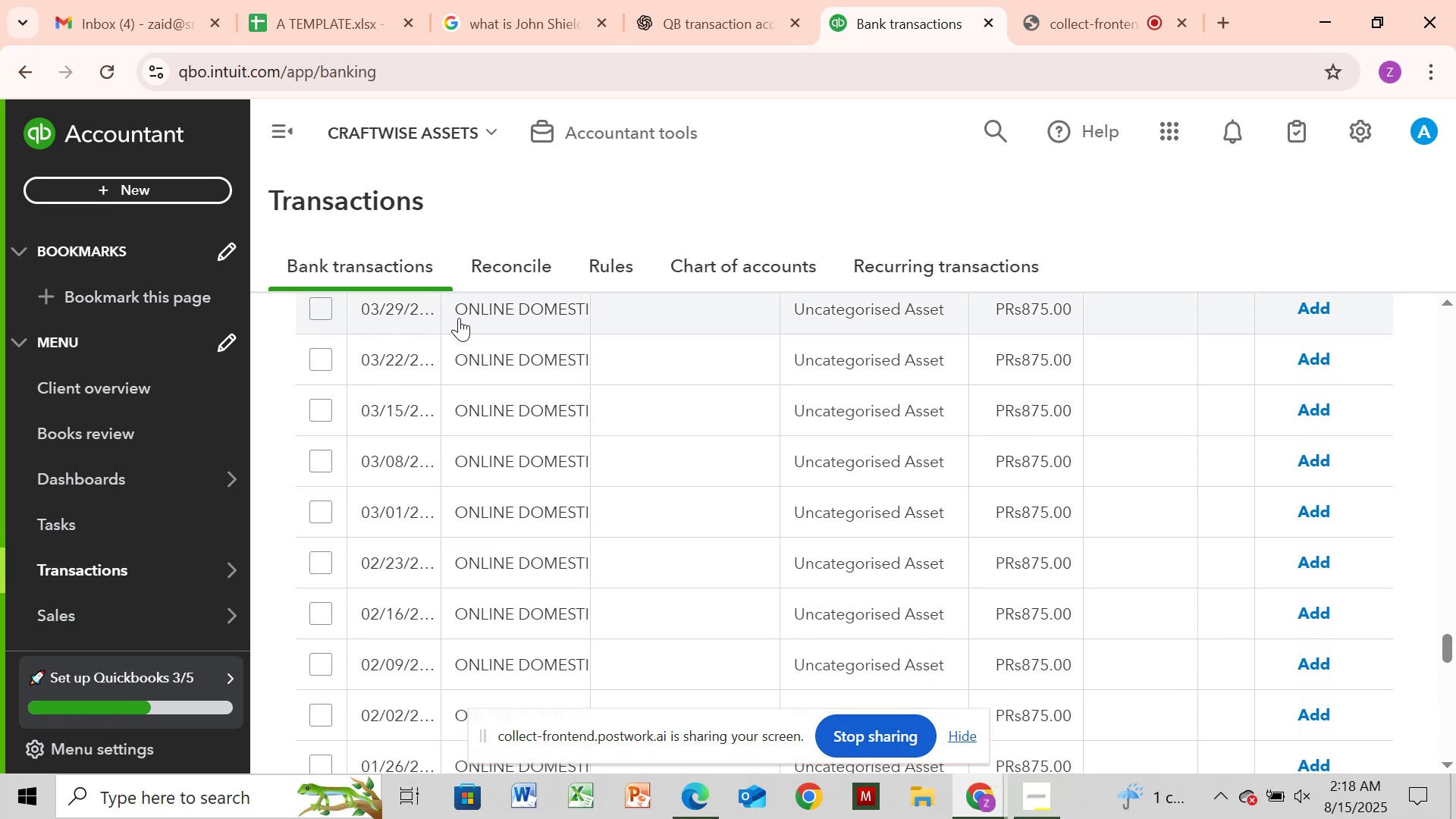 
left_click([459, 318])
 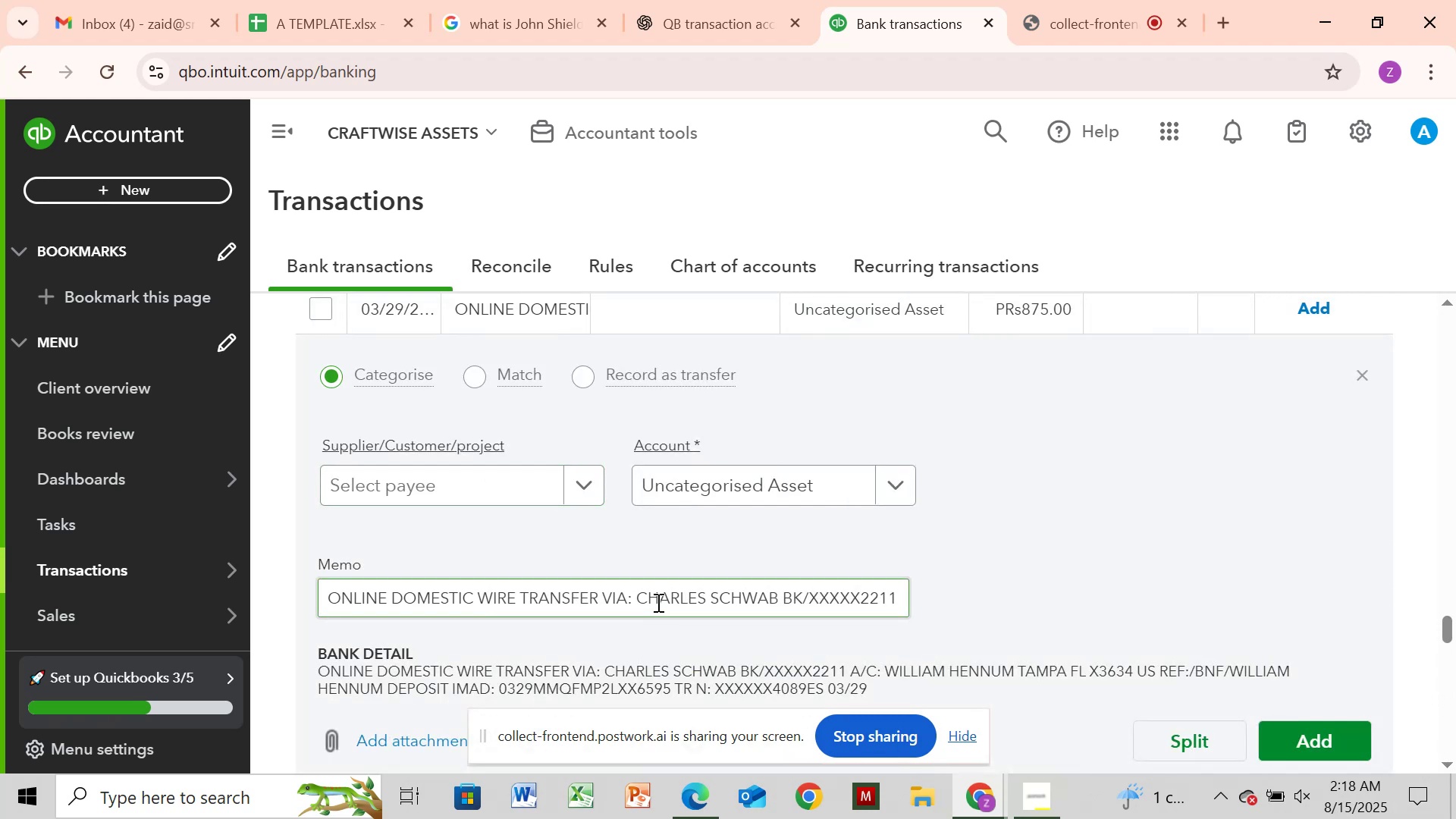 
left_click_drag(start_coordinate=[639, 597], to_coordinate=[806, 592])
 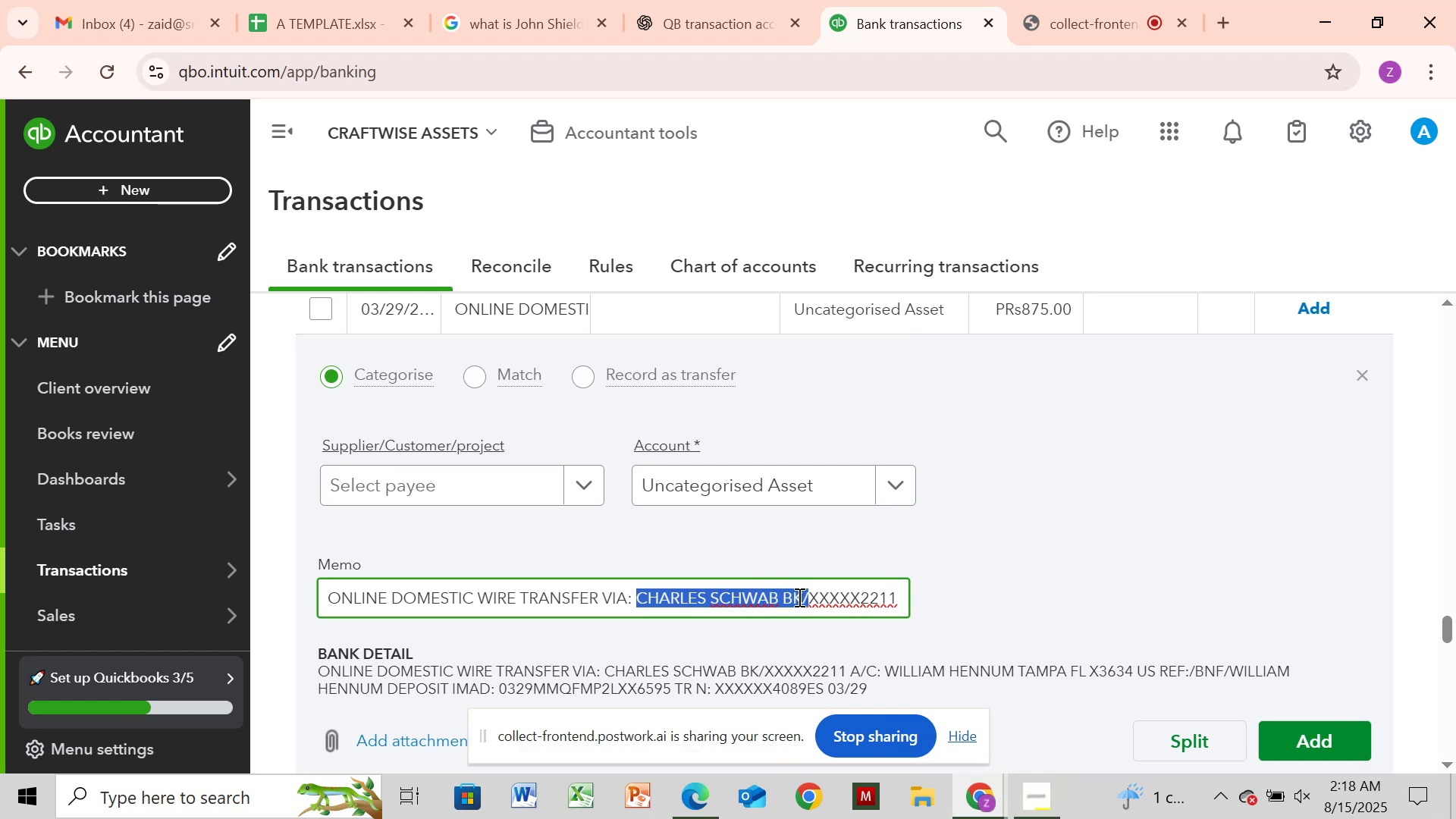 
key(Control+C)
 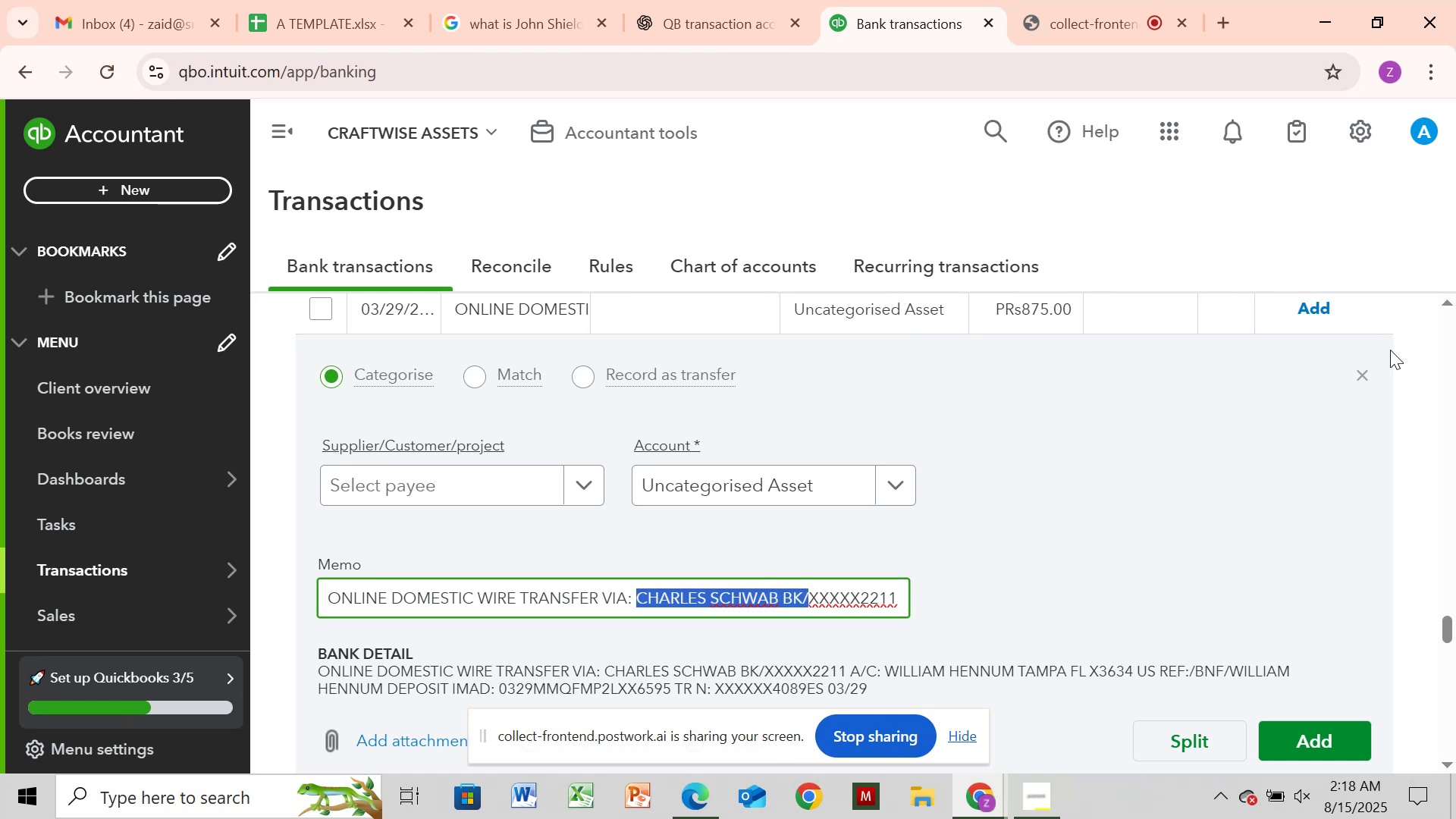 
left_click([1366, 374])
 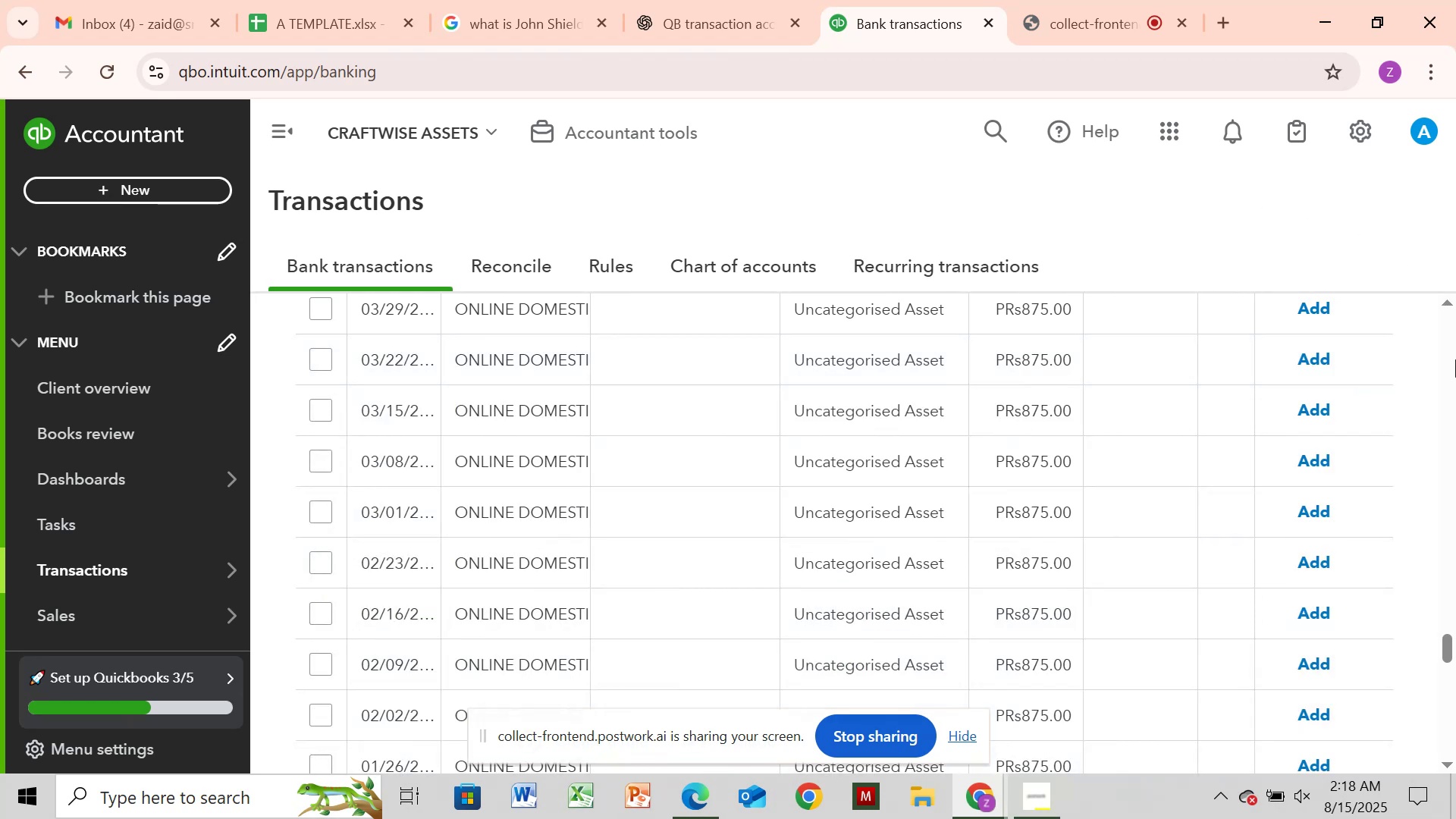 
left_click_drag(start_coordinate=[1455, 359], to_coordinate=[1454, 326])
 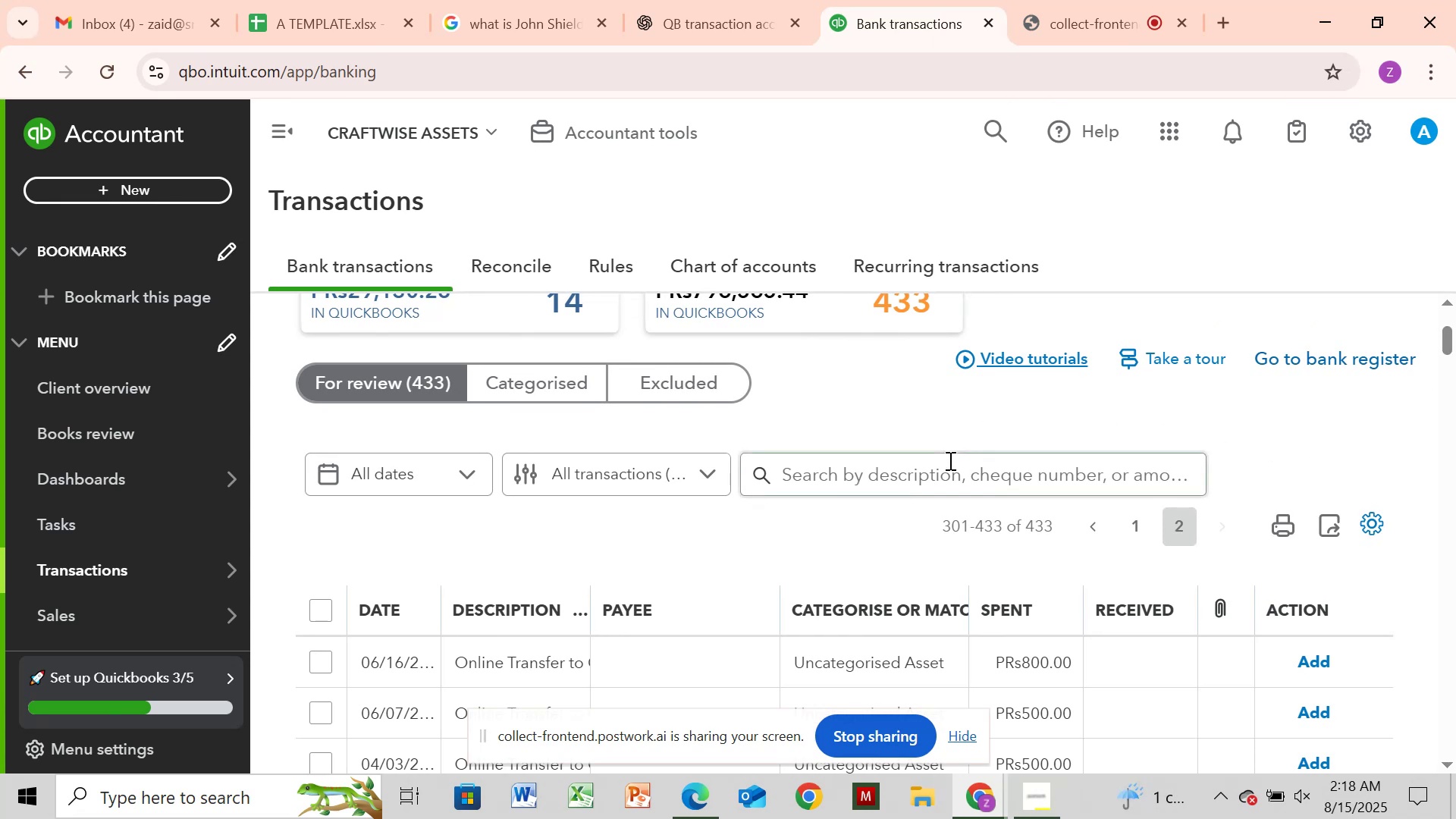 
left_click([940, 488])
 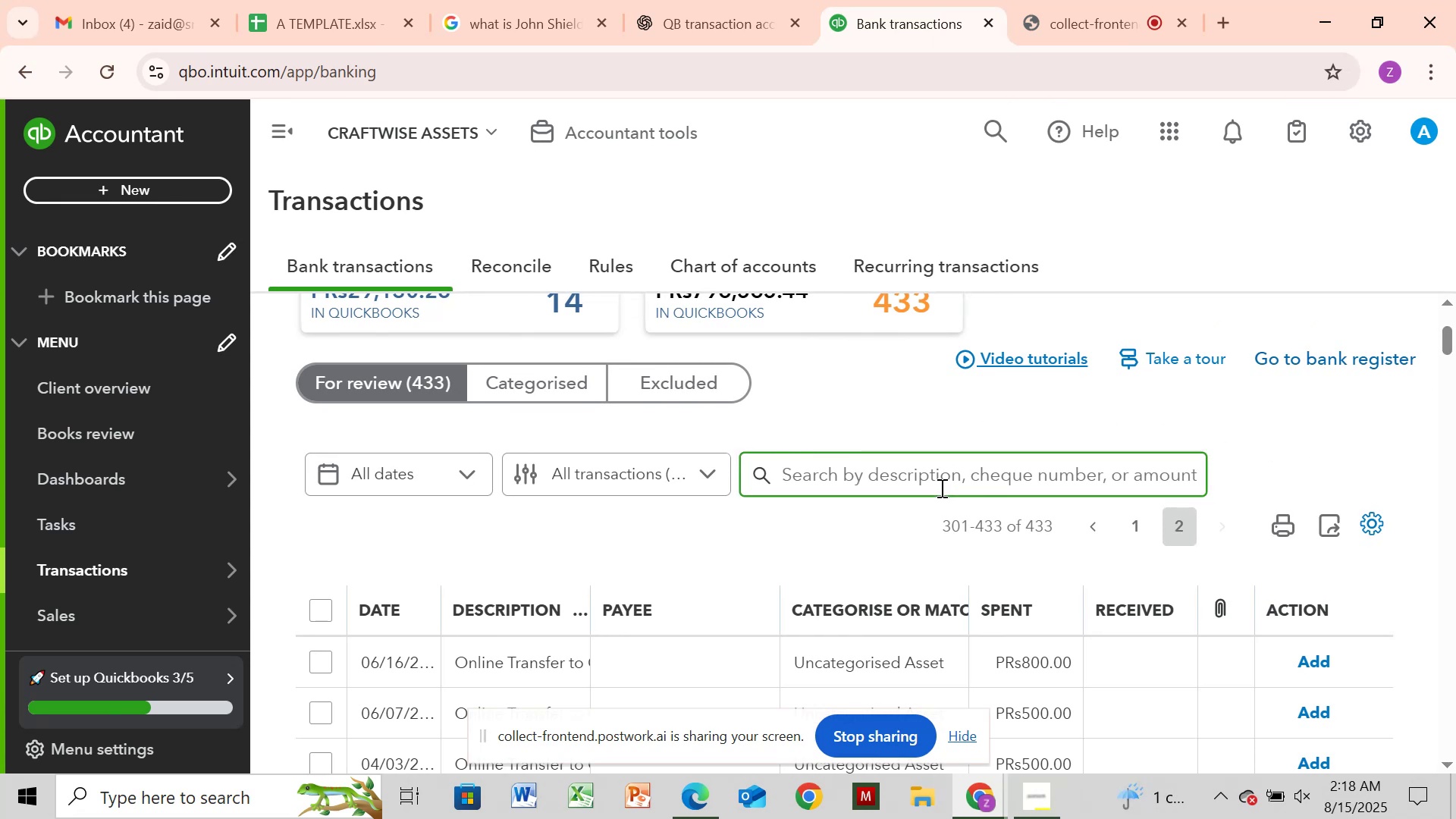 
key(Control+V)
 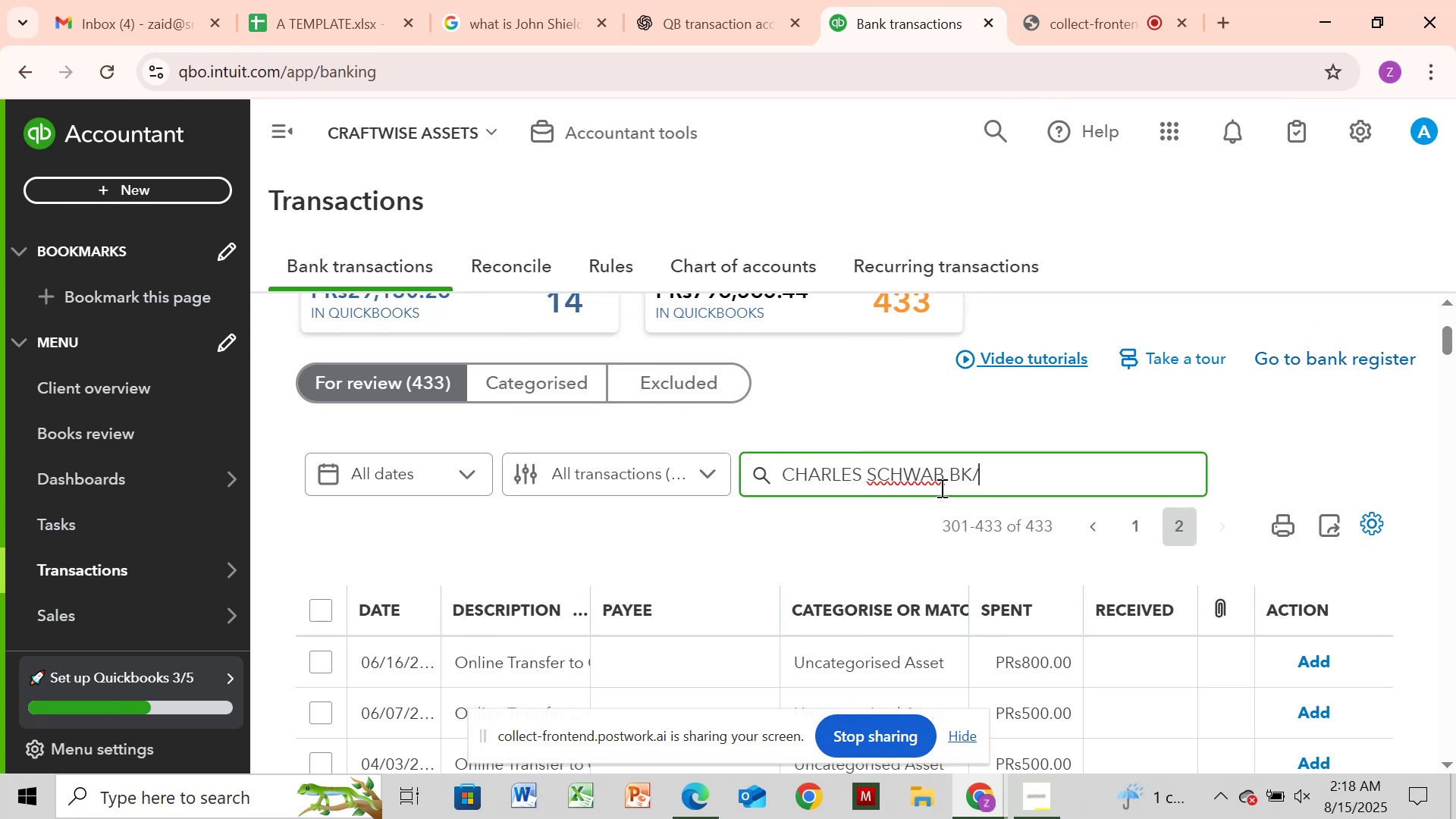 
key(Enter)
 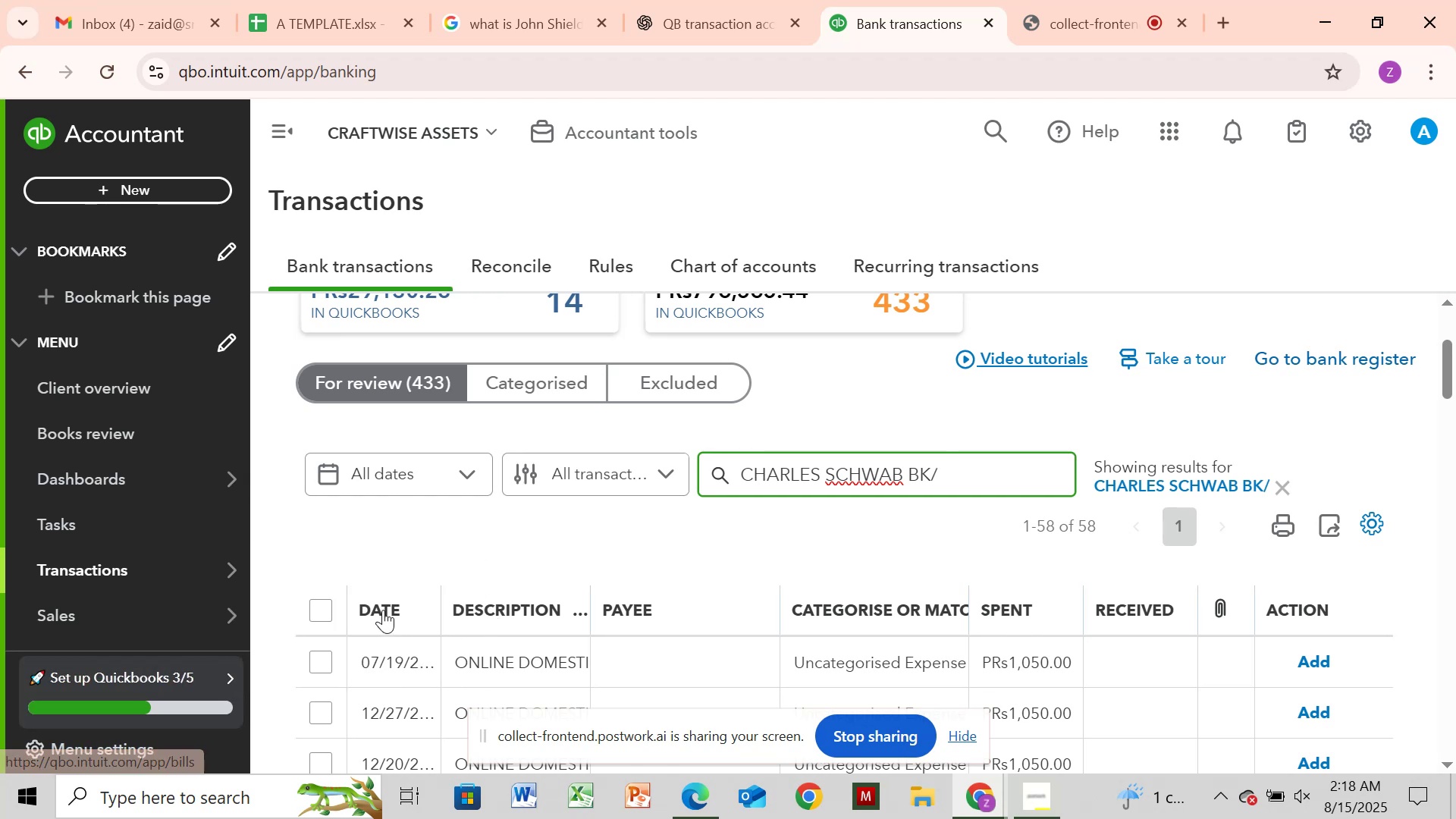 
wait(11.85)
 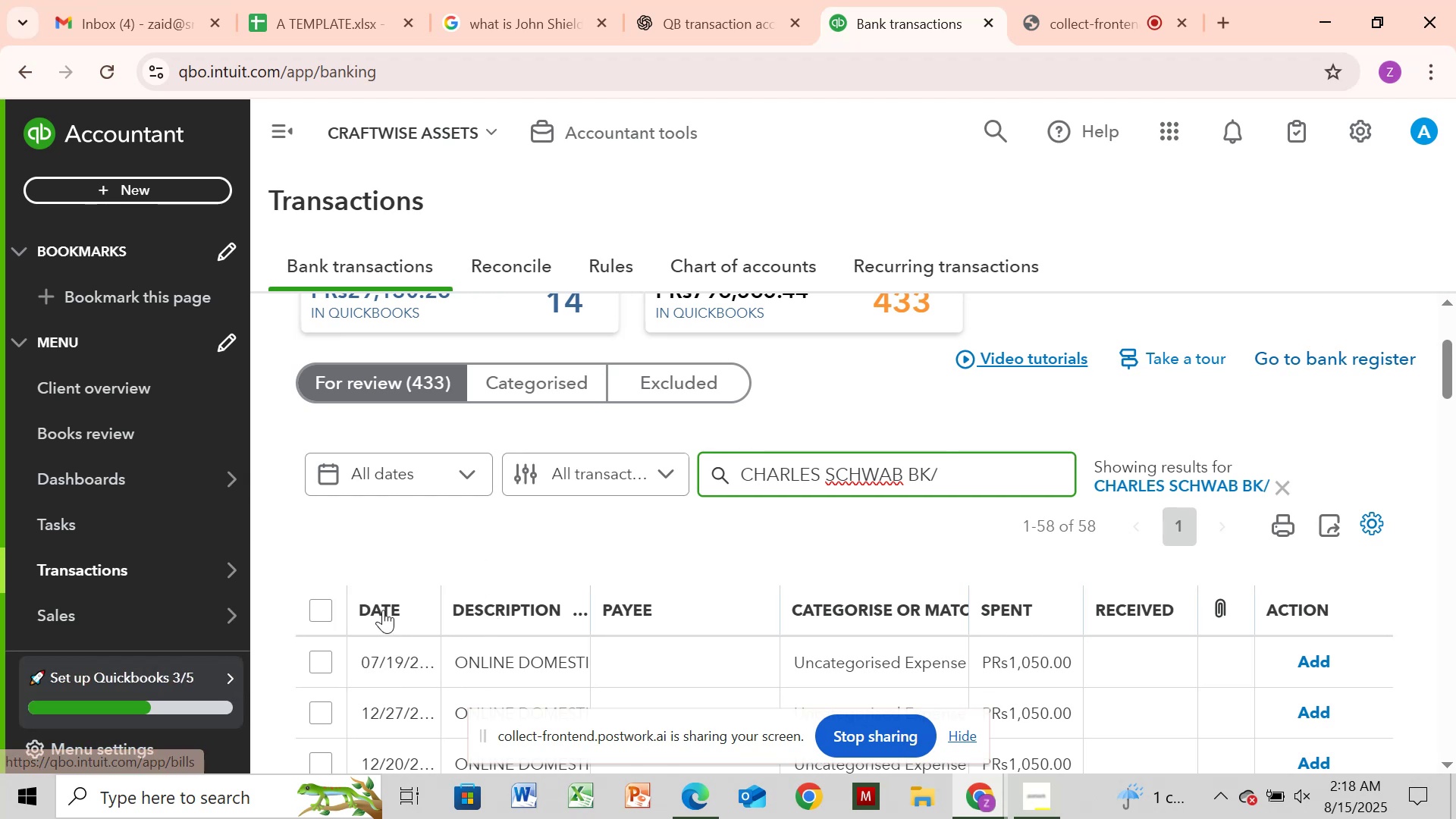 
left_click([526, 20])
 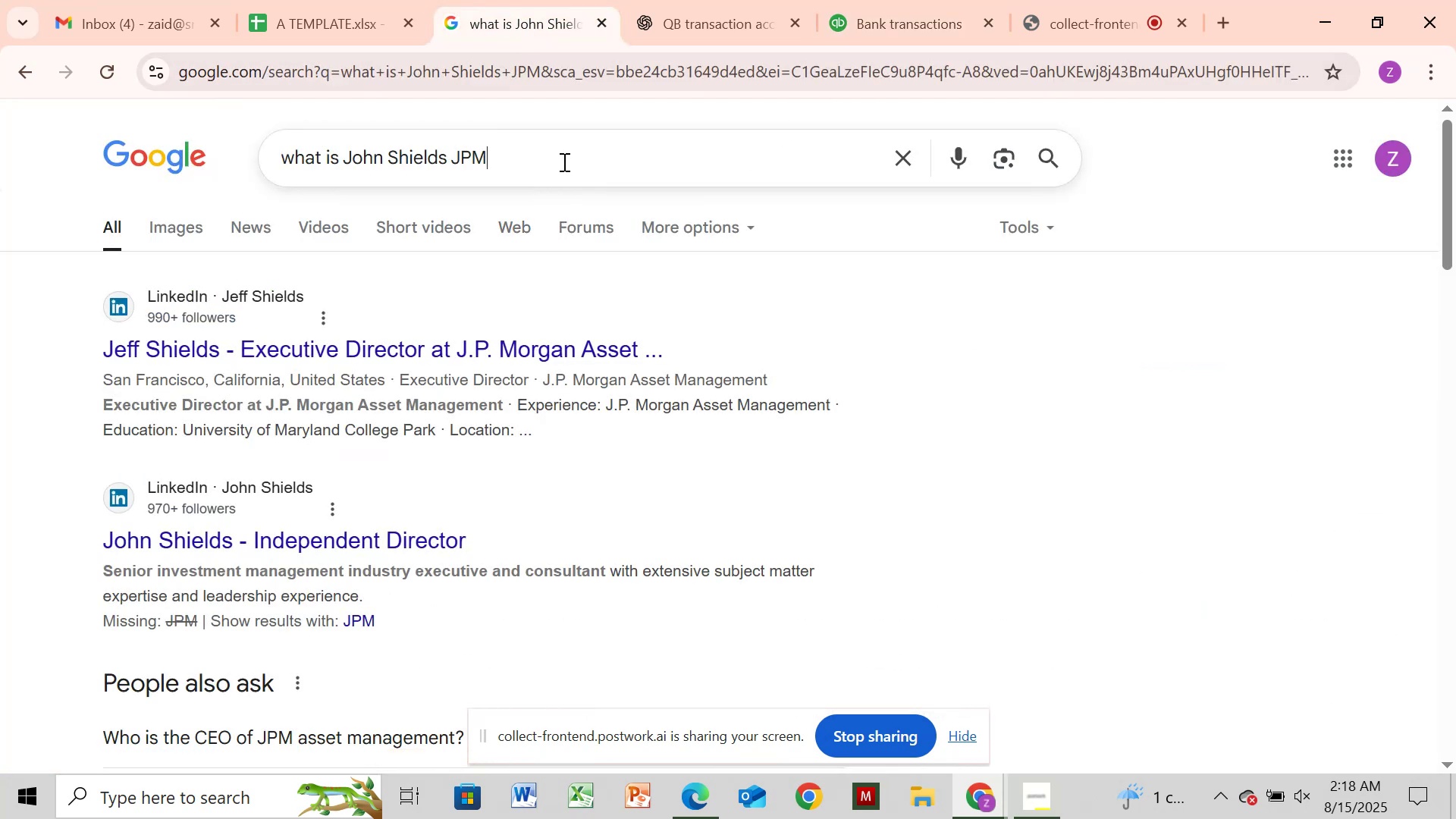 
hold_key(key=Backspace, duration=1.18)
 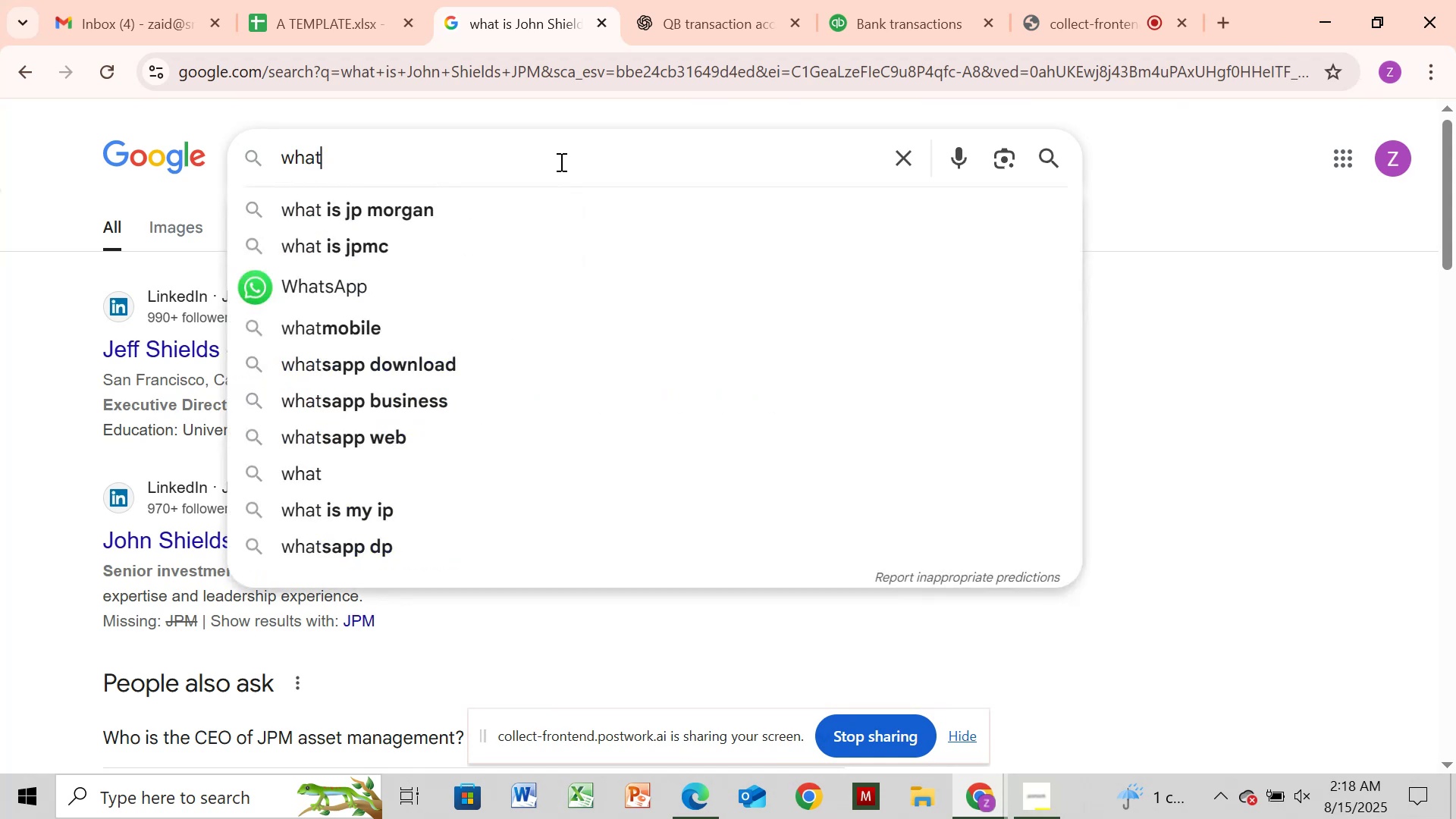 
key(Space)
 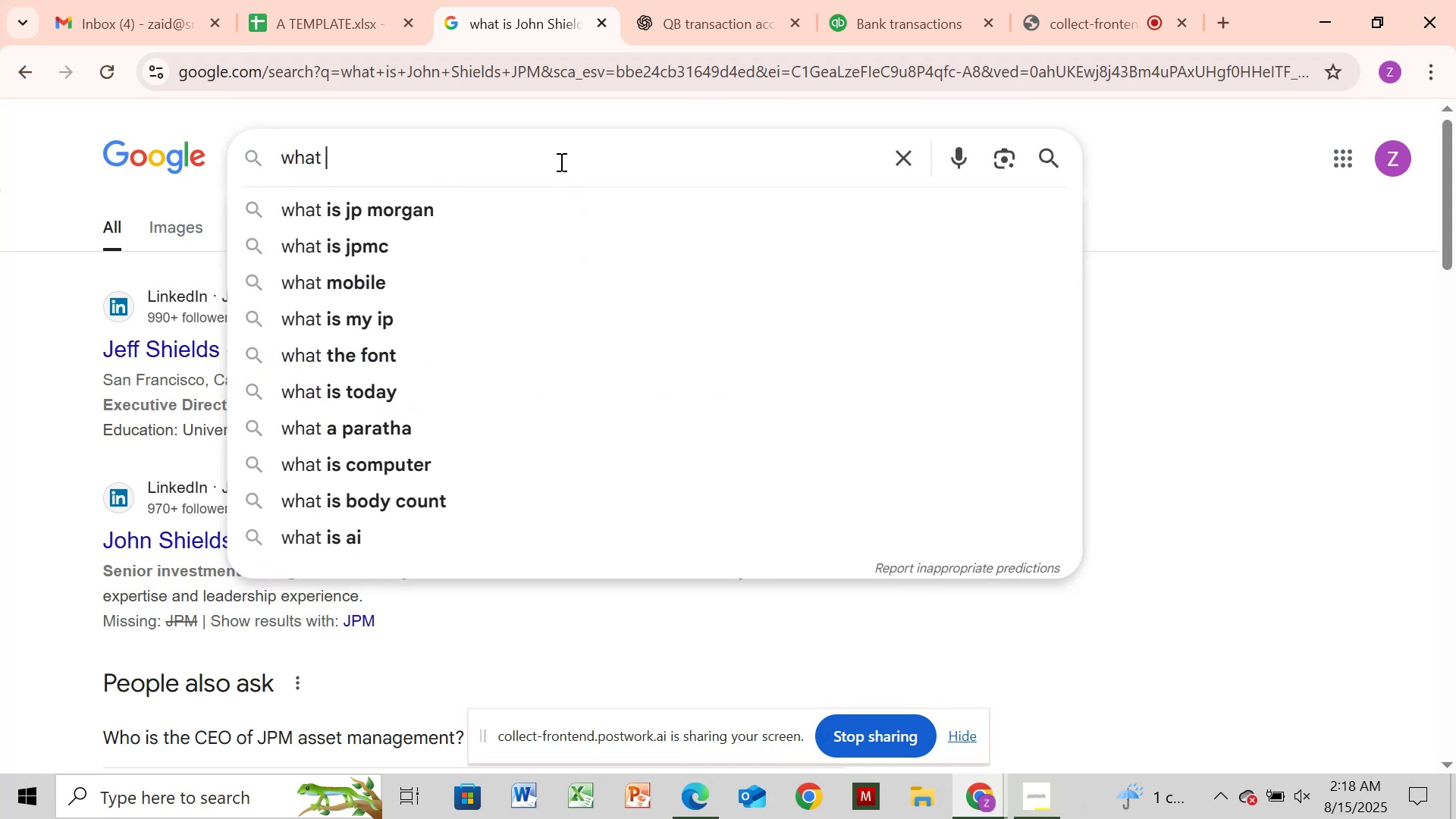 
key(Control+V)
 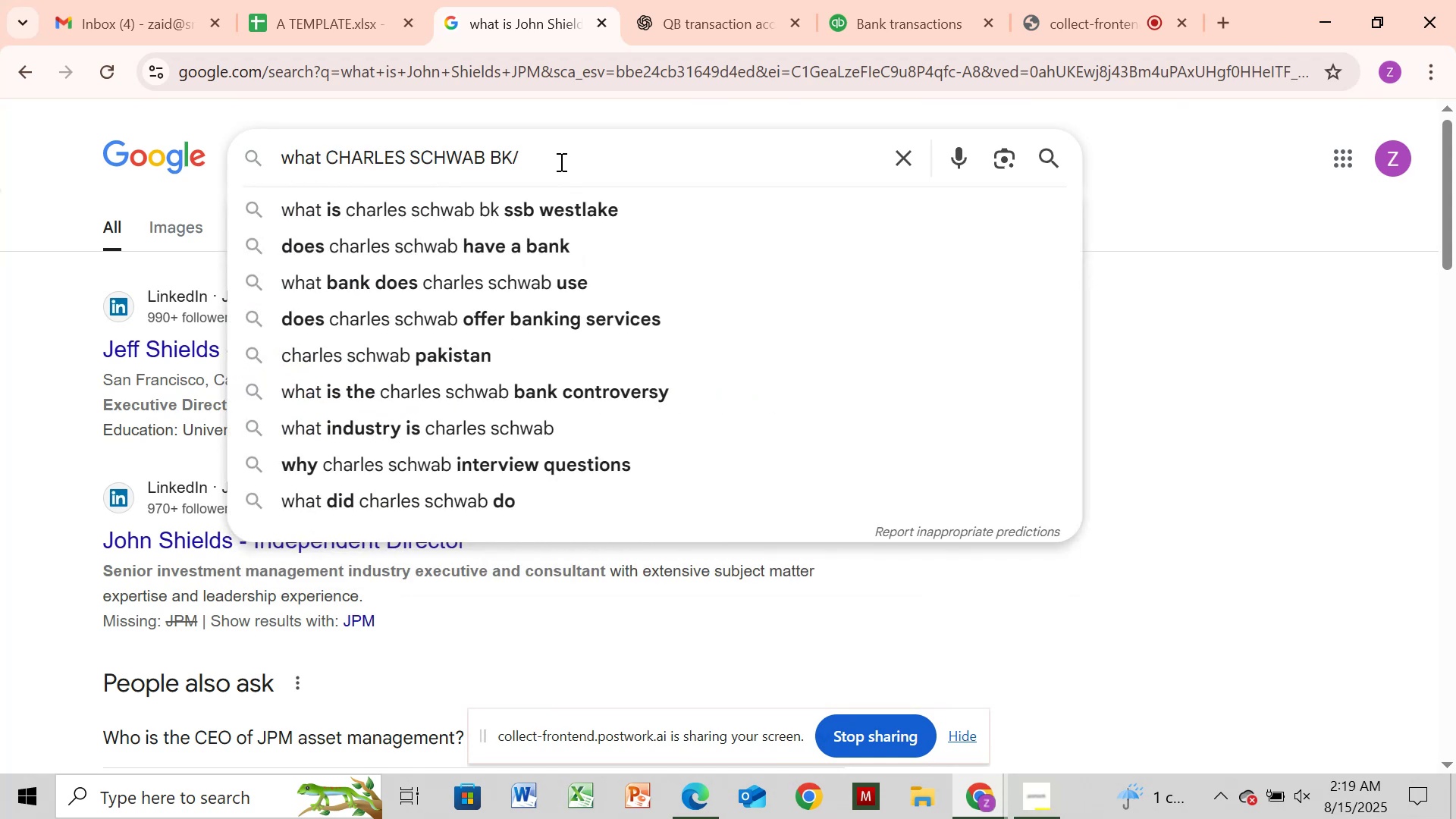 
key(Backspace)
 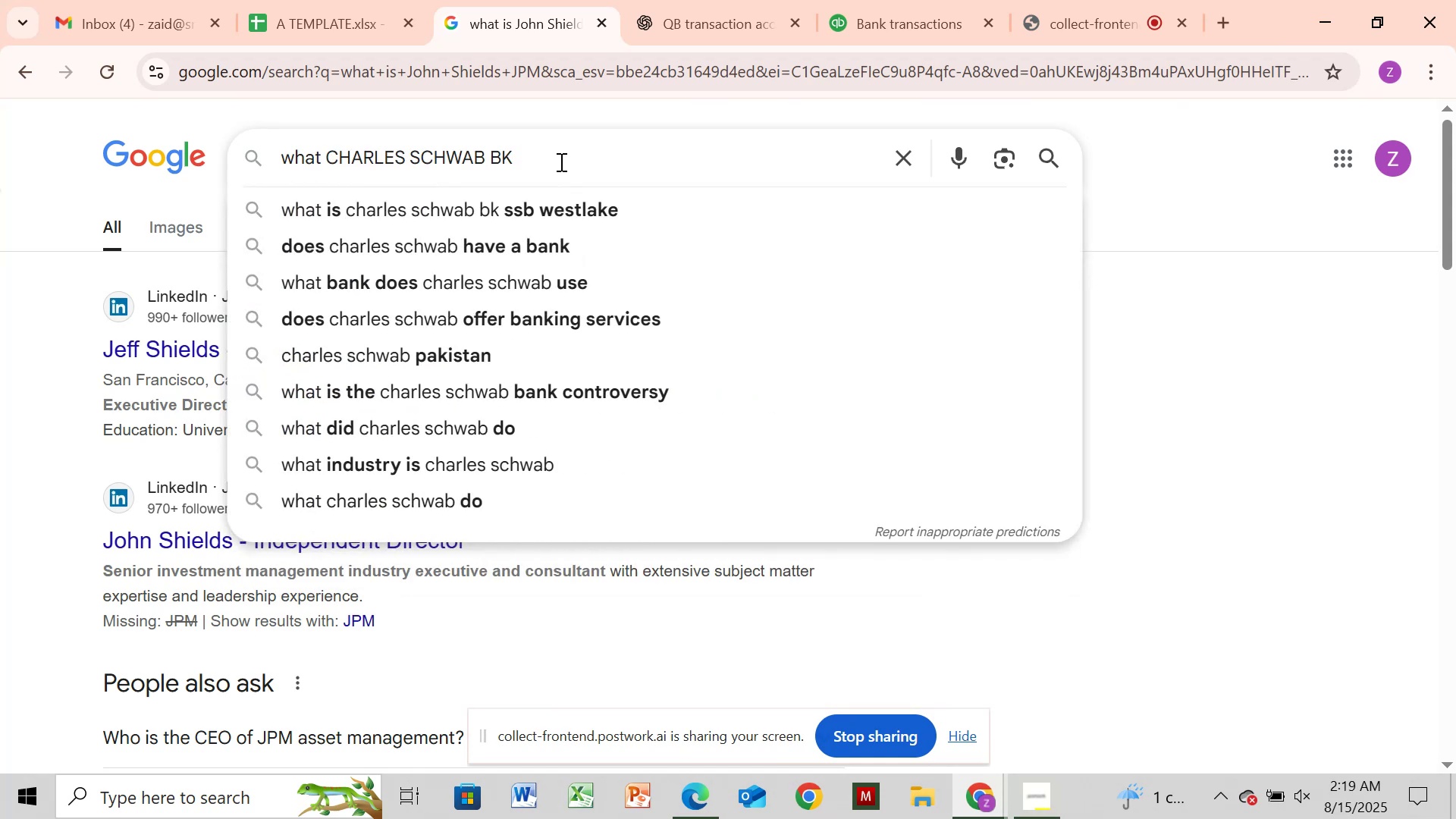 
key(Enter)
 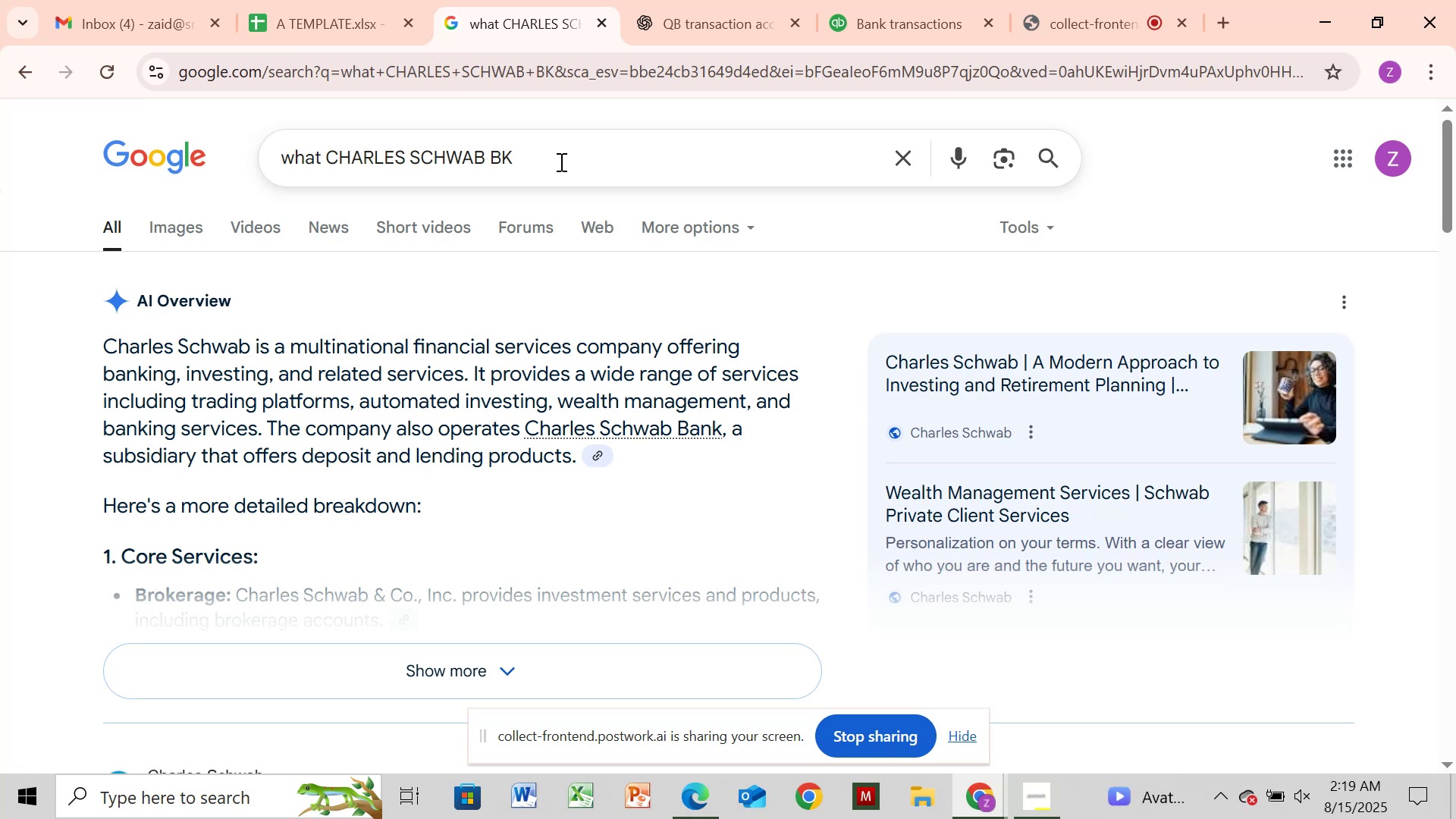 
wait(44.48)
 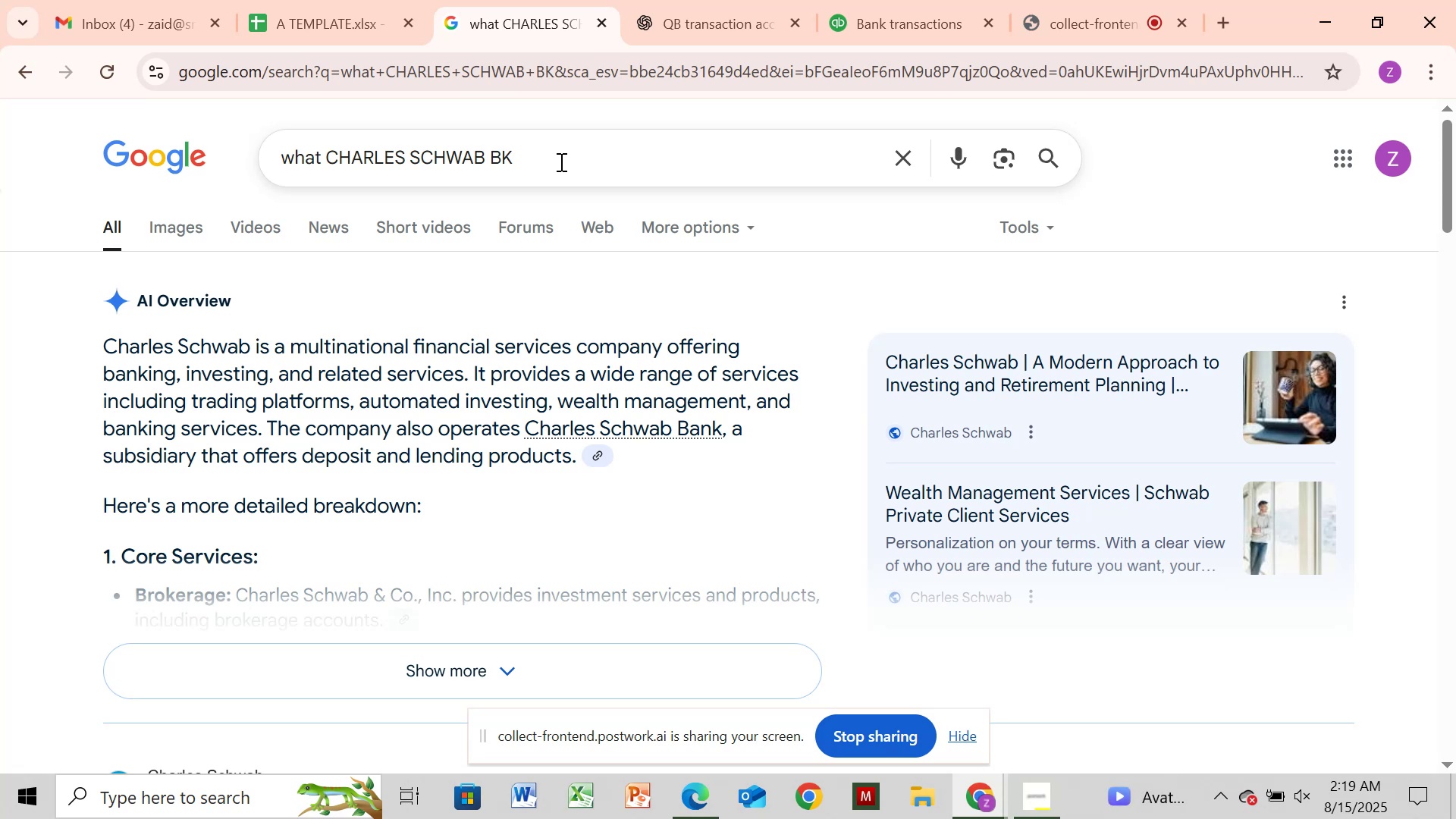 
left_click([768, 25])
 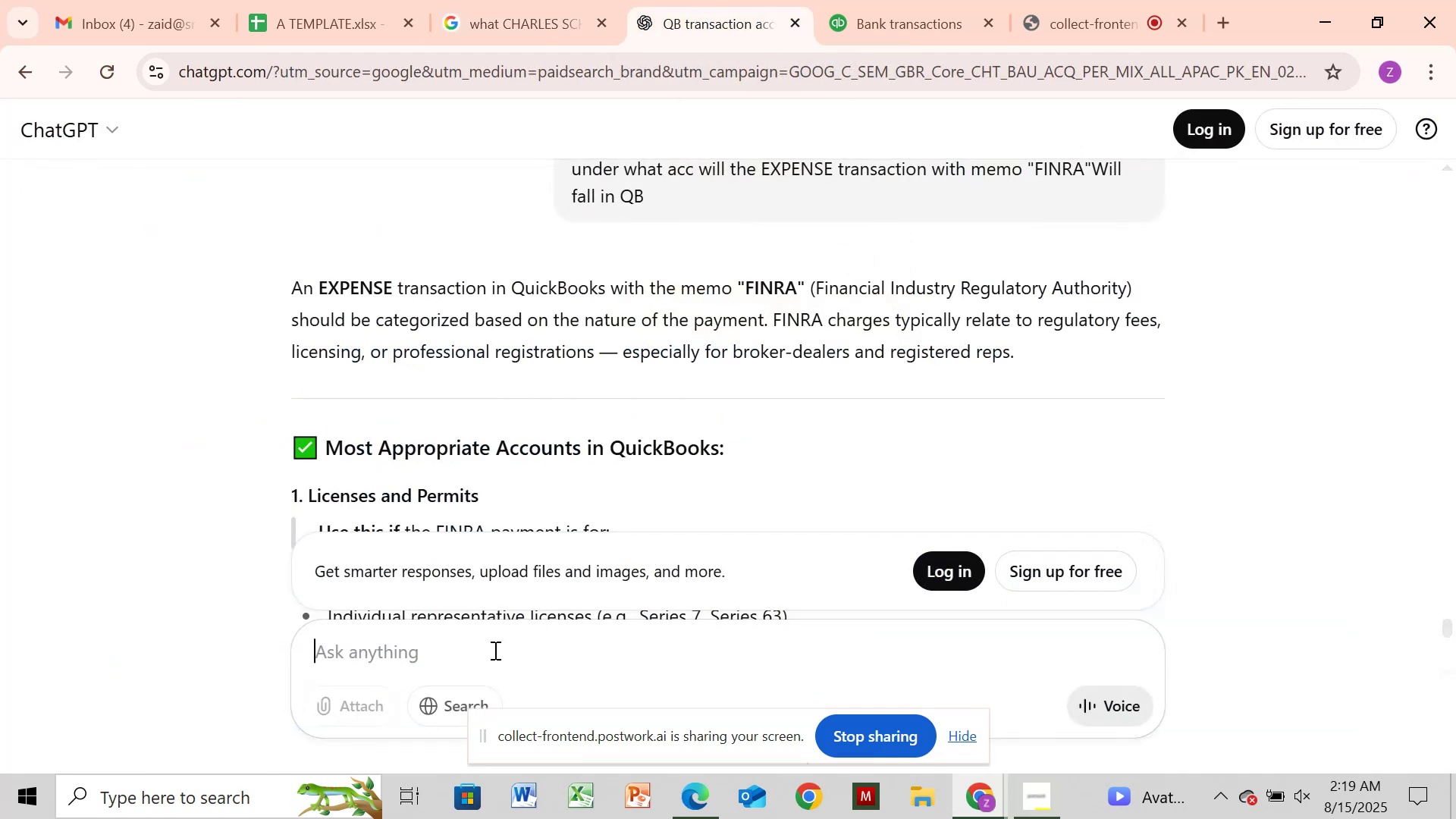 
left_click([498, 655])
 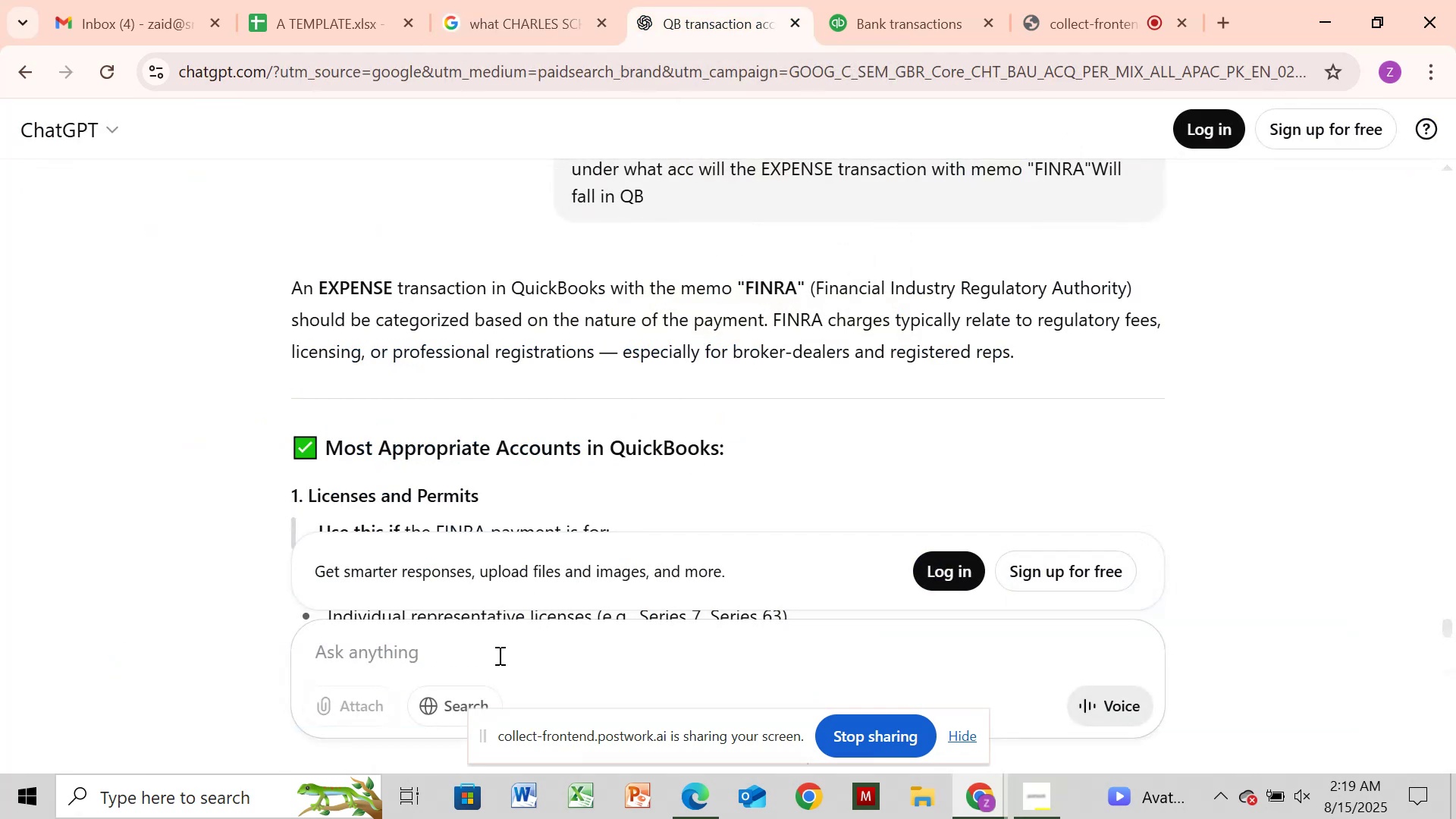 
type(under what account ec)
key(Backspace)
type(xpense to )
 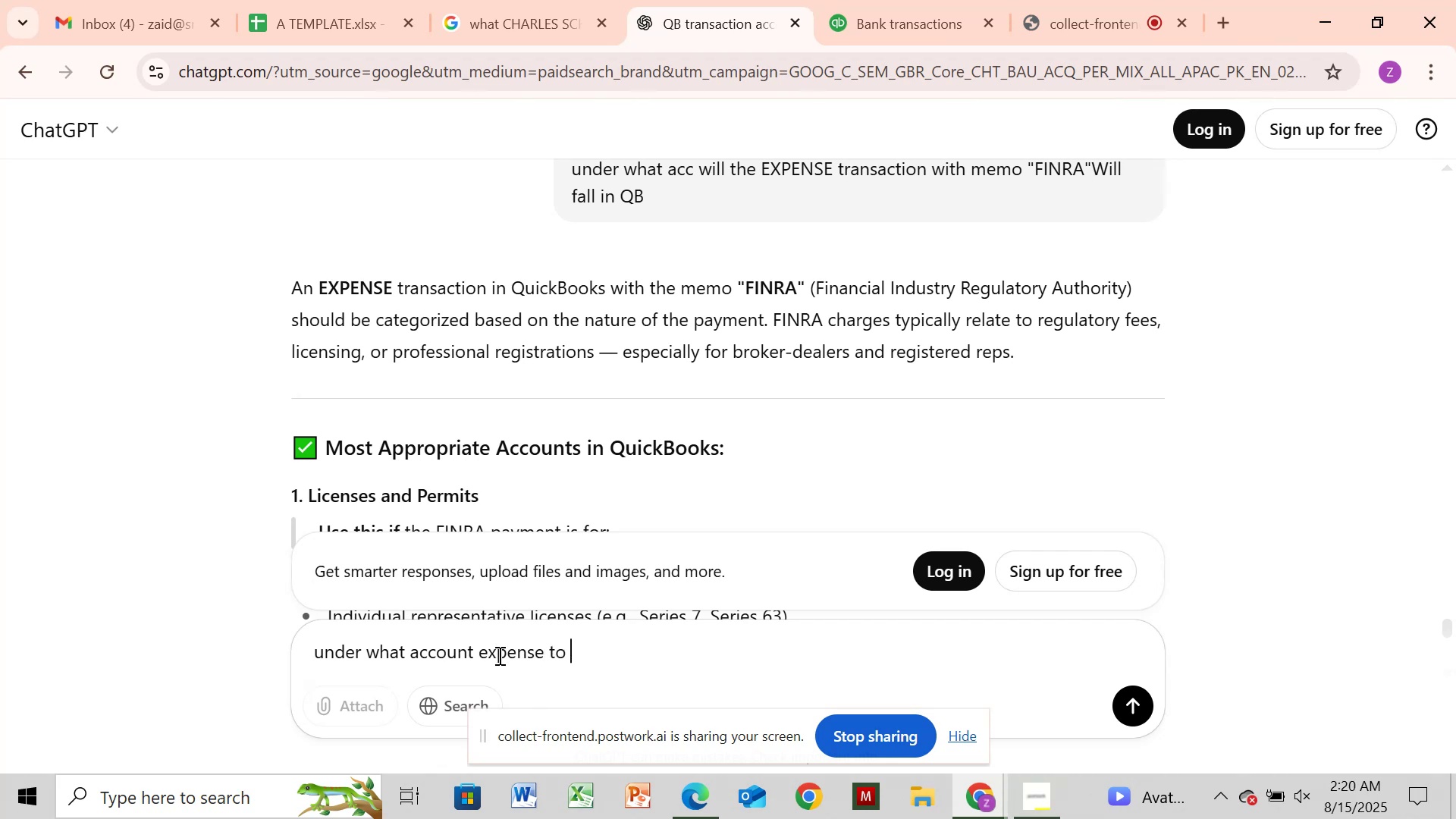 
key(Control+V)
 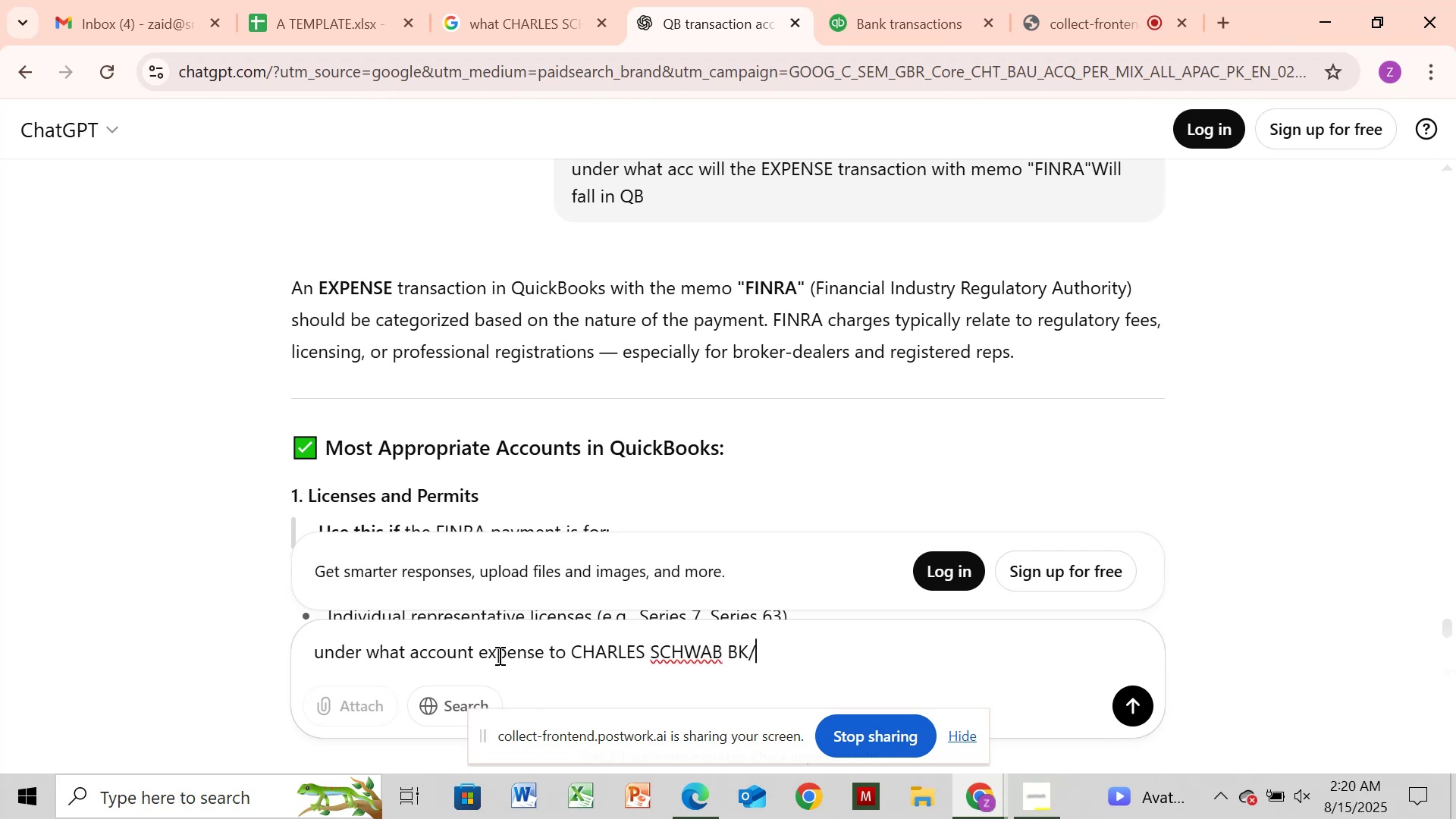 
key(Backspace)
type( e)
key(Backspace)
type(will d)
key(Backspace)
type(fall)
 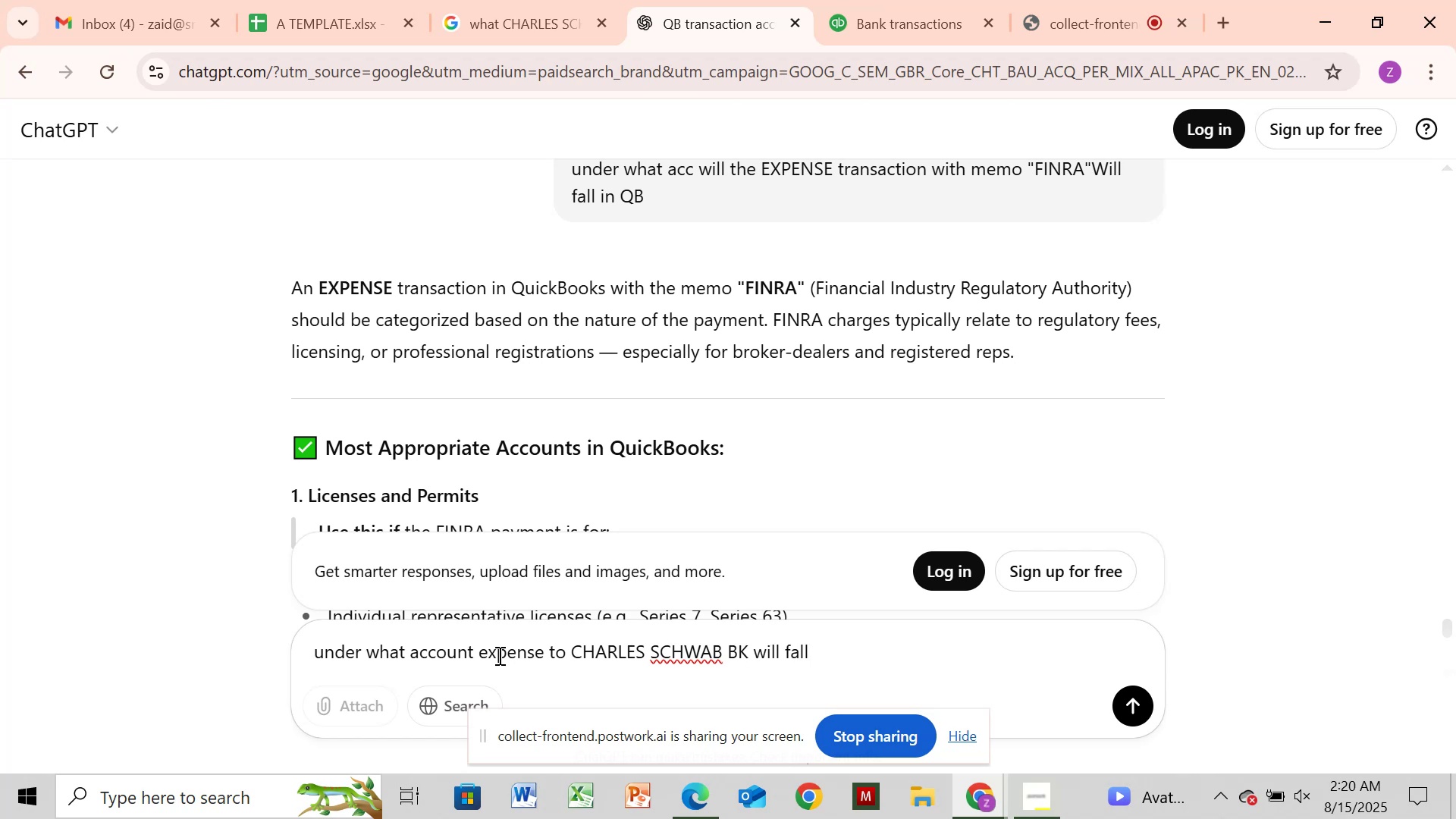 
key(Enter)
 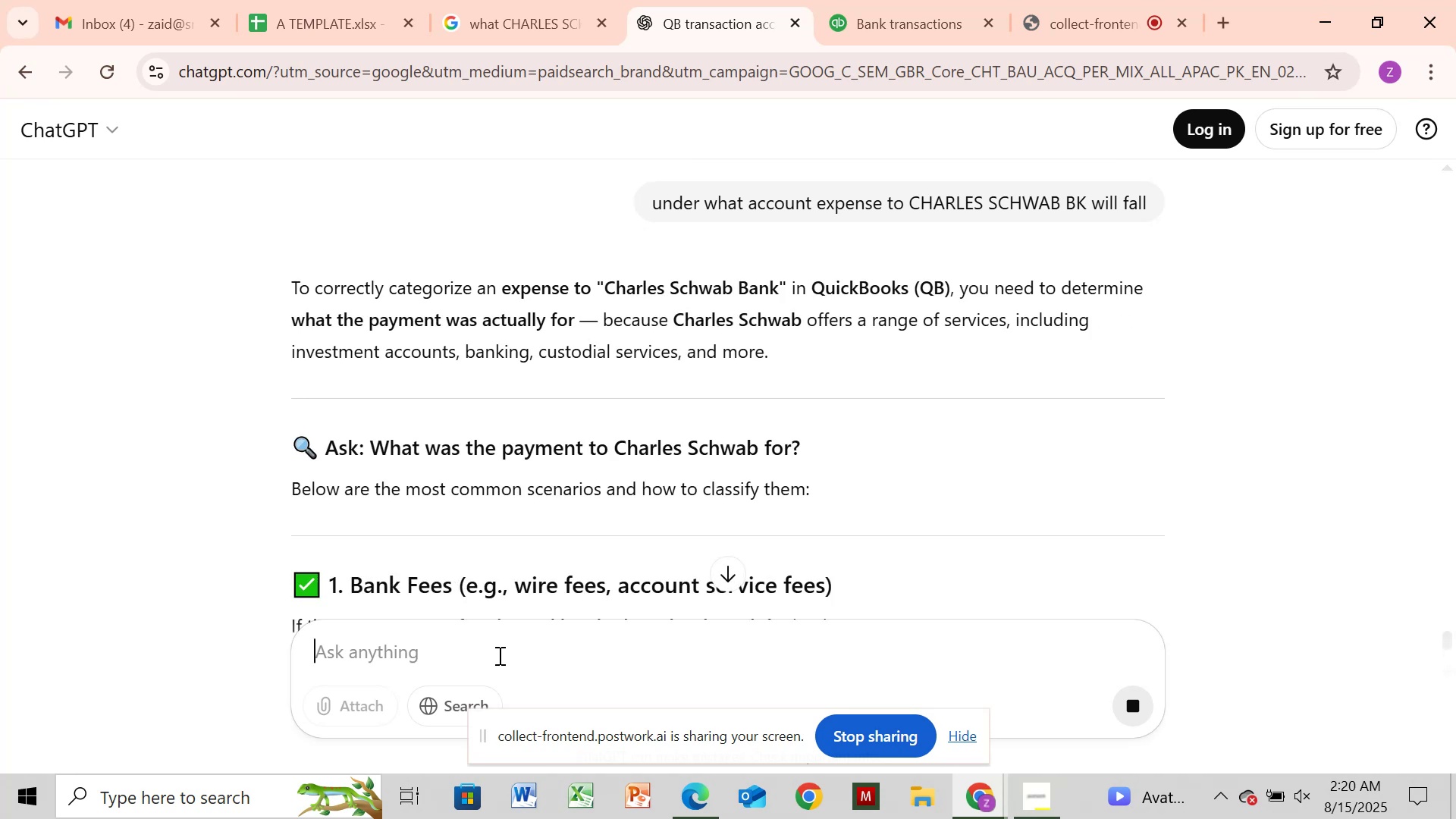 
wait(15.11)
 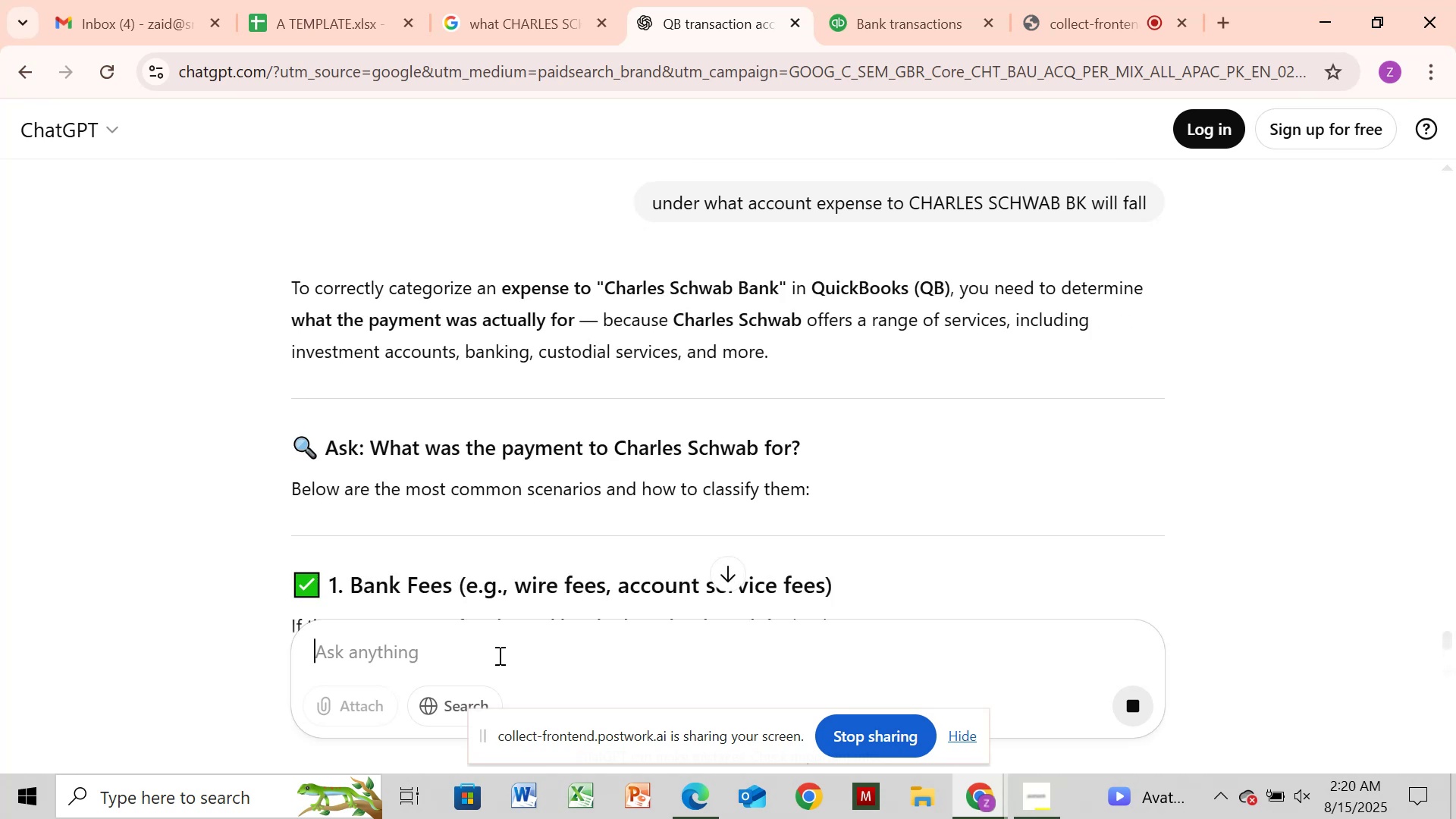 
left_click_drag(start_coordinate=[1451, 628], to_coordinate=[1455, 670])
 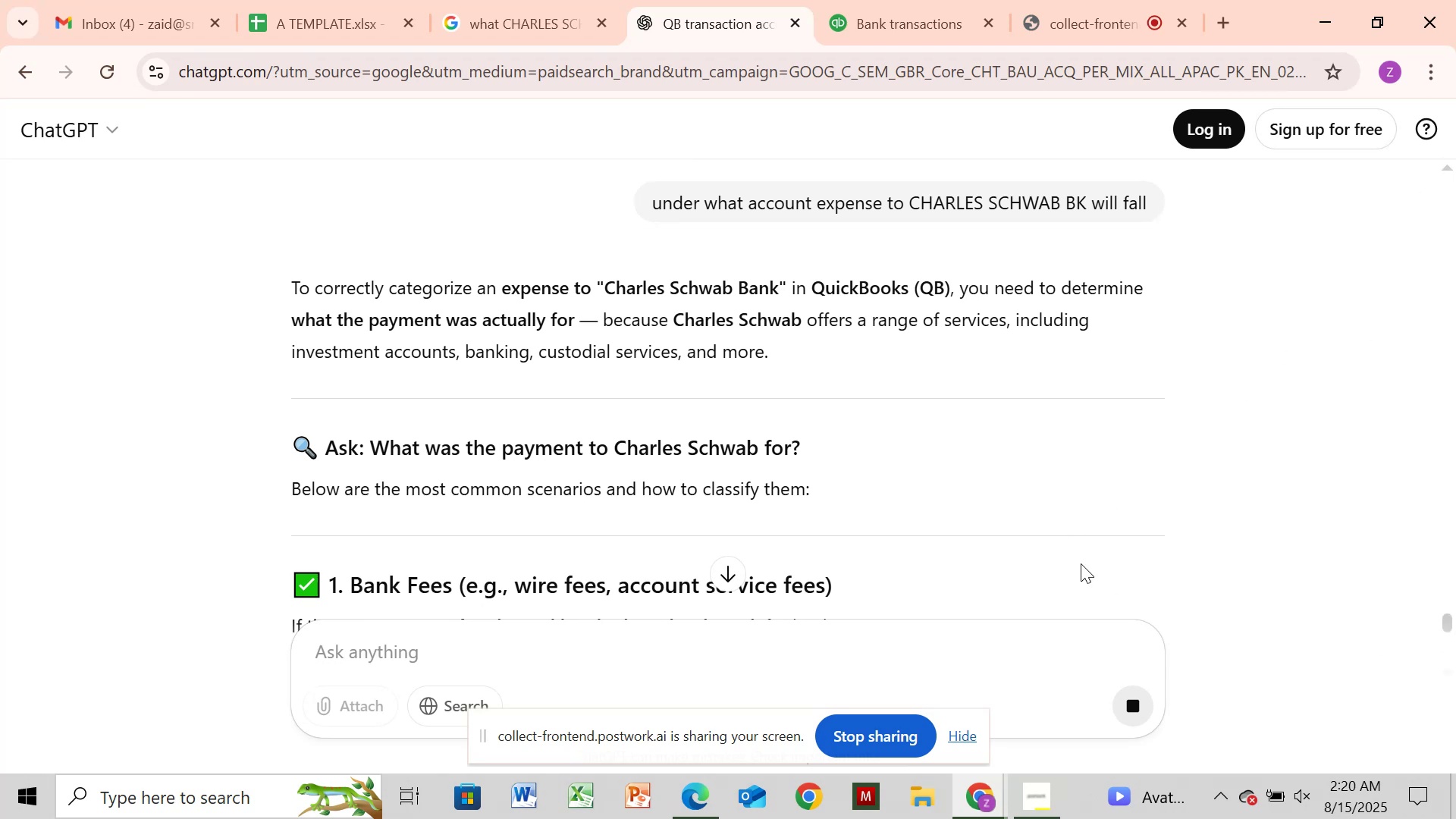 
left_click([1081, 563])
 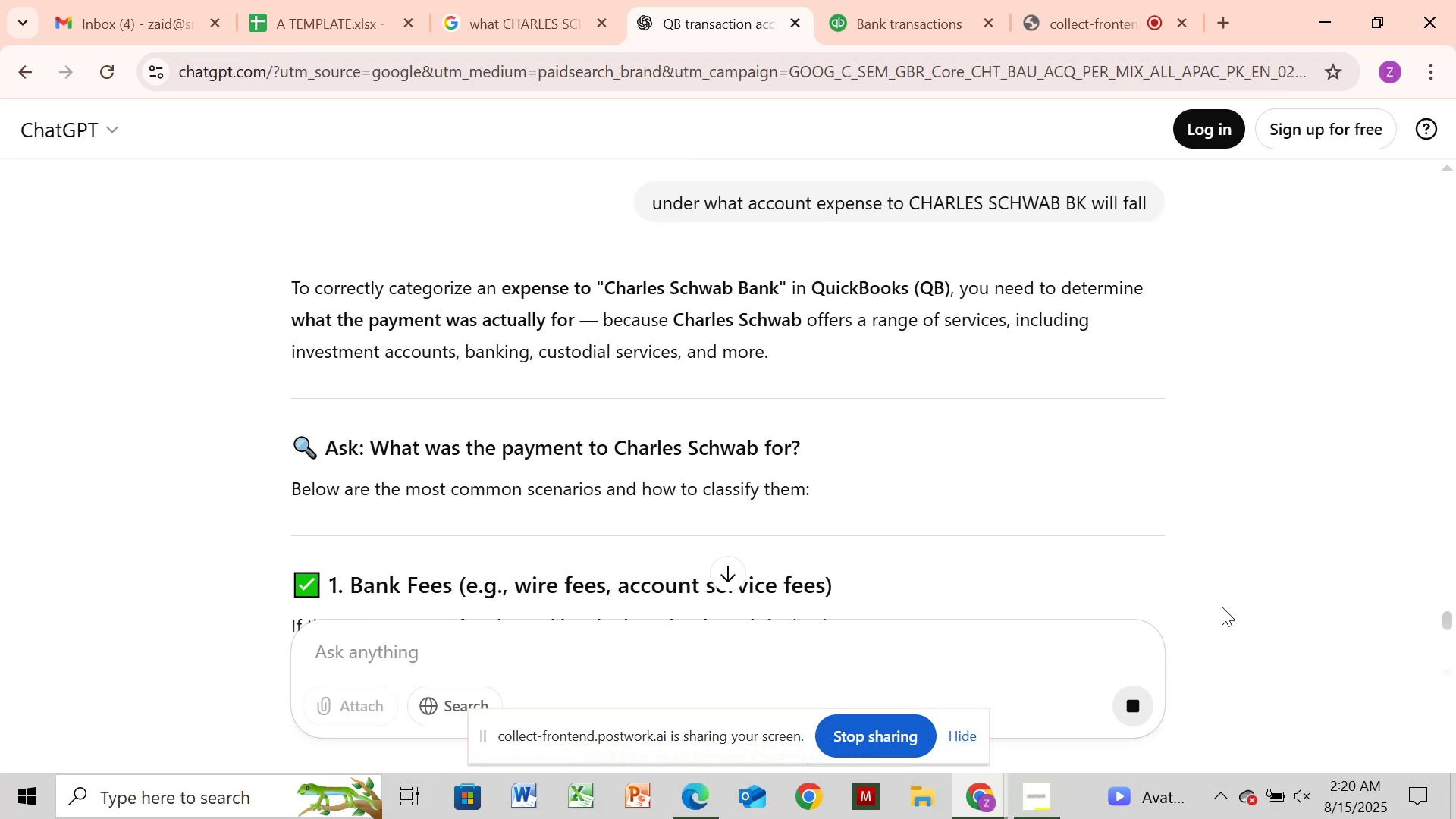 
scroll: coordinate [1232, 607], scroll_direction: up, amount: 1.0
 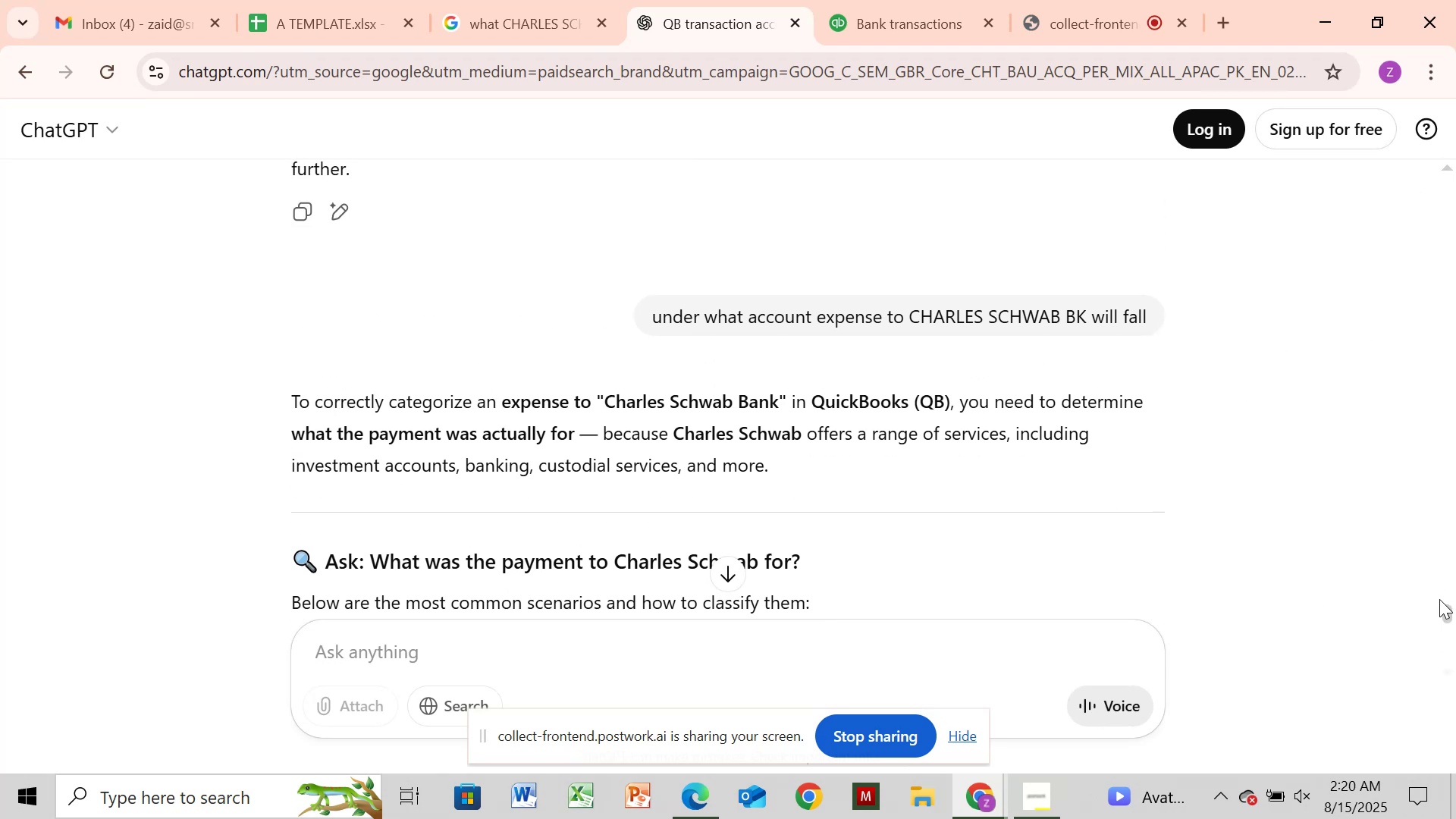 
left_click_drag(start_coordinate=[1444, 608], to_coordinate=[1454, 634])
 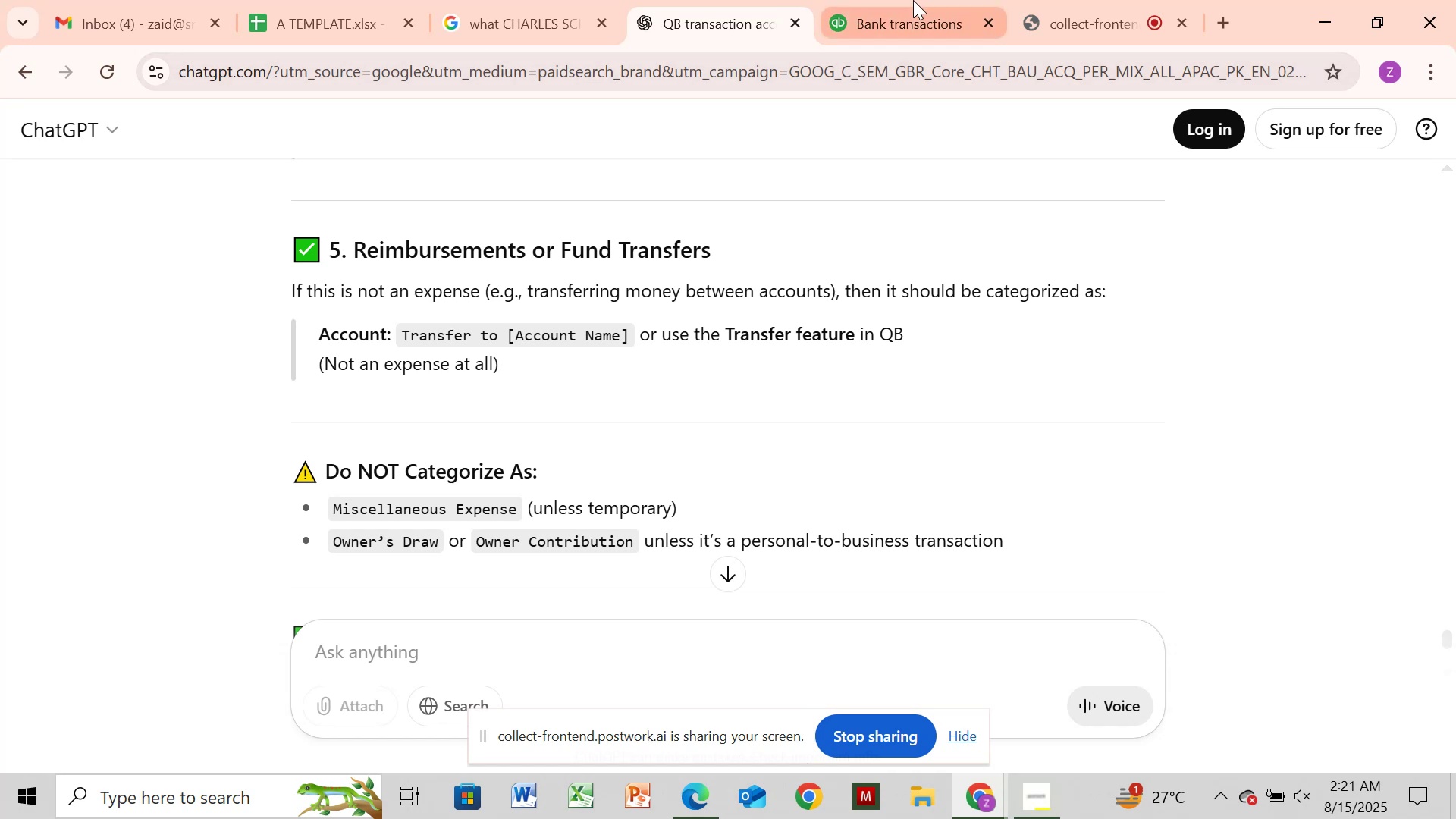 
left_click([912, 29])
 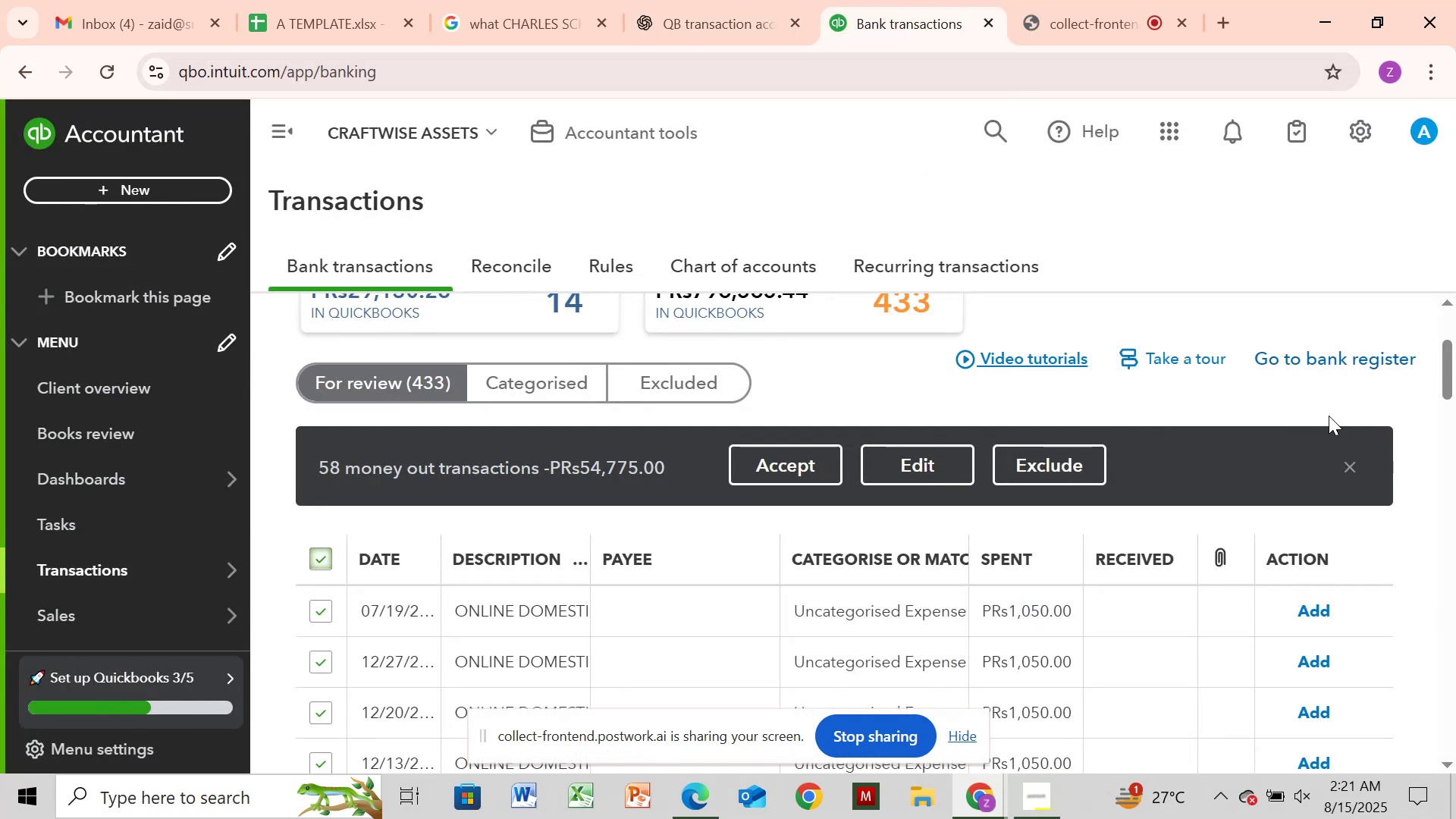 
left_click_drag(start_coordinate=[1449, 362], to_coordinate=[1455, 724])
 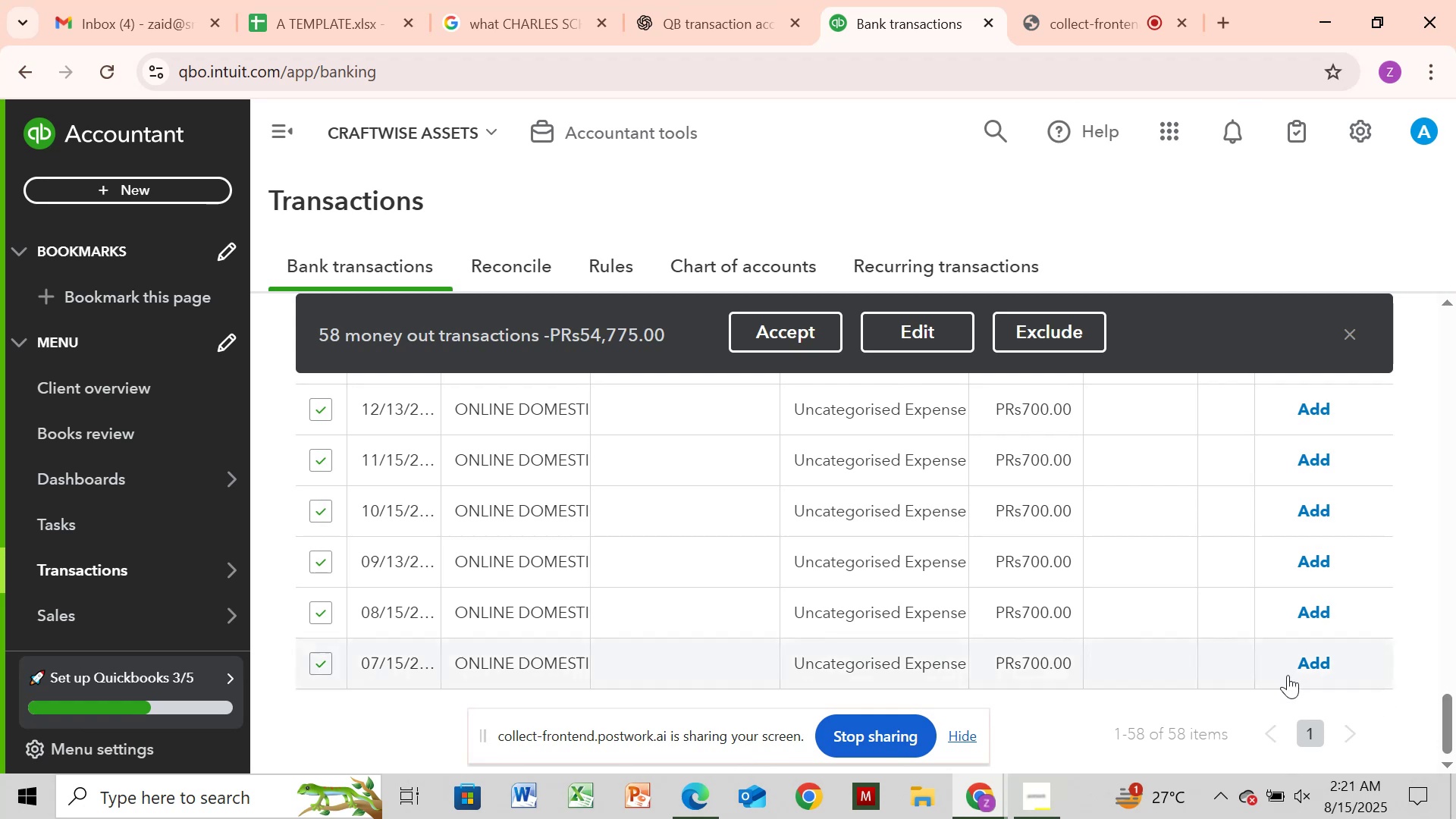 
left_click([598, 454])
 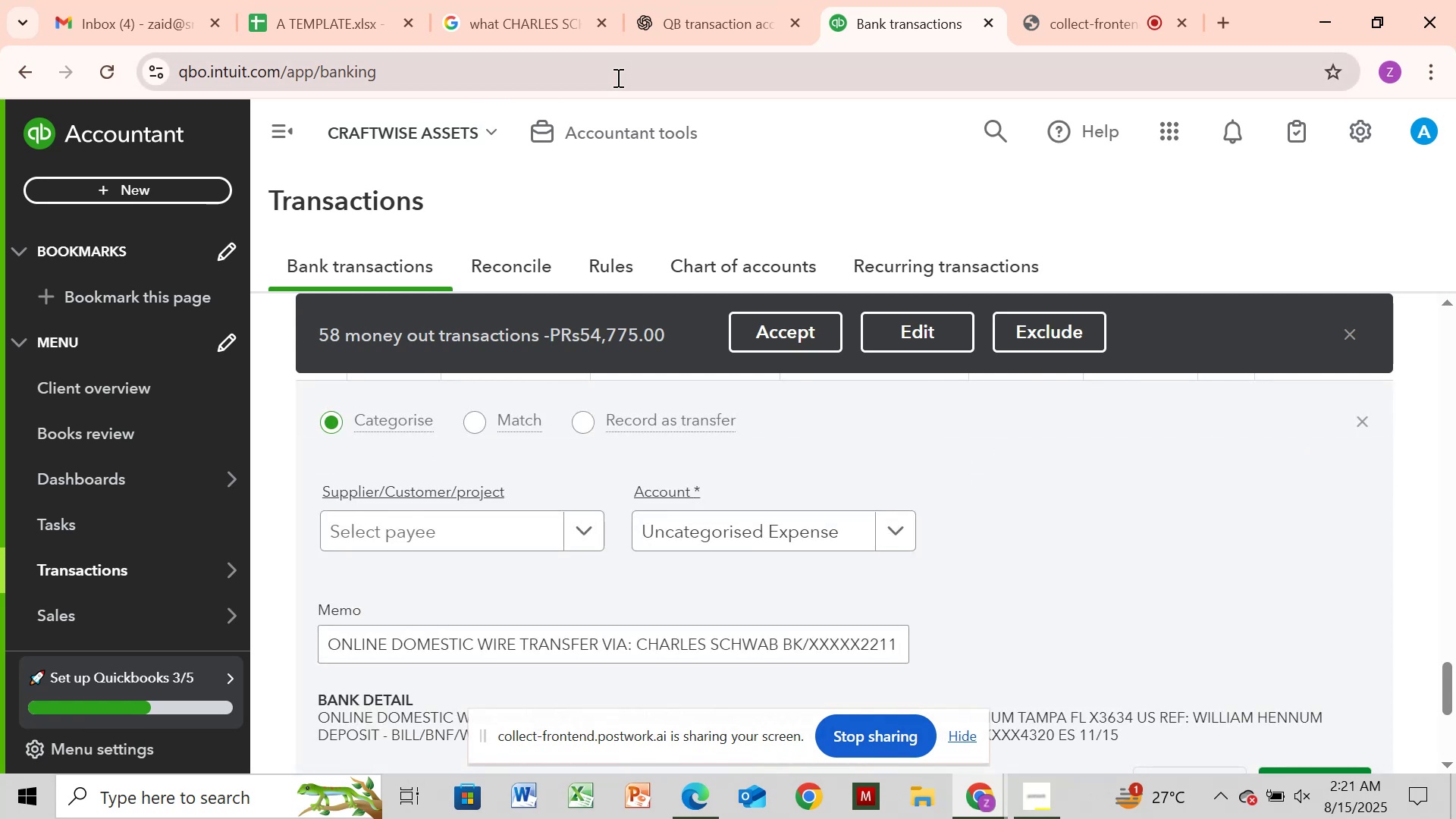 
wait(10.51)
 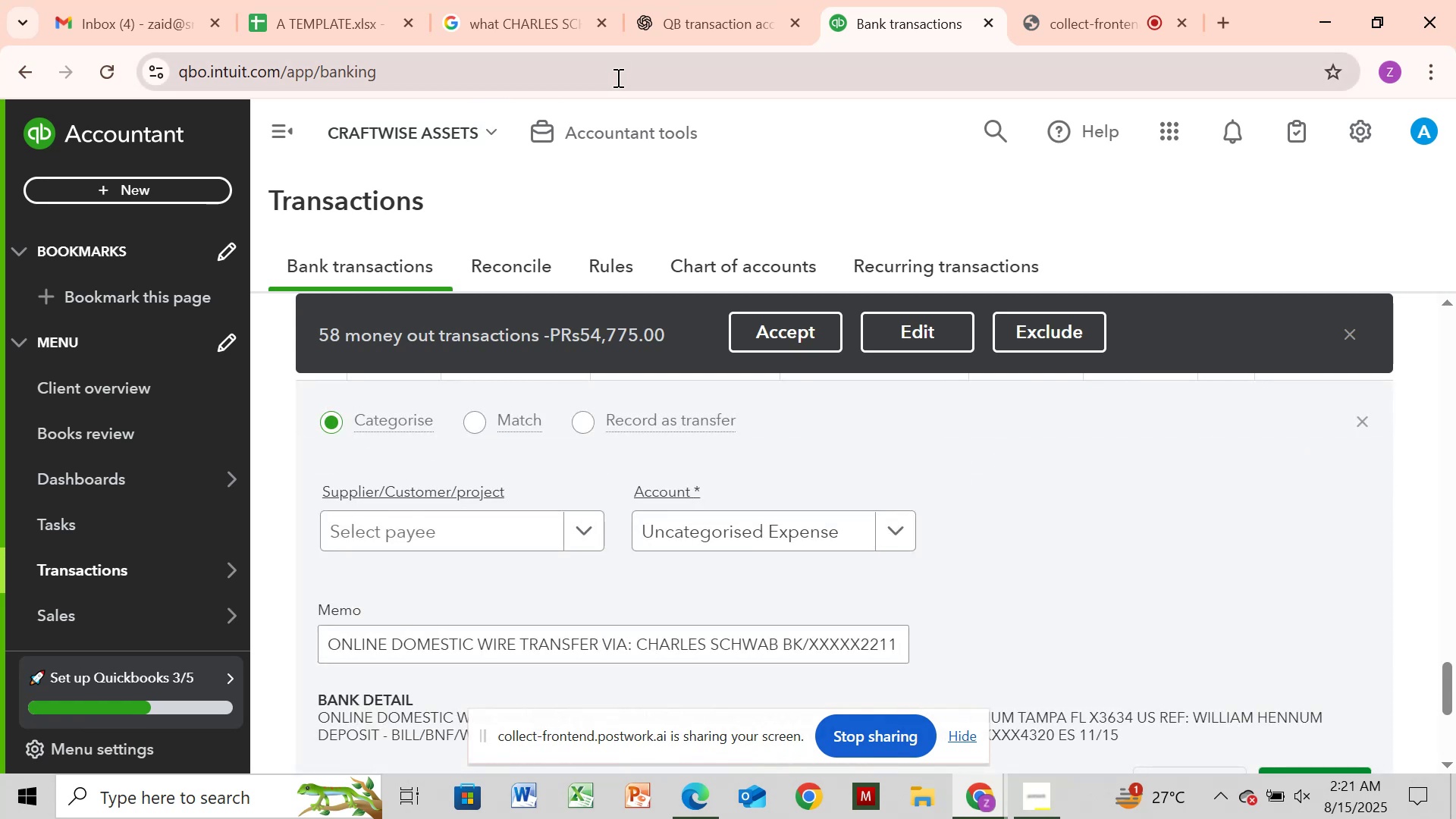 
left_click([679, 15])
 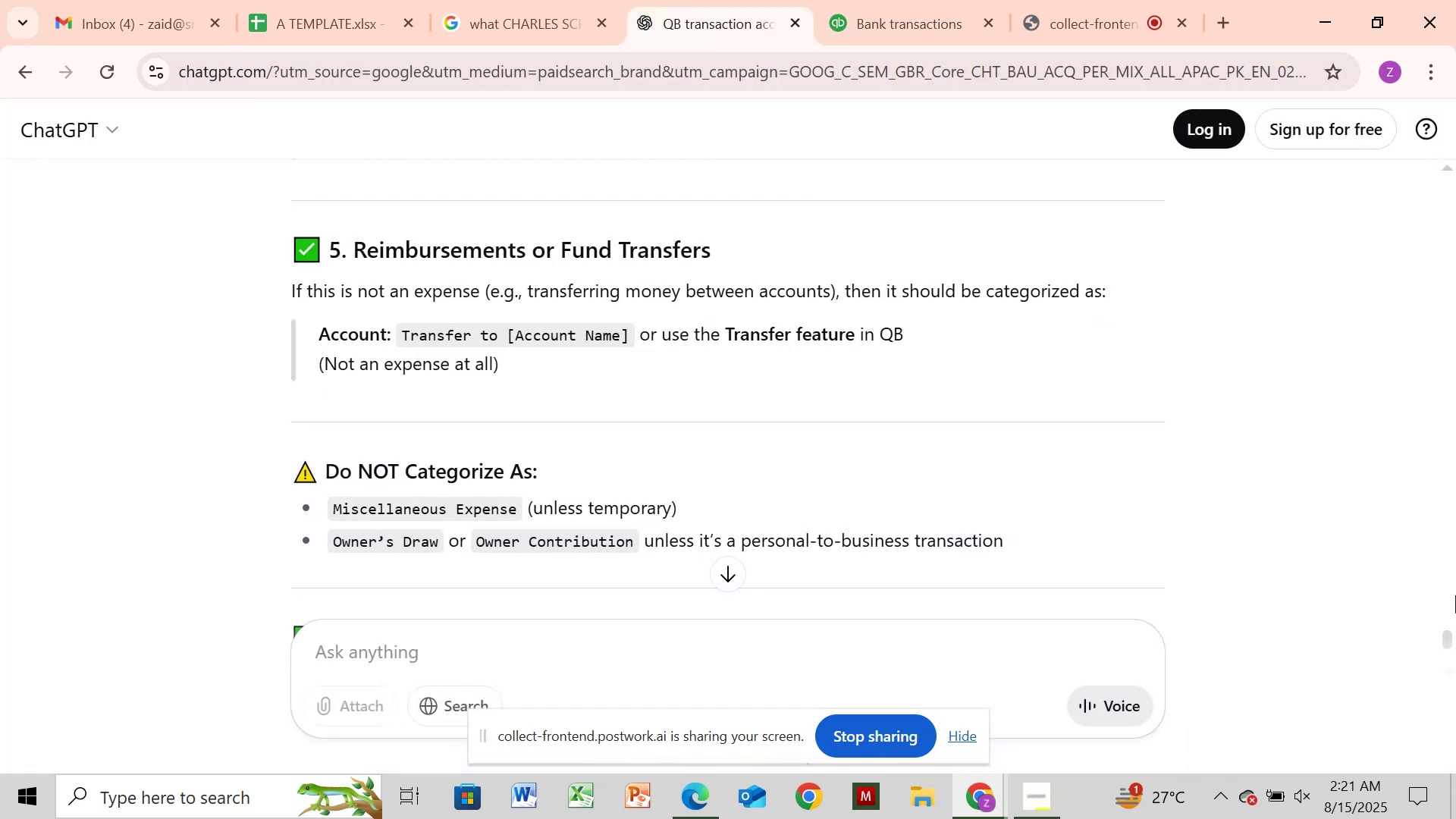 
left_click_drag(start_coordinate=[1448, 637], to_coordinate=[1448, 602])
 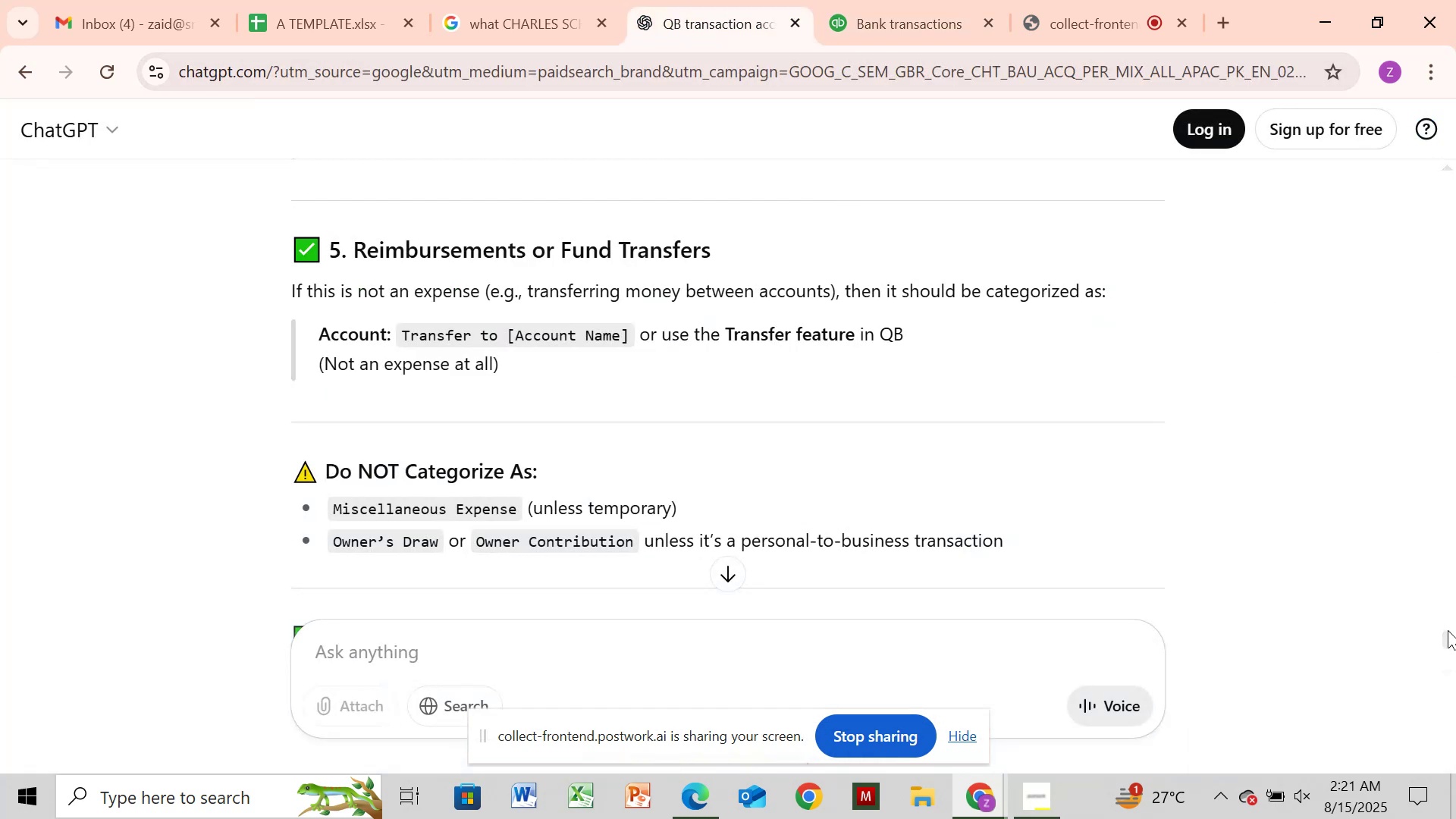 
left_click_drag(start_coordinate=[1448, 630], to_coordinate=[1443, 575])
 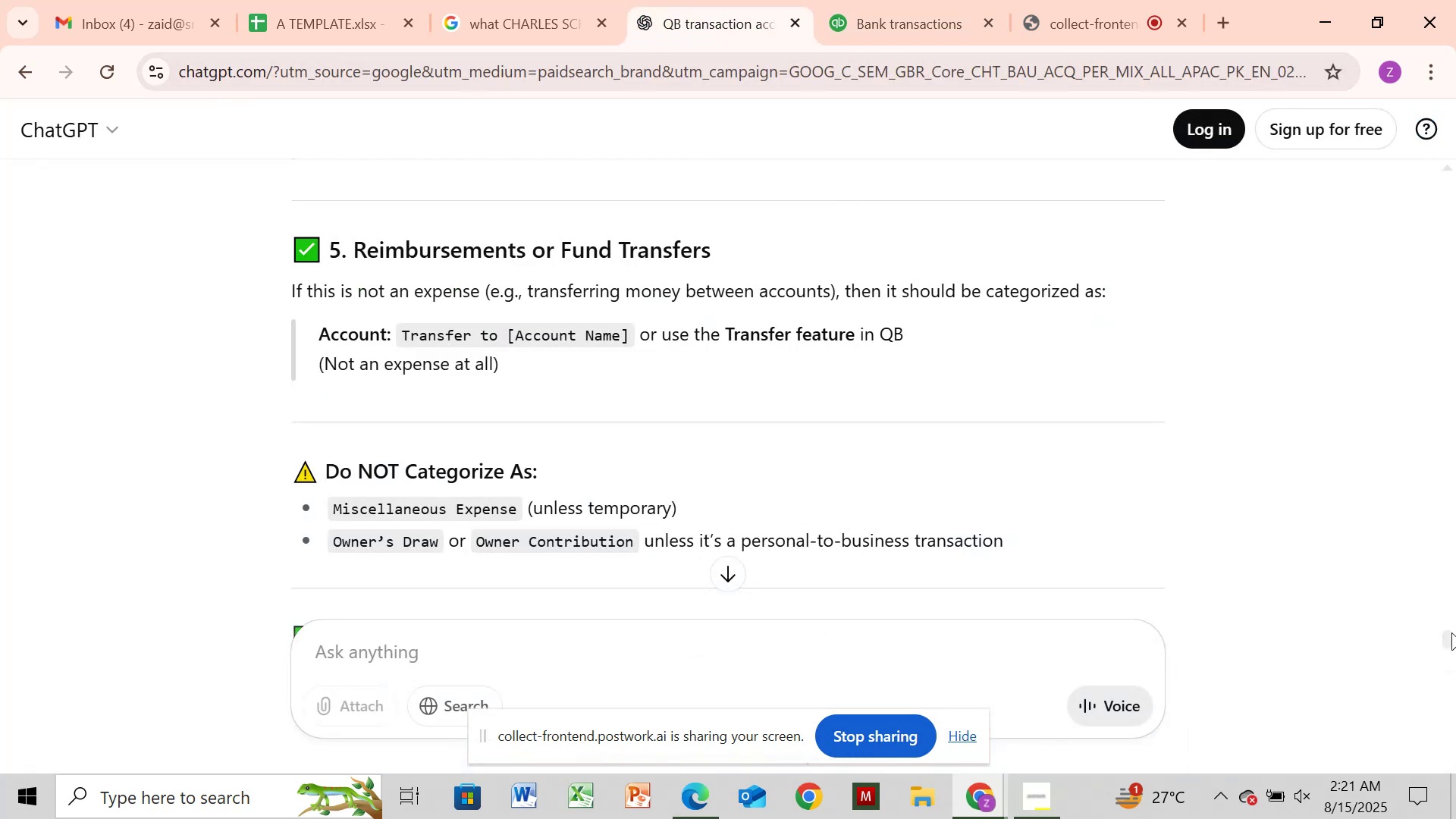 
left_click_drag(start_coordinate=[1449, 634], to_coordinate=[1448, 391])
 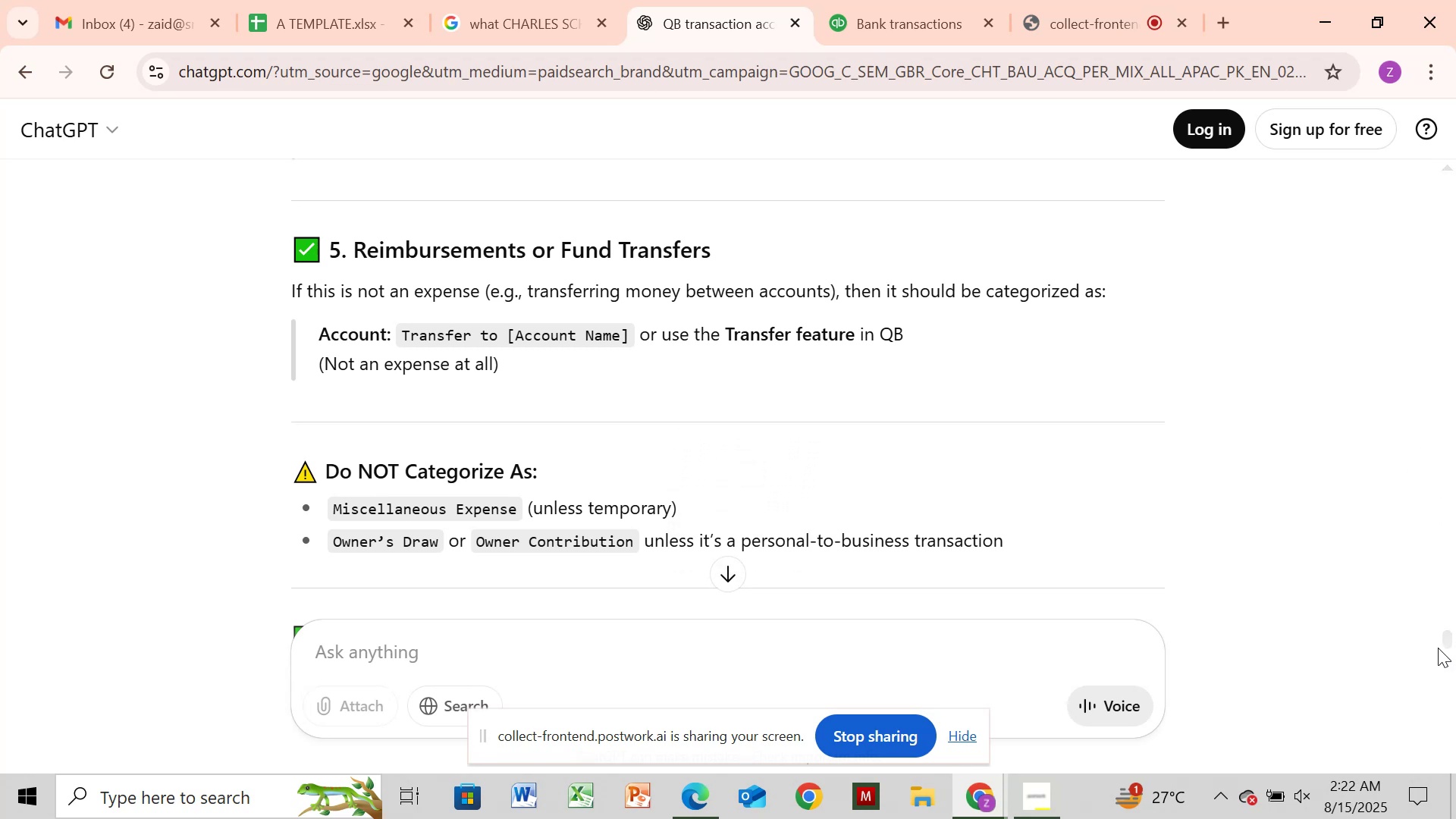 
left_click_drag(start_coordinate=[1441, 638], to_coordinate=[1452, 609])
 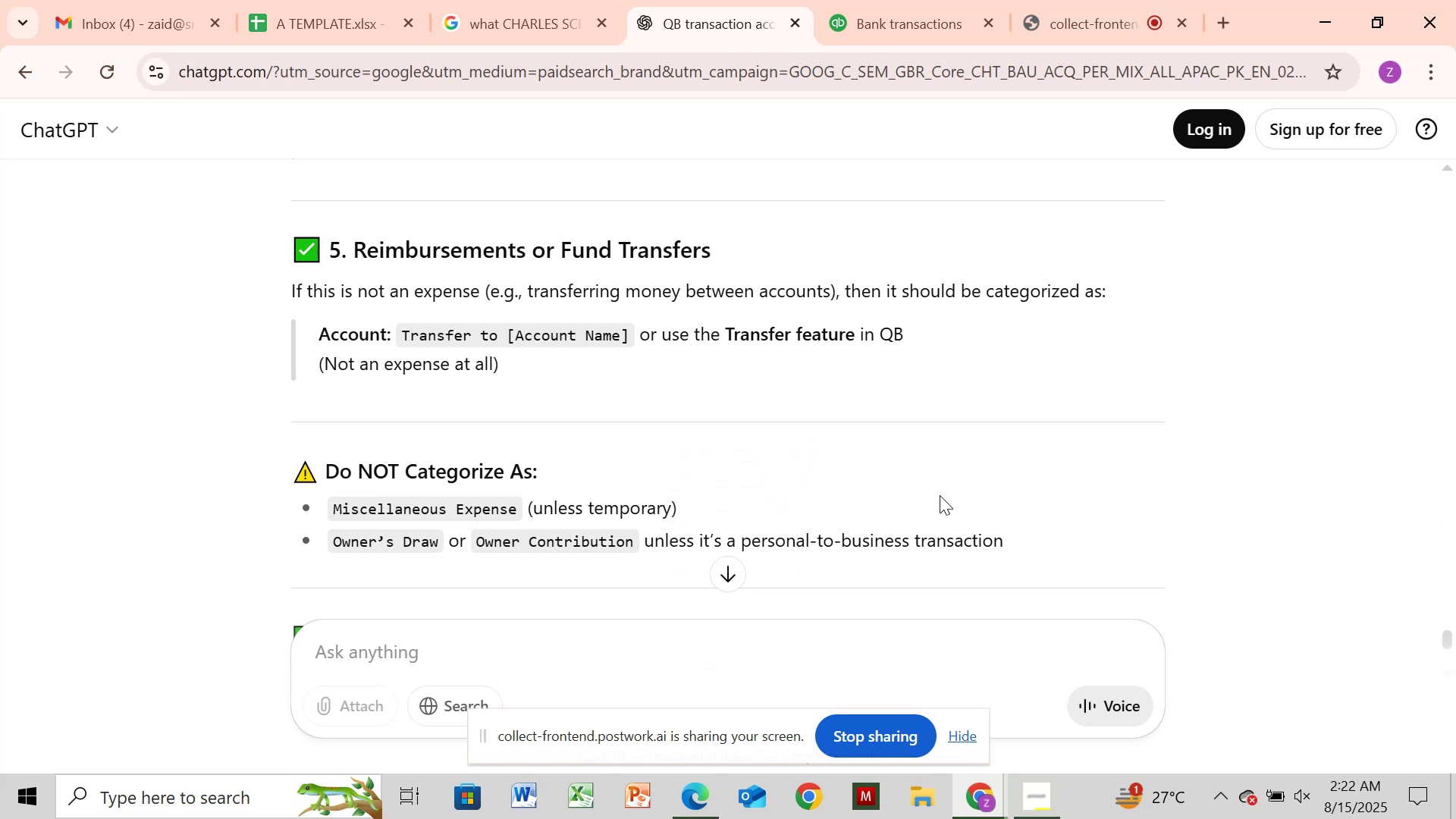 
scroll: coordinate [939, 493], scroll_direction: none, amount: 0.0
 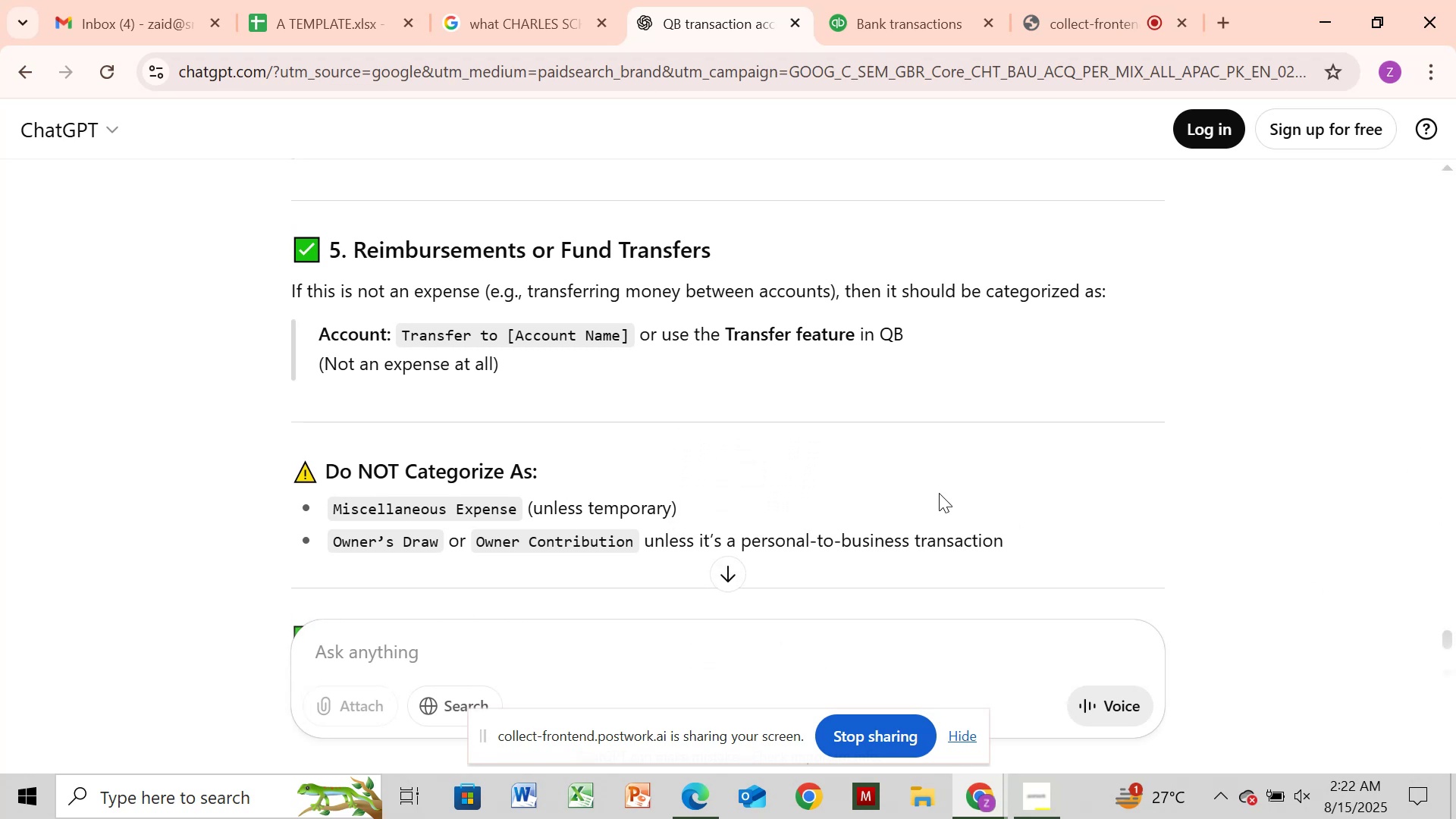 
scroll: coordinate [939, 493], scroll_direction: down, amount: 2.0
 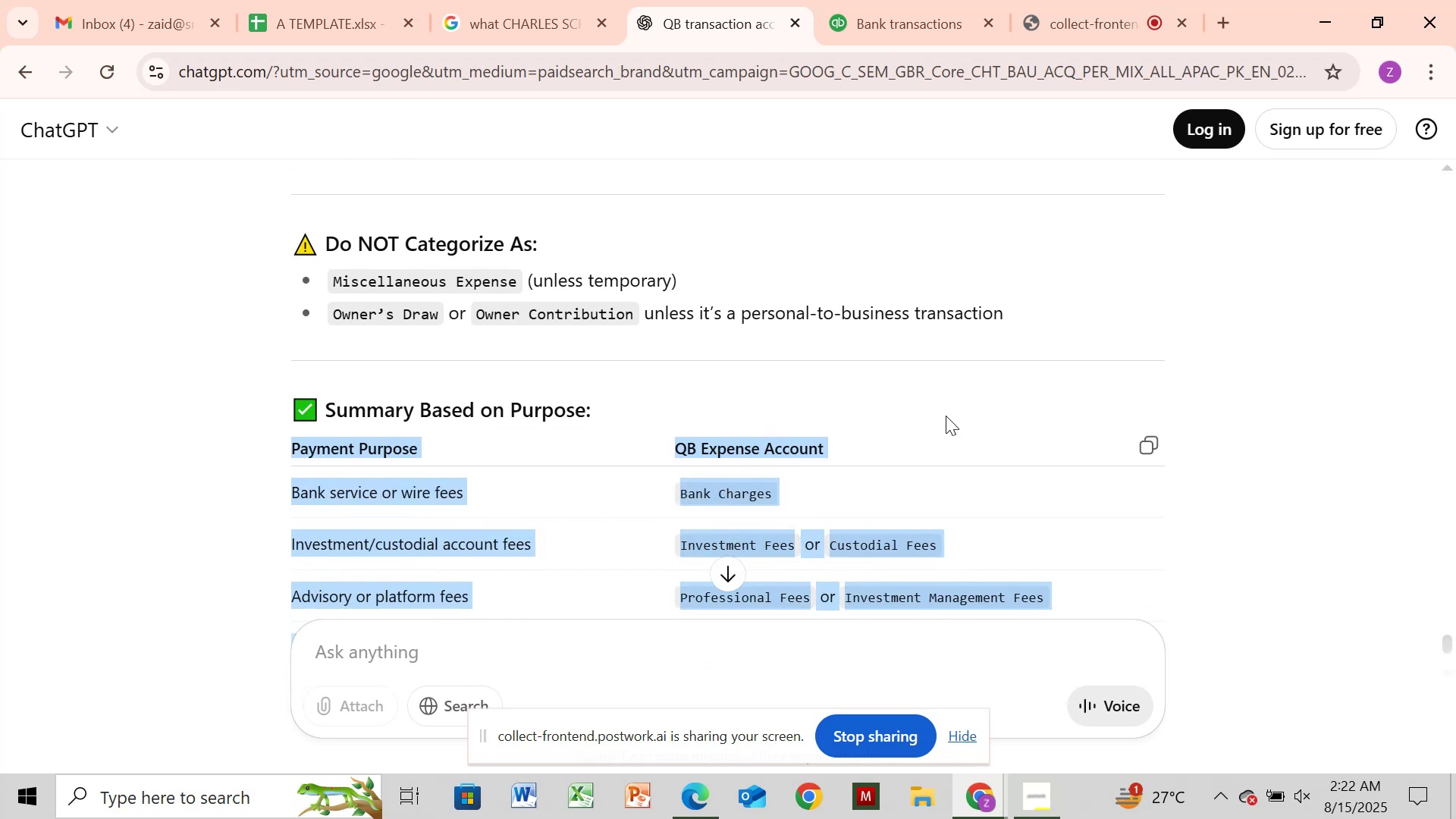 
left_click([945, 406])
 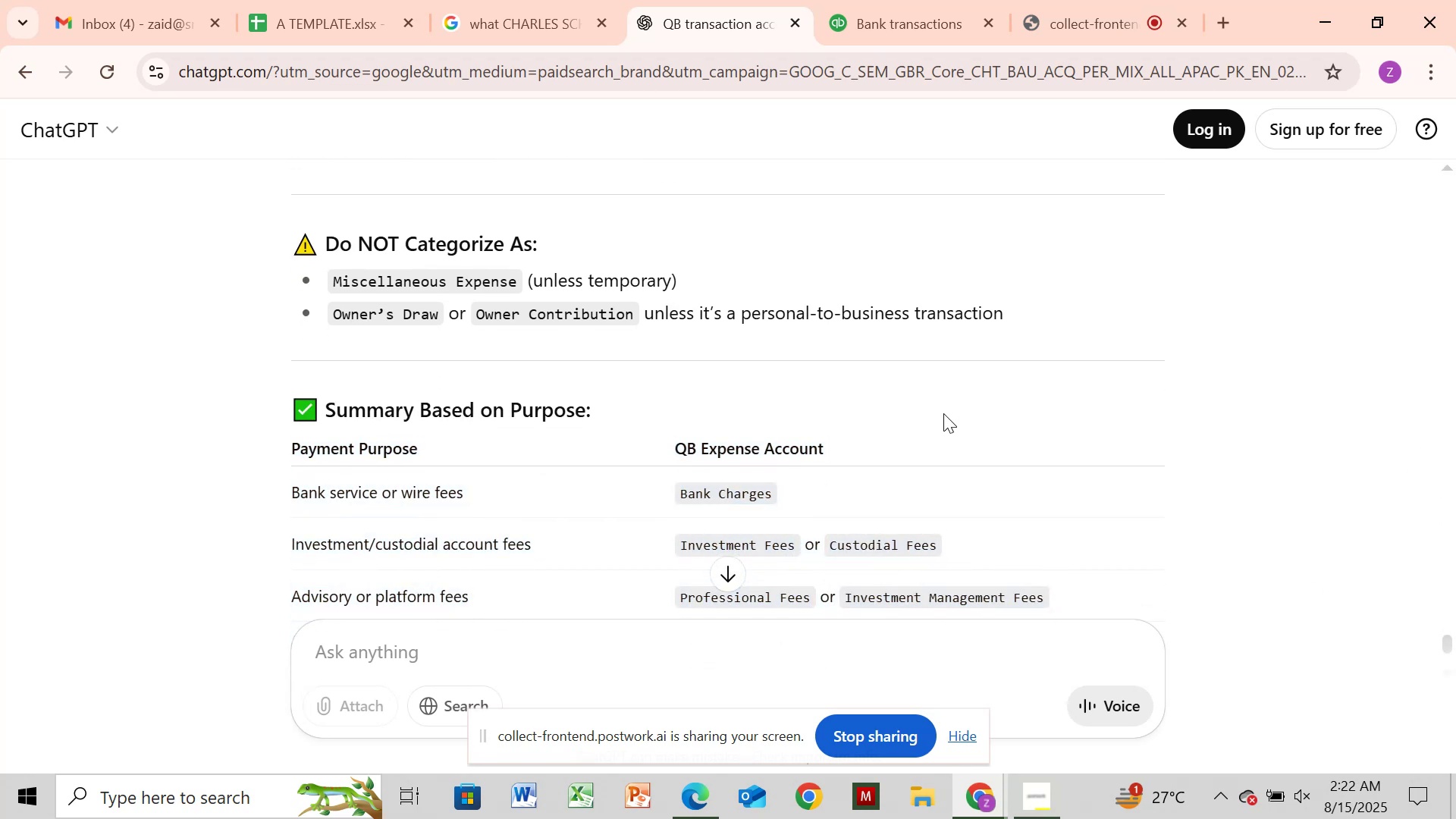 
scroll: coordinate [943, 419], scroll_direction: up, amount: 1.0
 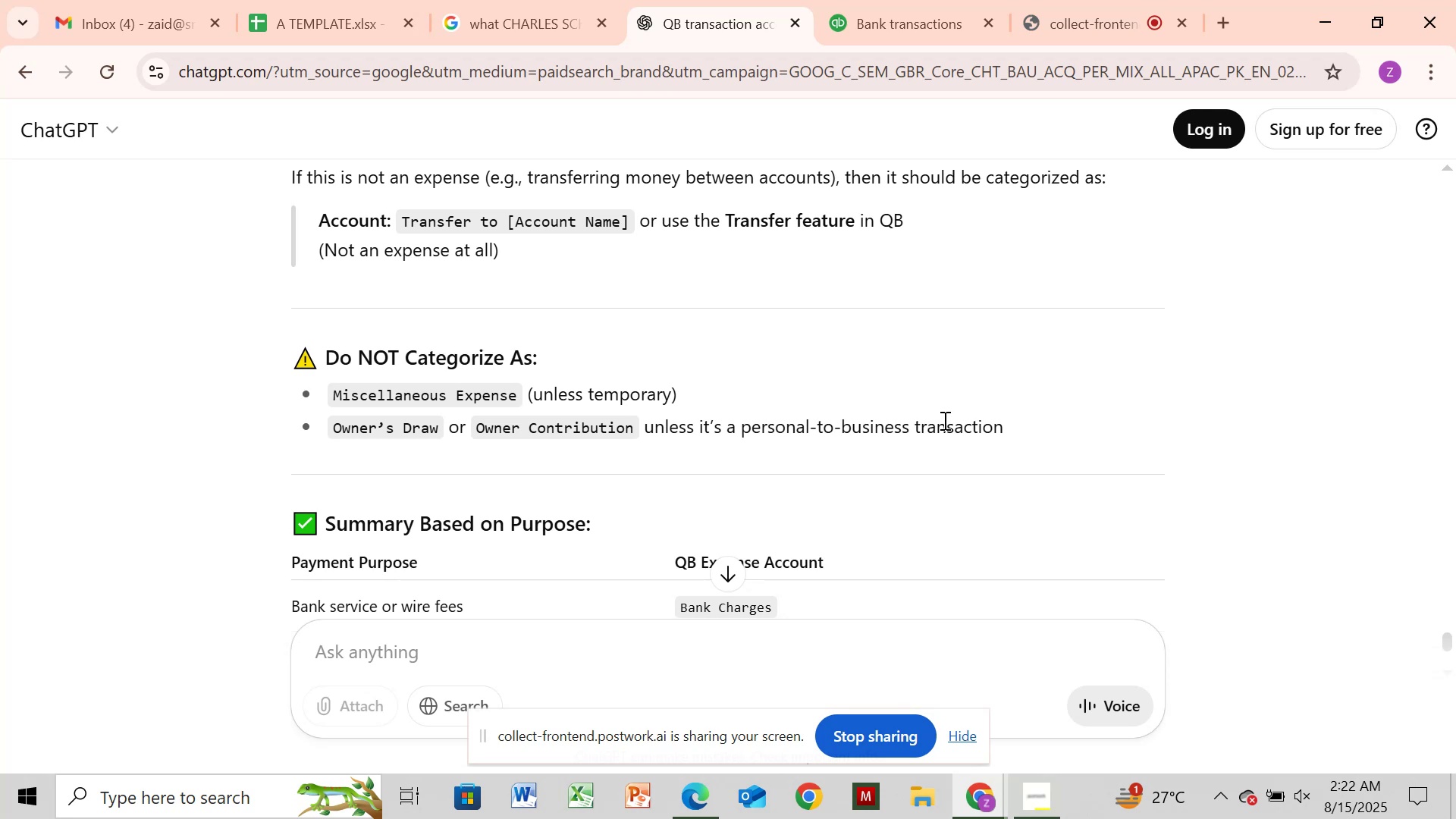 
wait(10.62)
 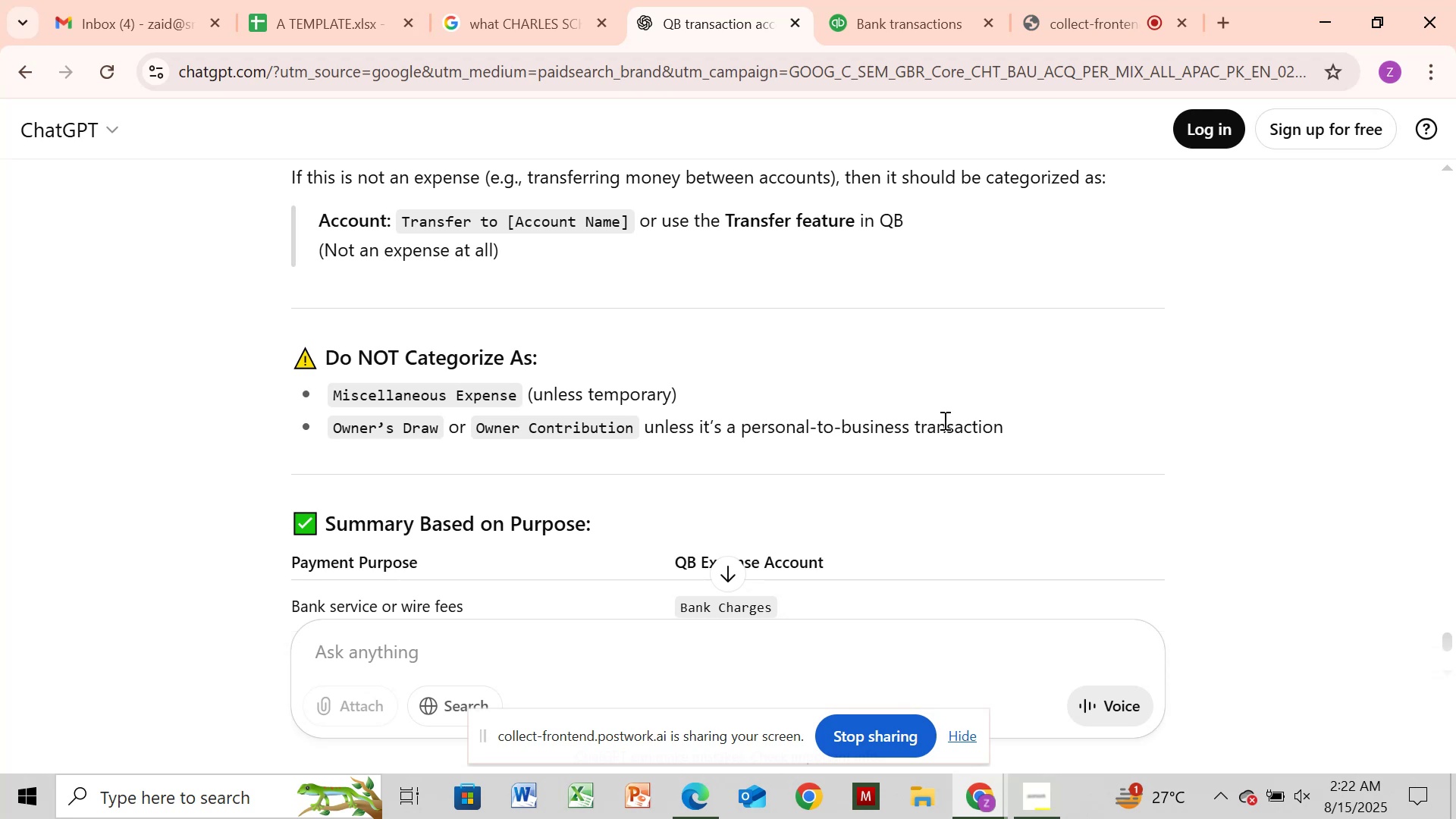 
scroll: coordinate [944, 431], scroll_direction: up, amount: 9.0
 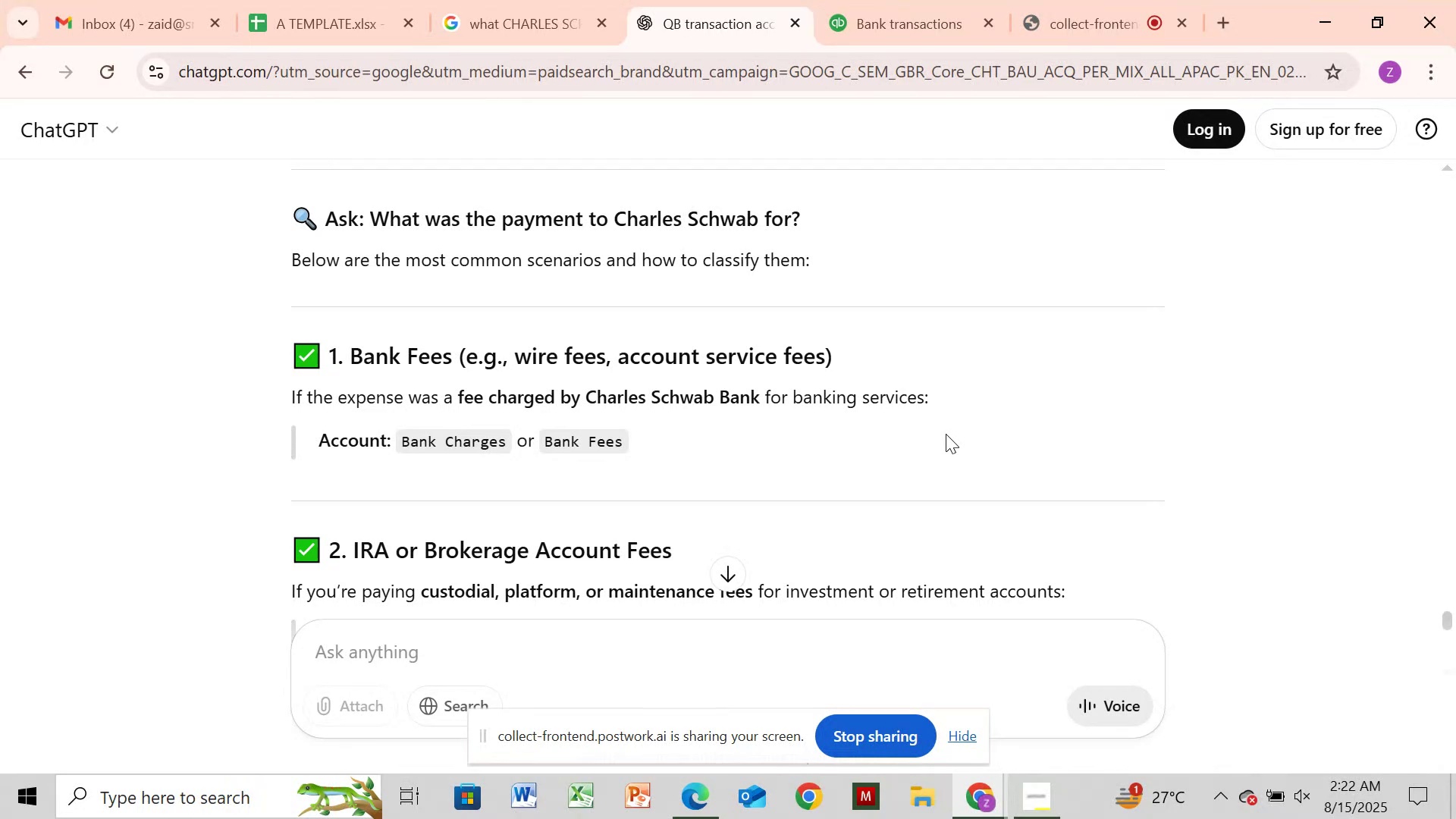 
wait(17.89)
 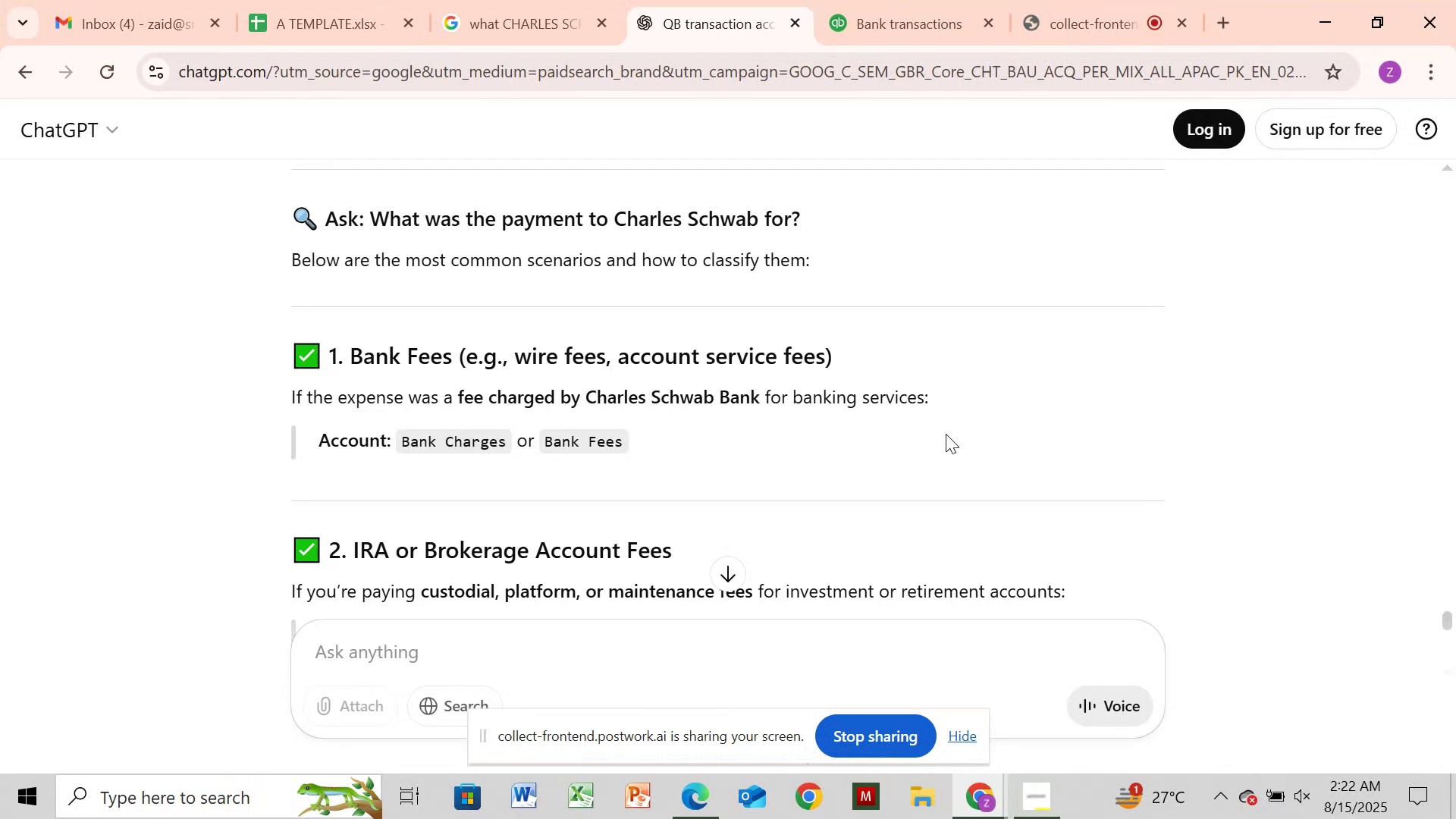 
left_click([956, 17])
 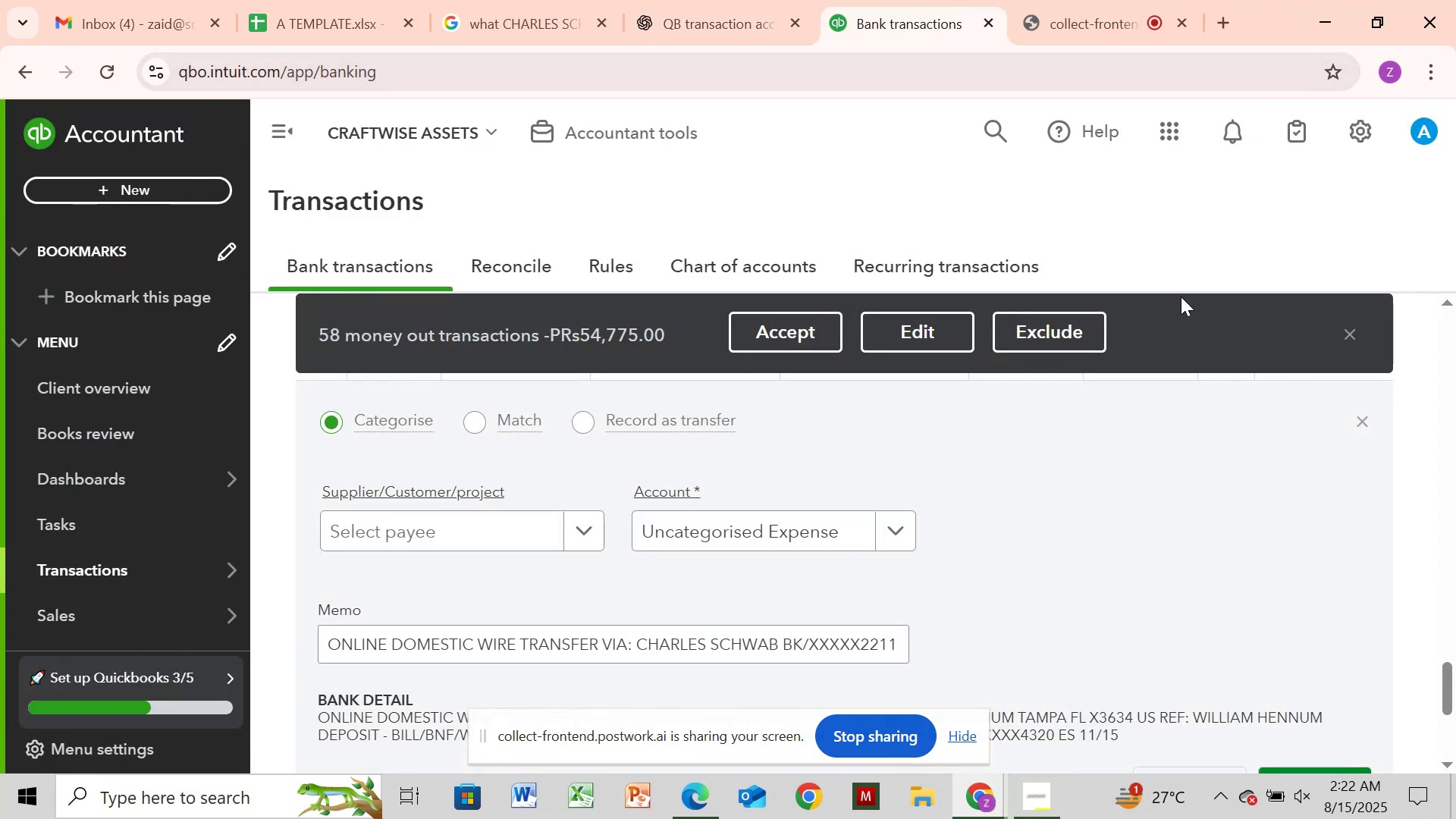 
wait(11.23)
 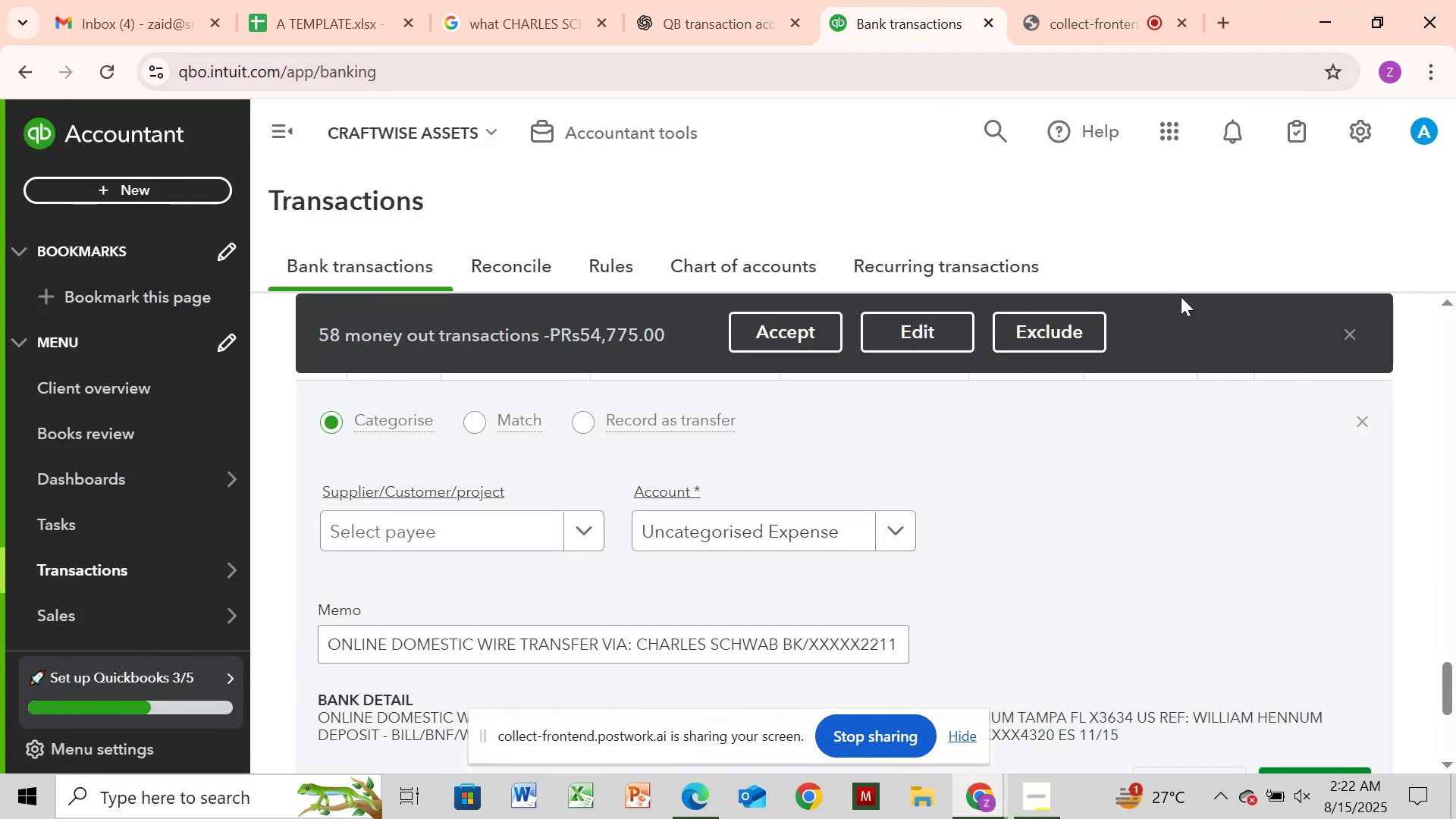 
scroll: coordinate [1357, 531], scroll_direction: down, amount: 1.0
 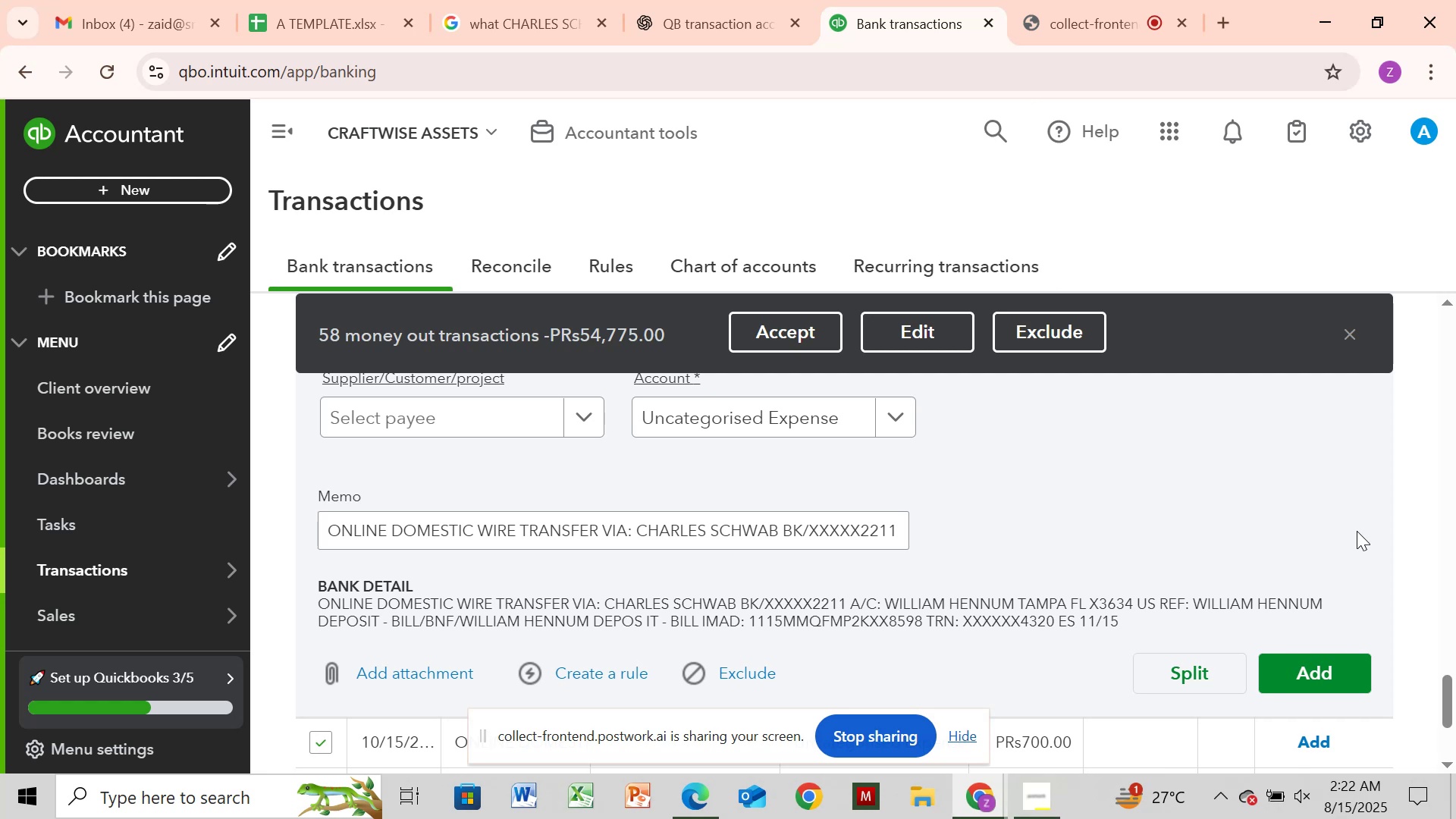 
wait(13.24)
 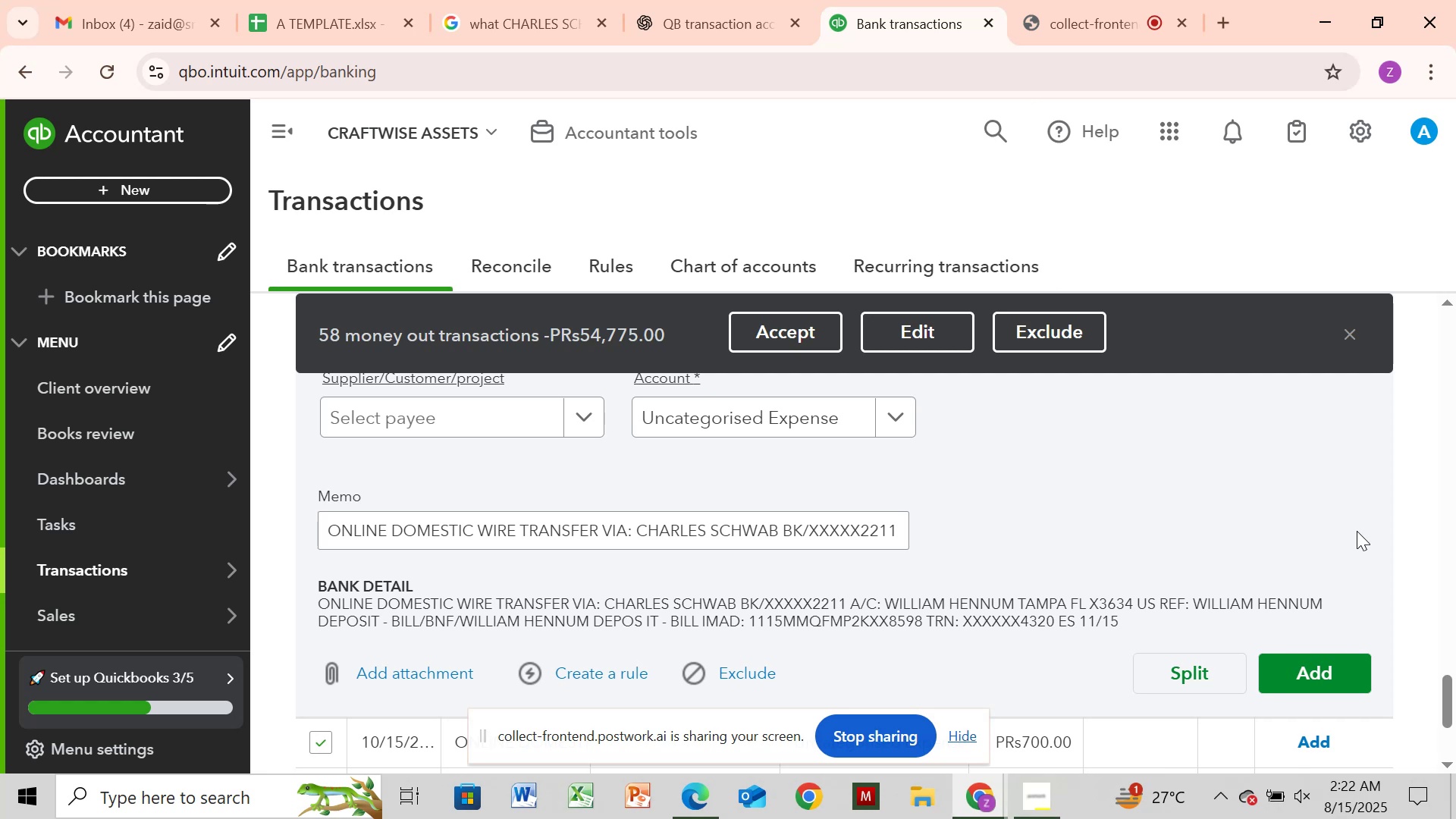 
scroll: coordinate [1357, 531], scroll_direction: down, amount: 1.0
 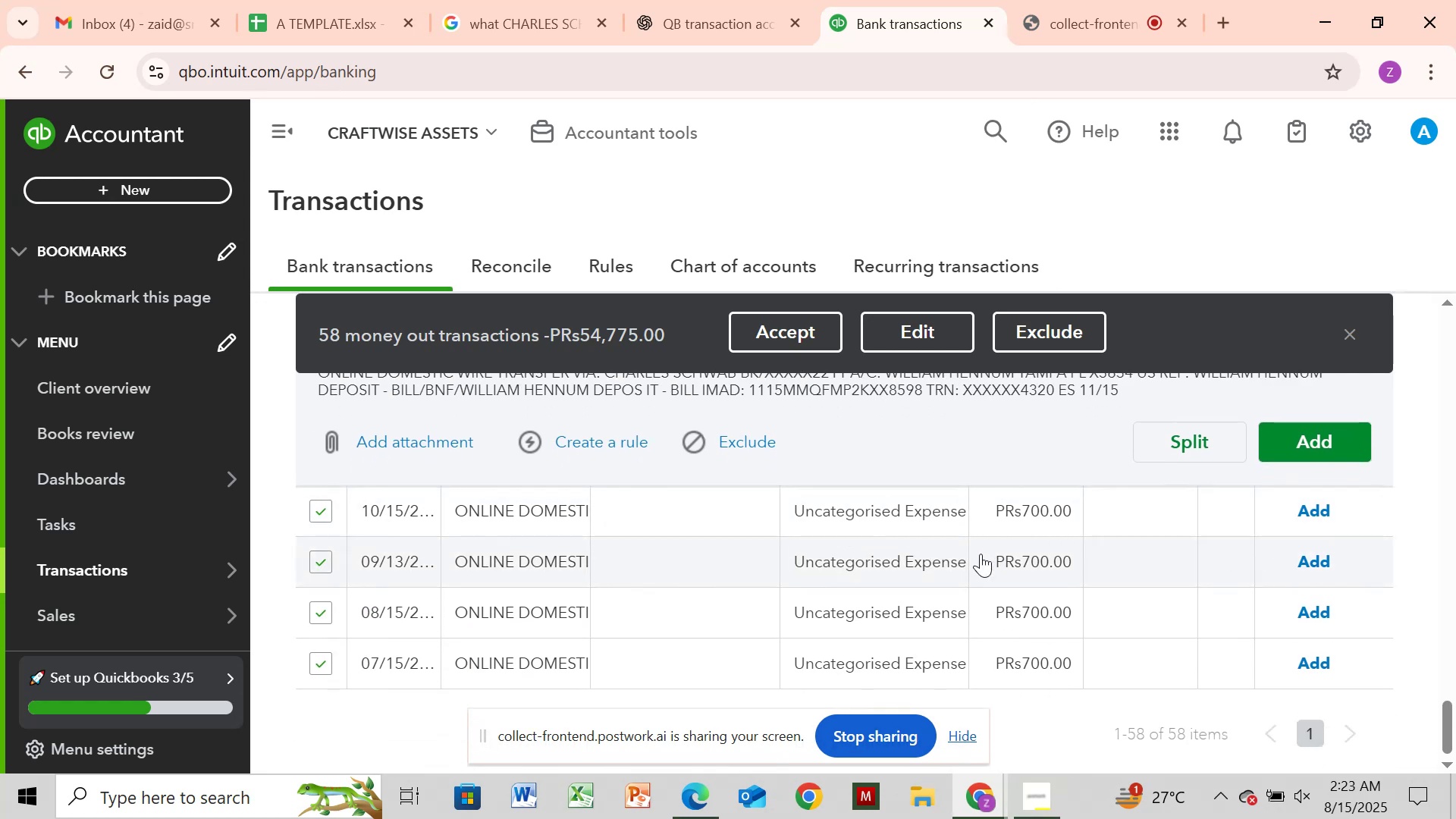 
left_click([980, 554])
 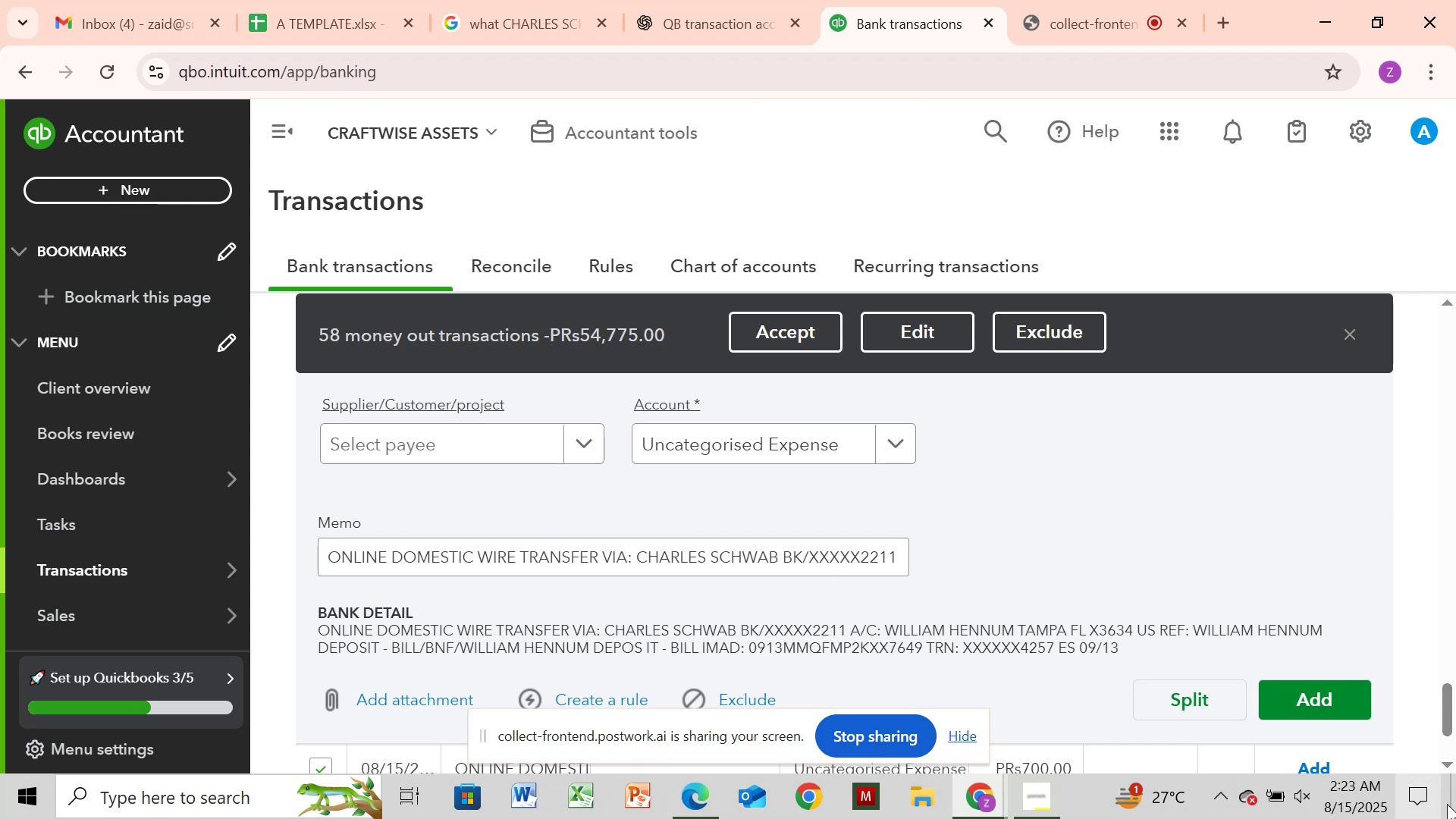 
left_click_drag(start_coordinate=[1450, 710], to_coordinate=[1455, 592])
 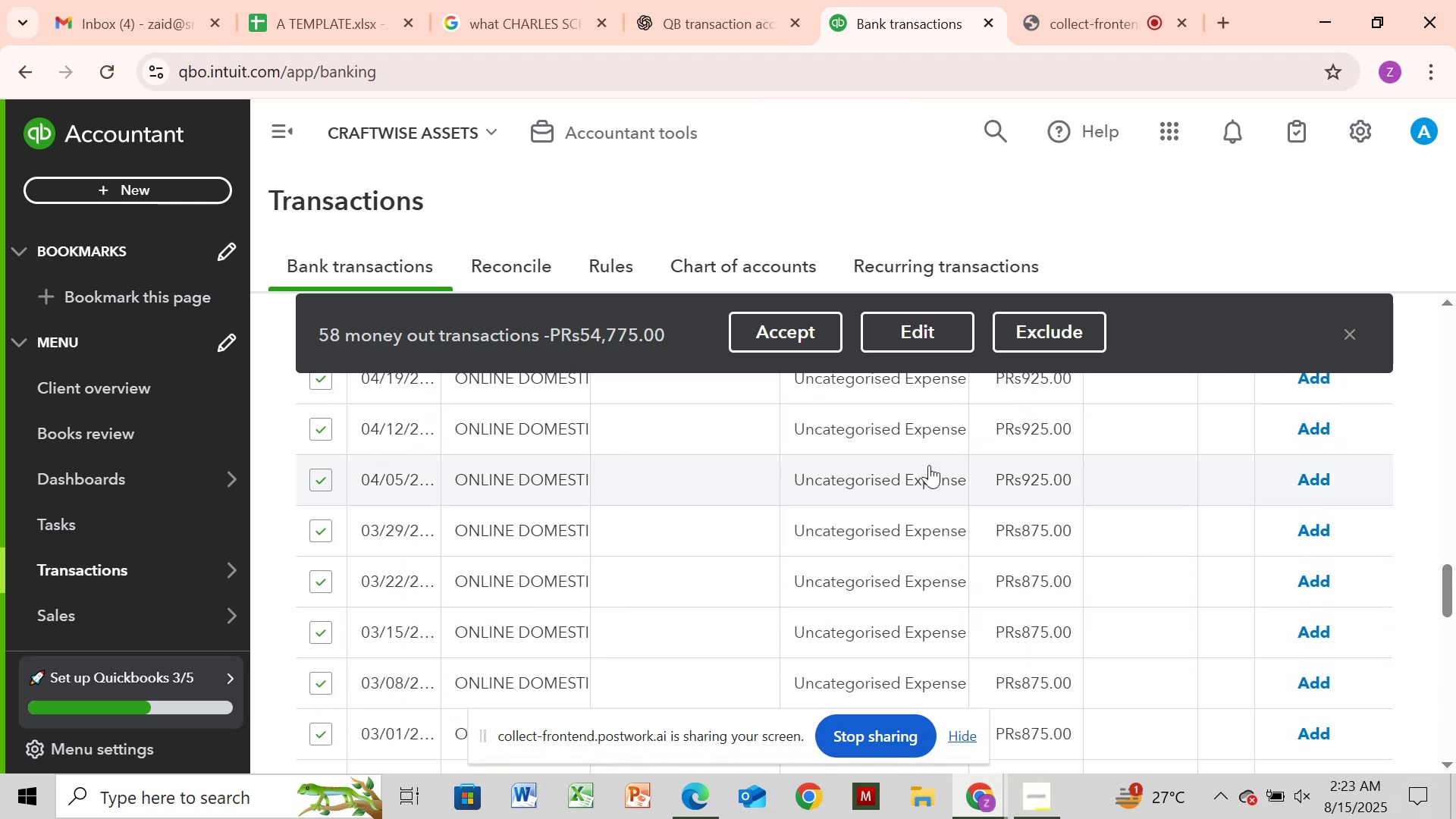 
left_click([929, 465])
 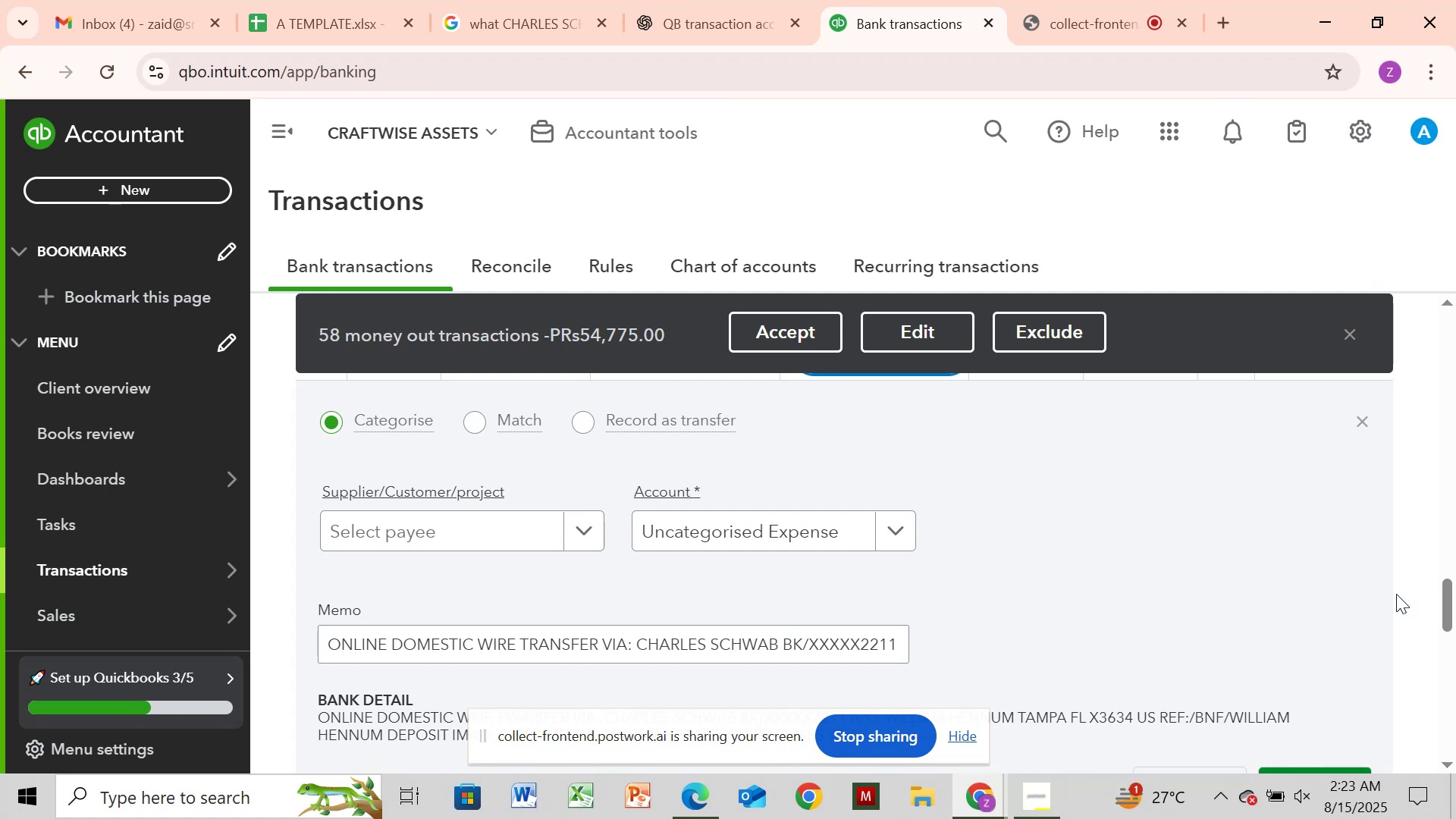 
wait(5.15)
 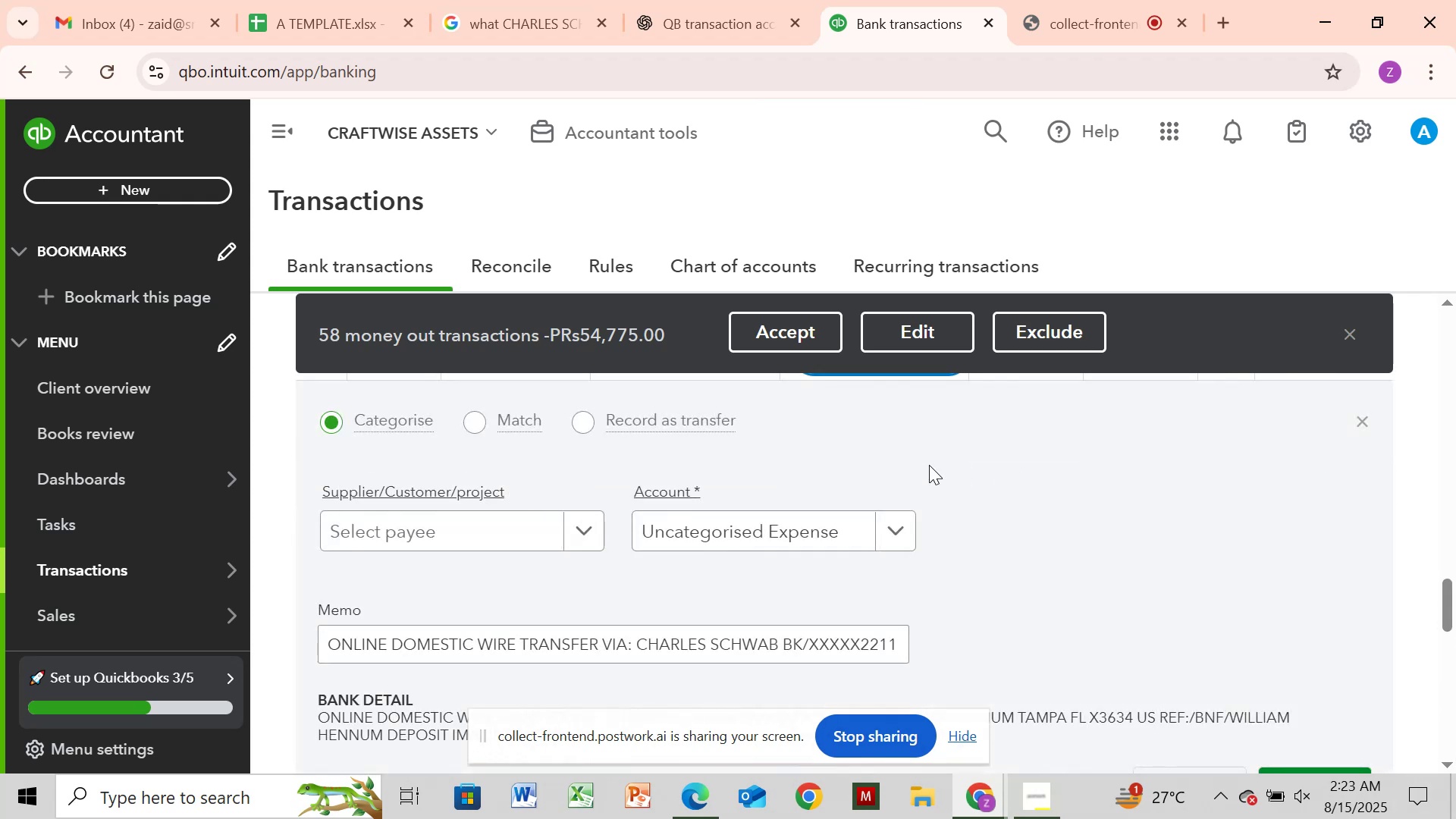 
left_click_drag(start_coordinate=[1444, 600], to_coordinate=[1437, 607])
 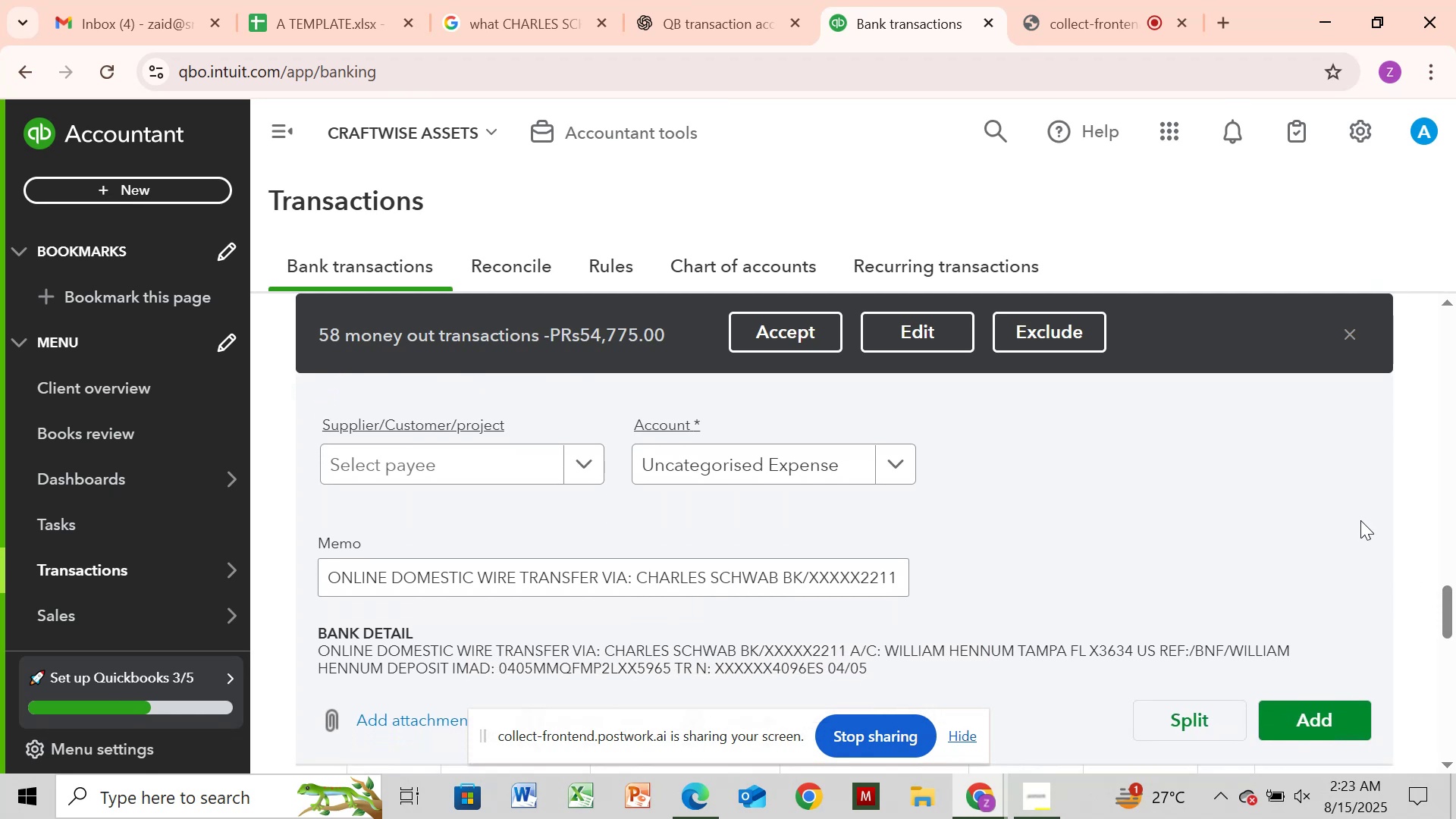 
left_click_drag(start_coordinate=[1445, 596], to_coordinate=[1455, 578])
 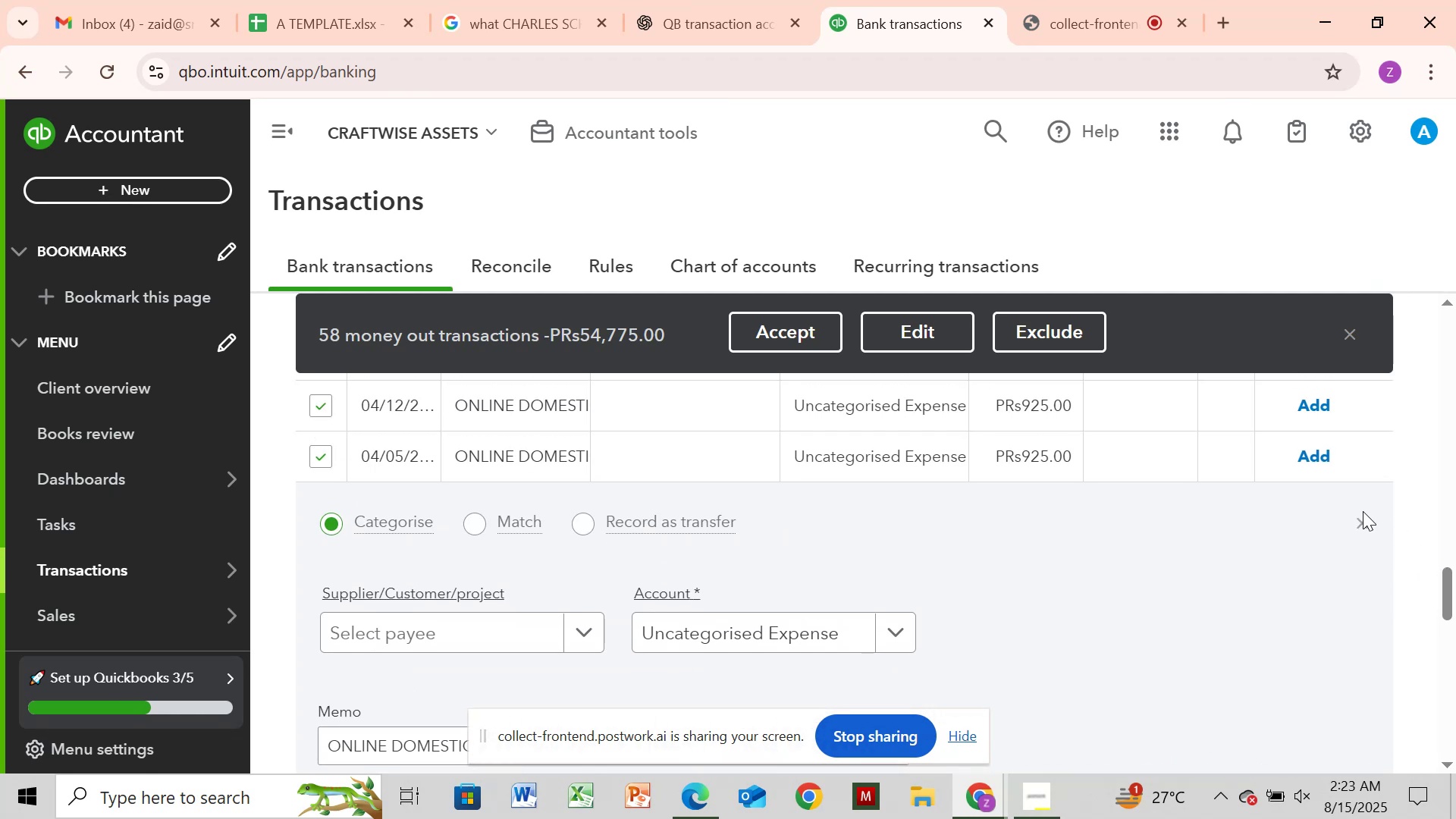 
left_click([1363, 511])
 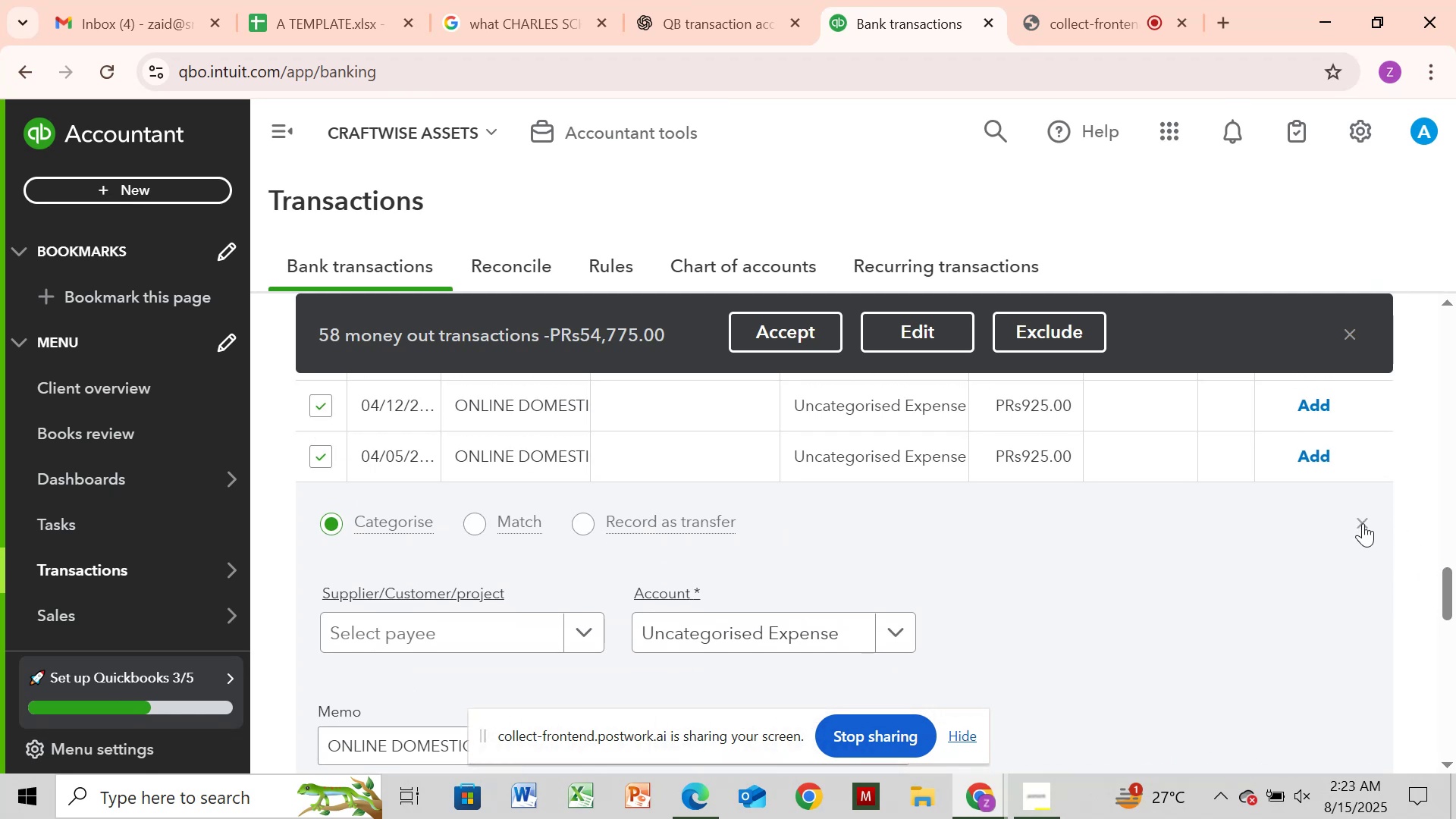 
left_click([1363, 523])
 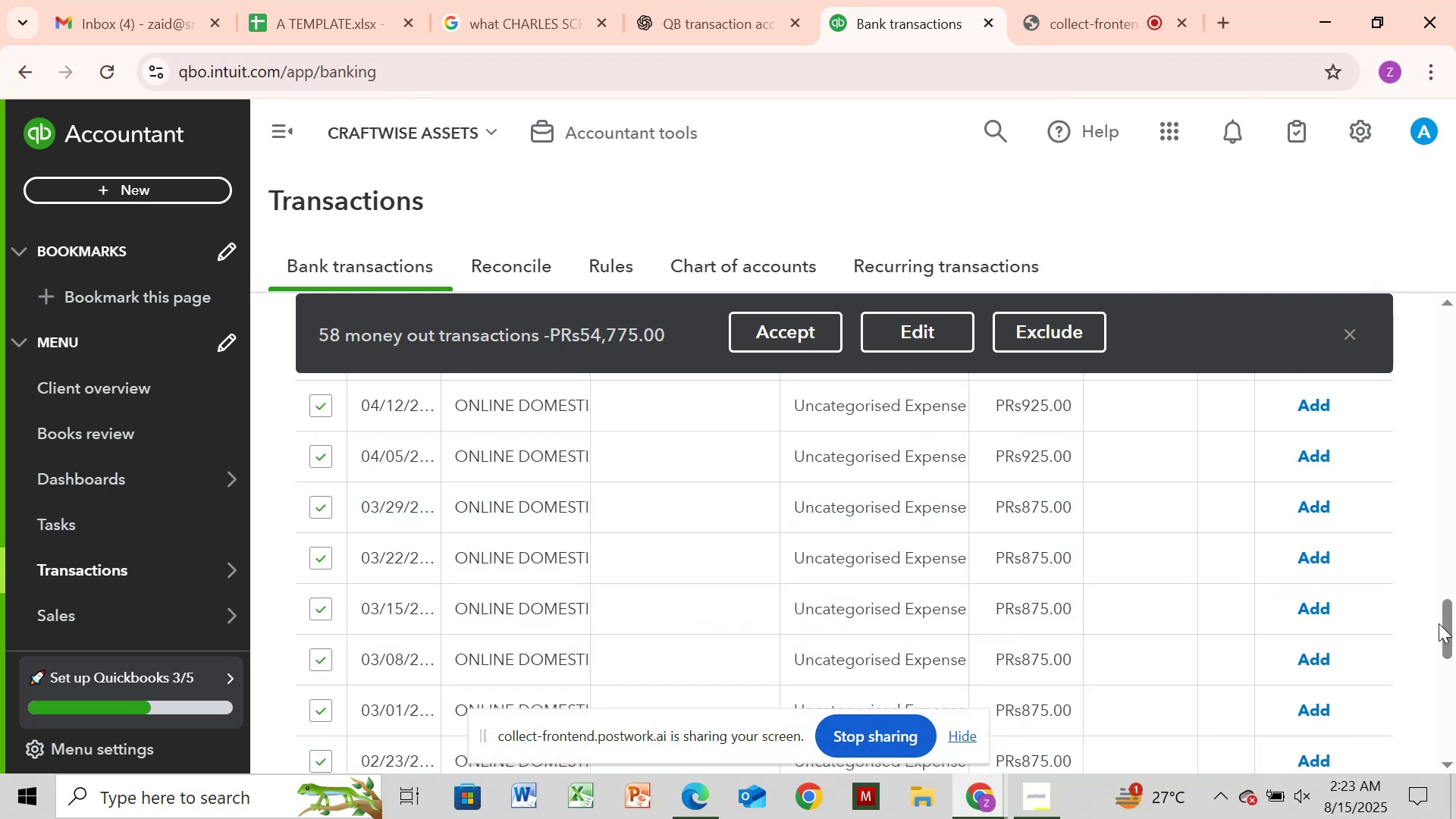 
left_click_drag(start_coordinate=[1439, 629], to_coordinate=[1455, 557])
 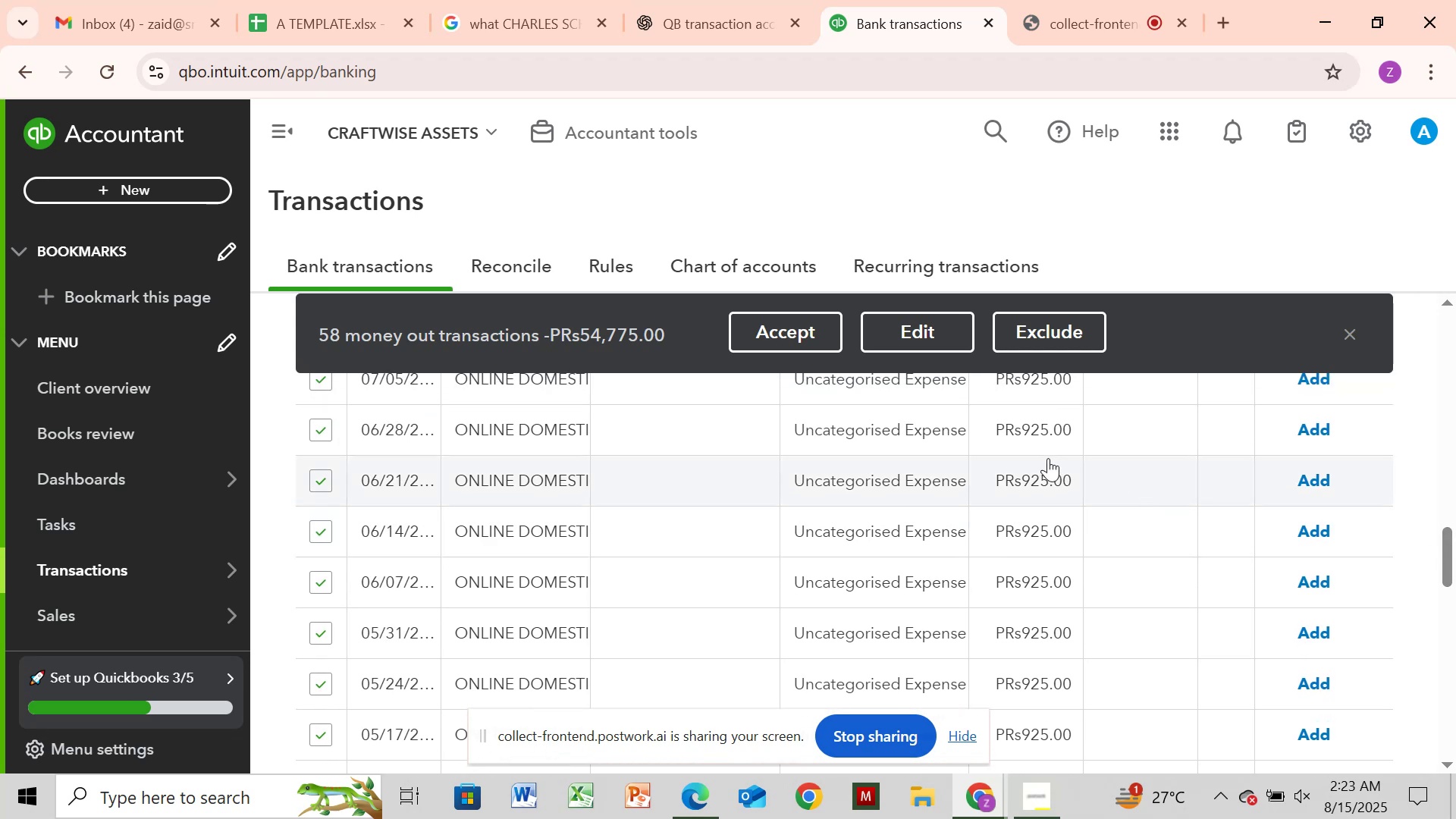 
left_click([1048, 458])
 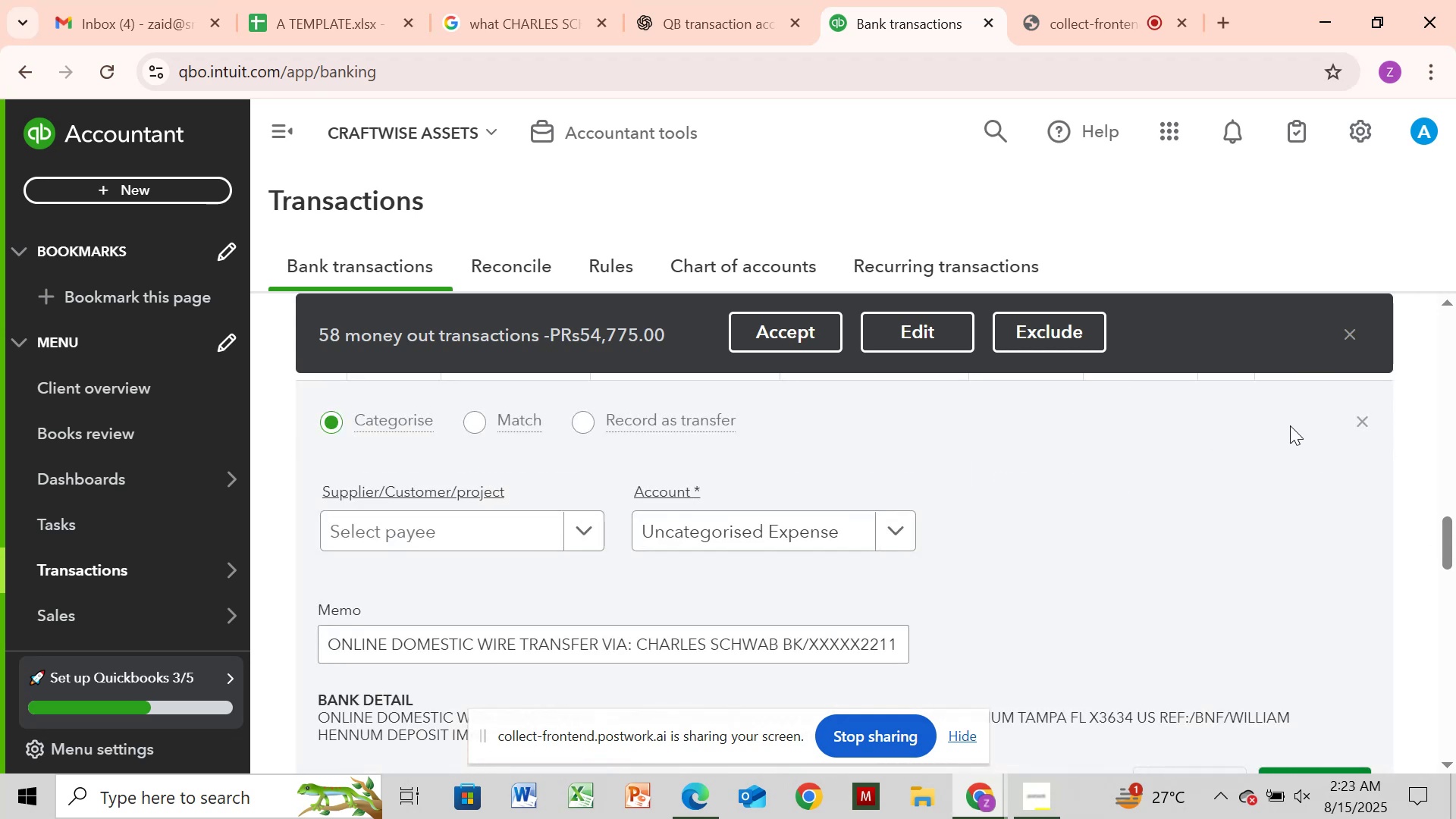 
left_click([1358, 425])
 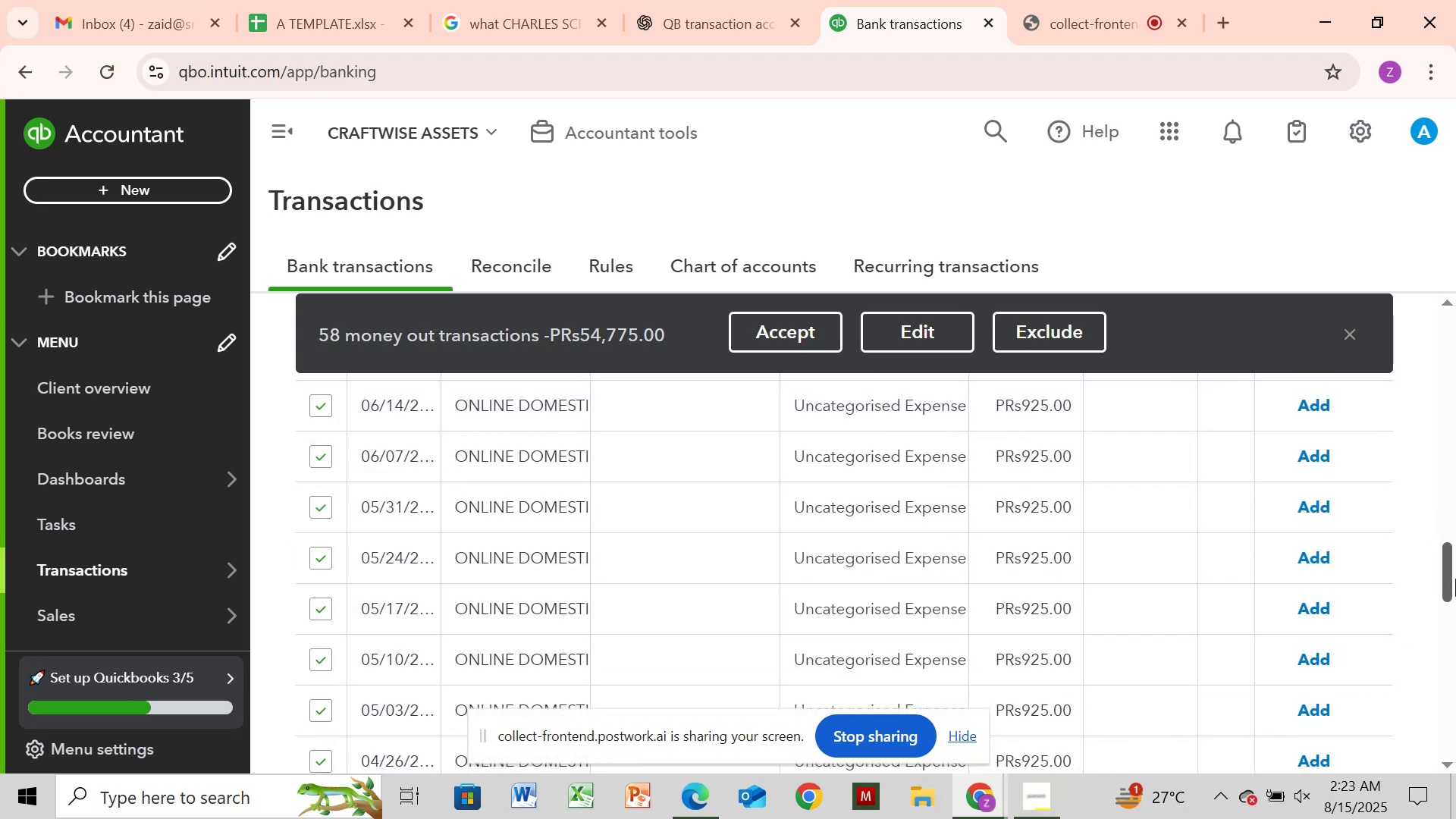 
left_click_drag(start_coordinate=[1446, 582], to_coordinate=[1455, 410])
 